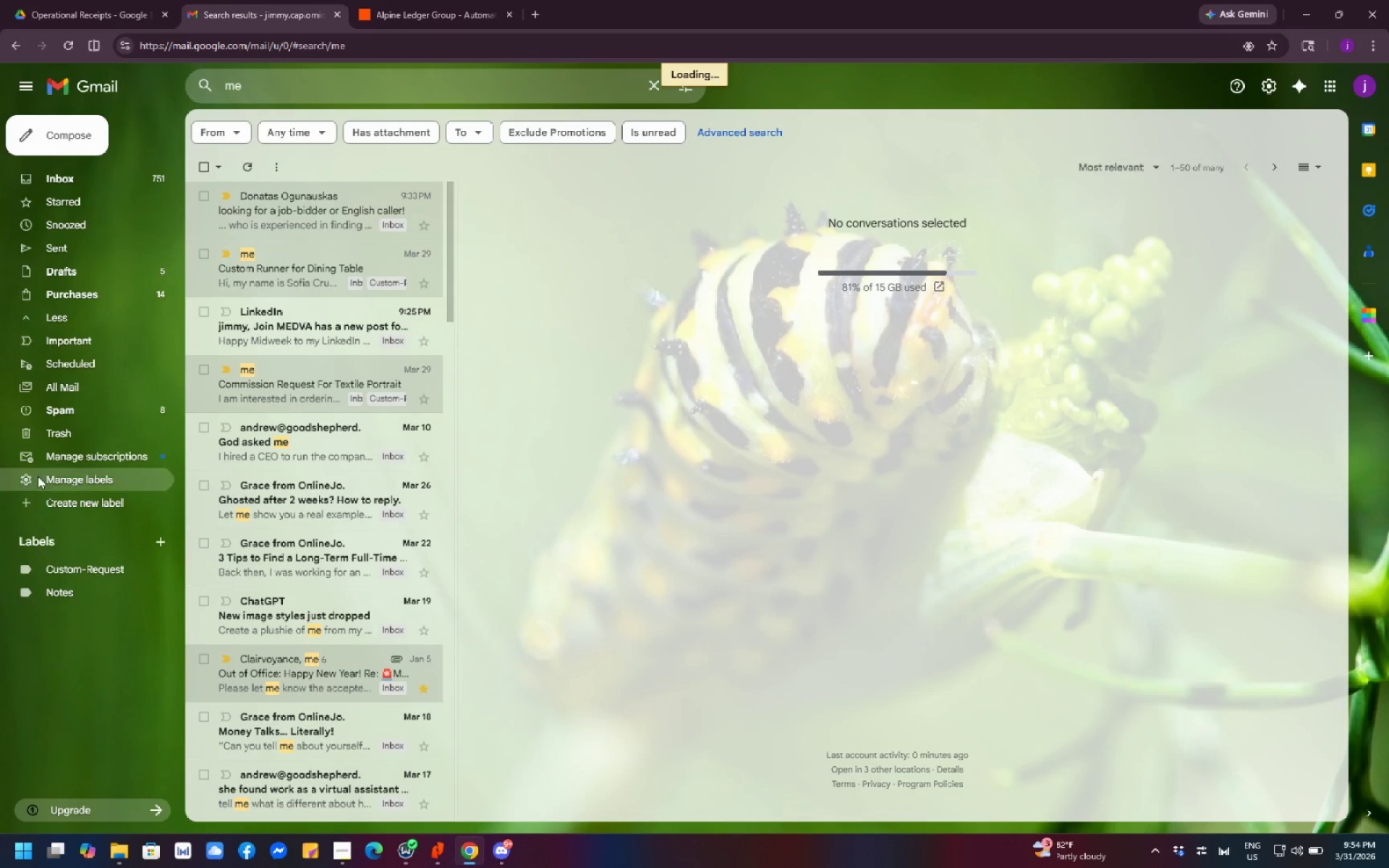 
left_click([36, 384])
 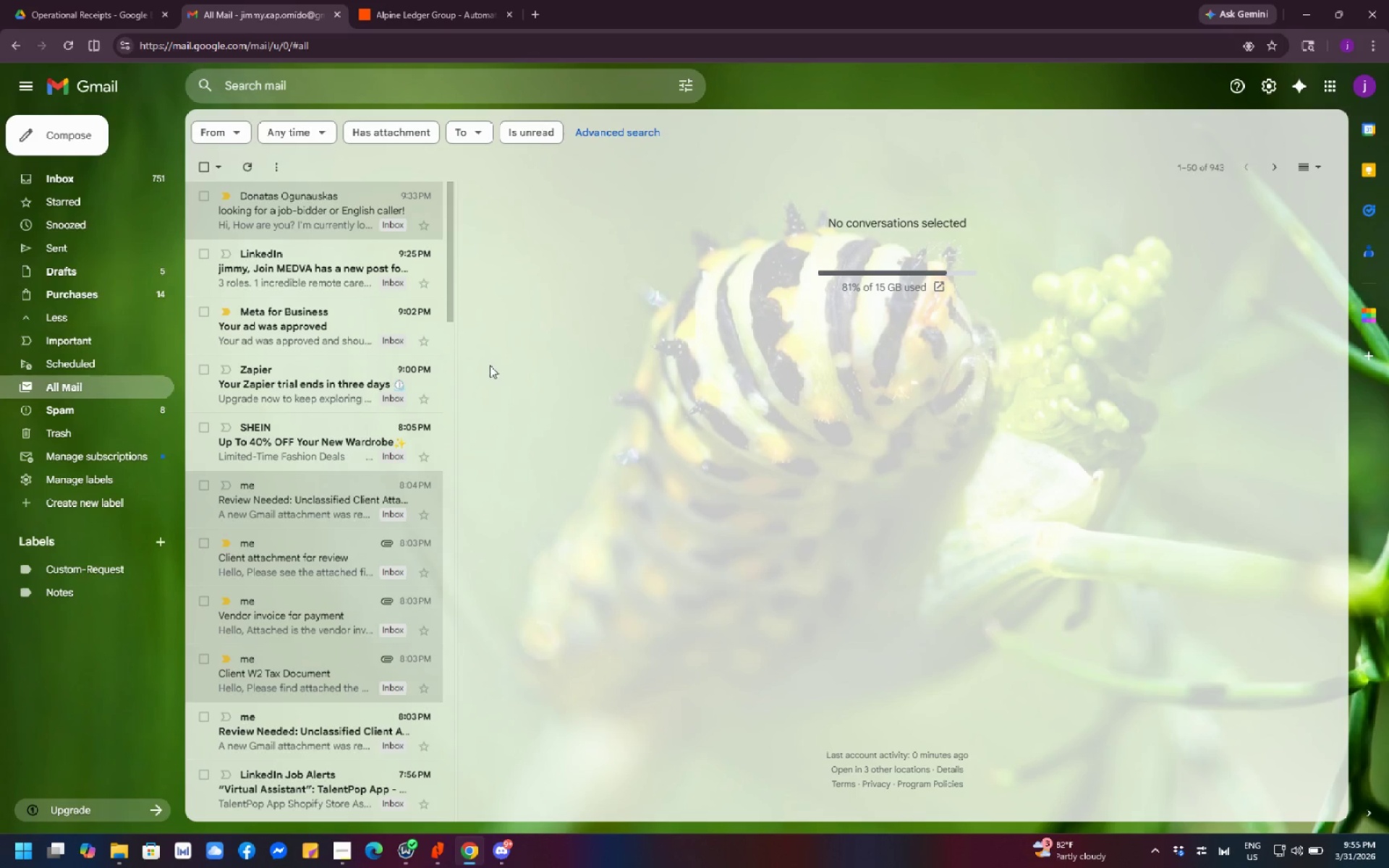 
left_click([488, 365])
 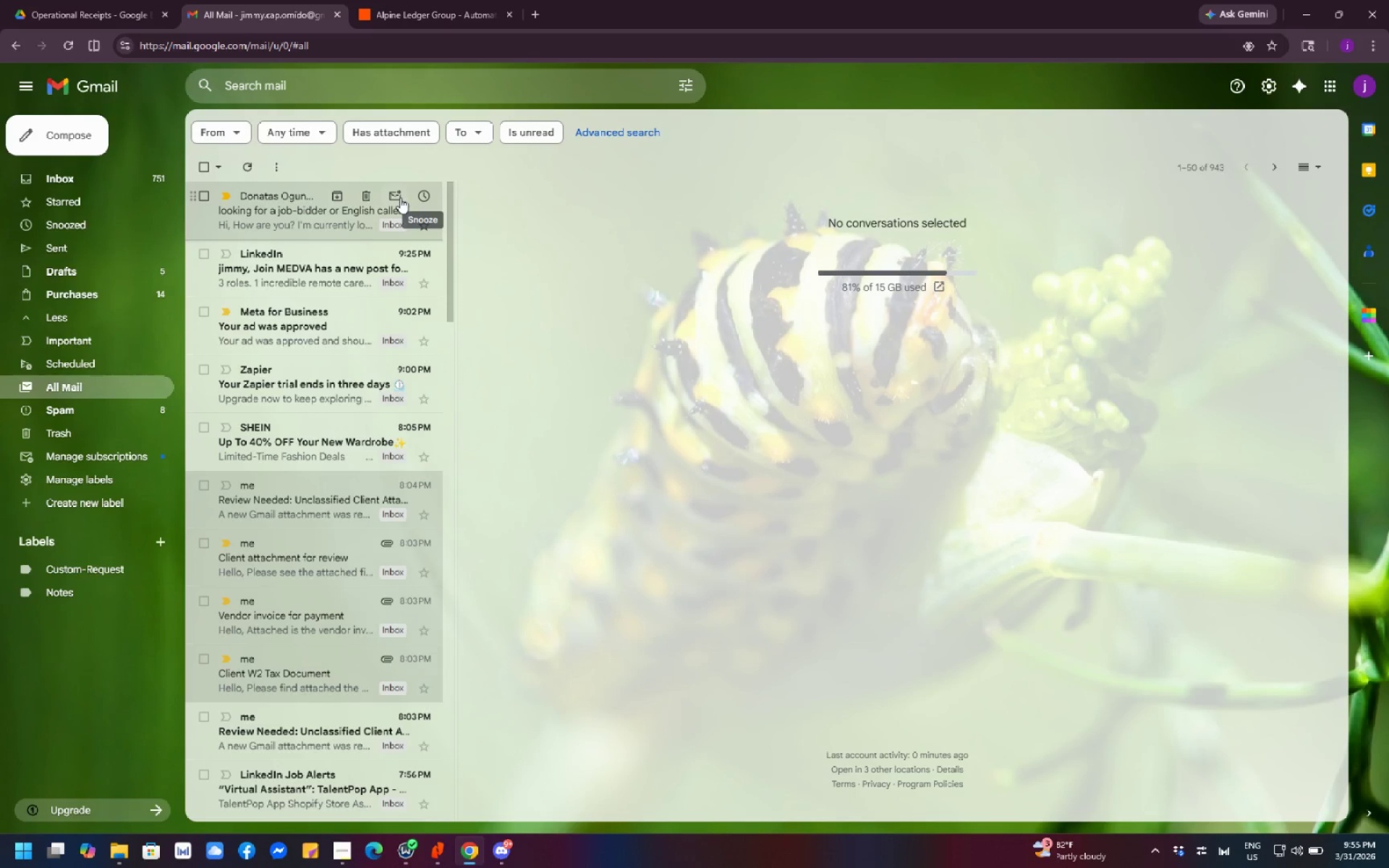 
left_click([304, 124])
 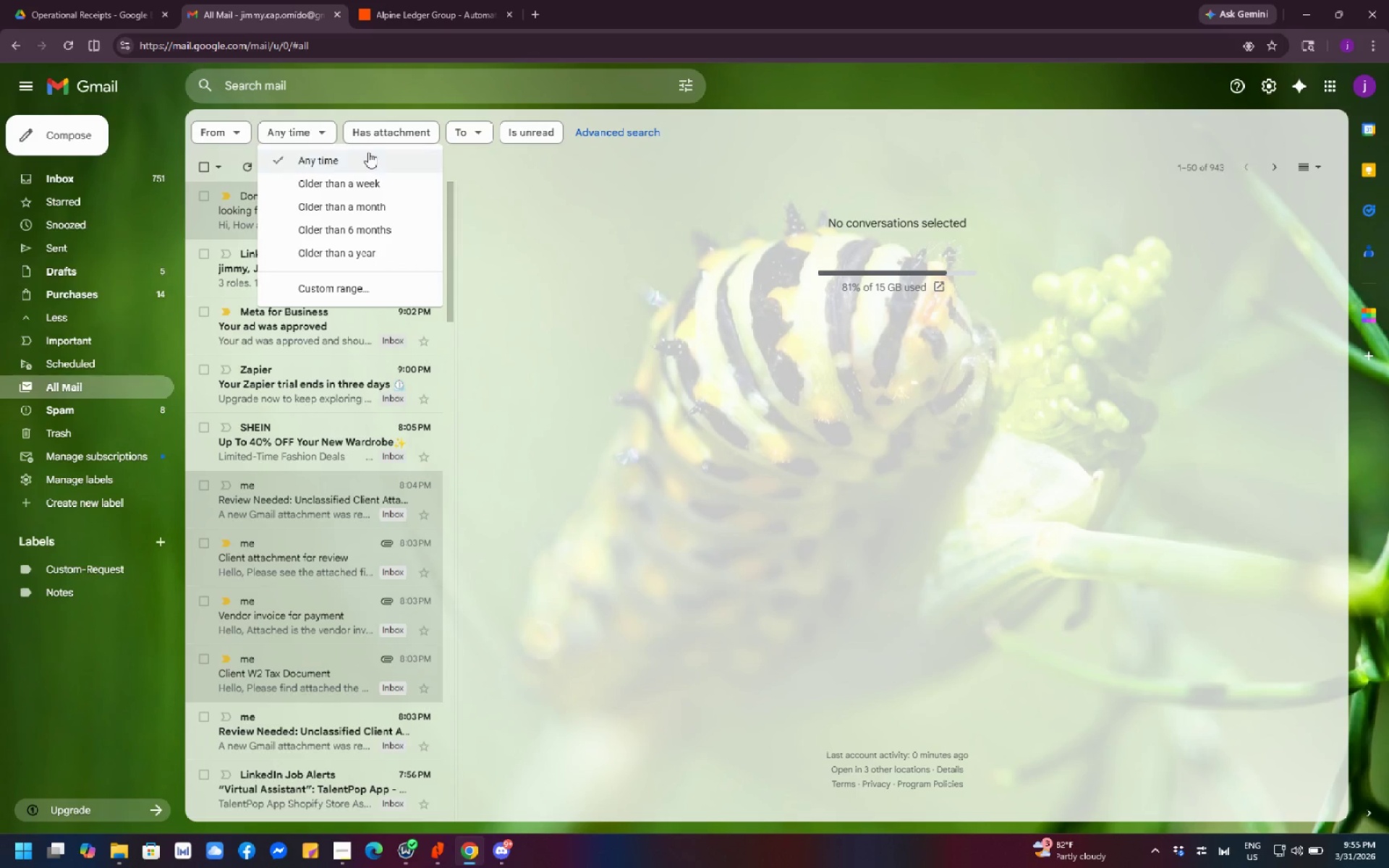 
left_click([480, 132])
 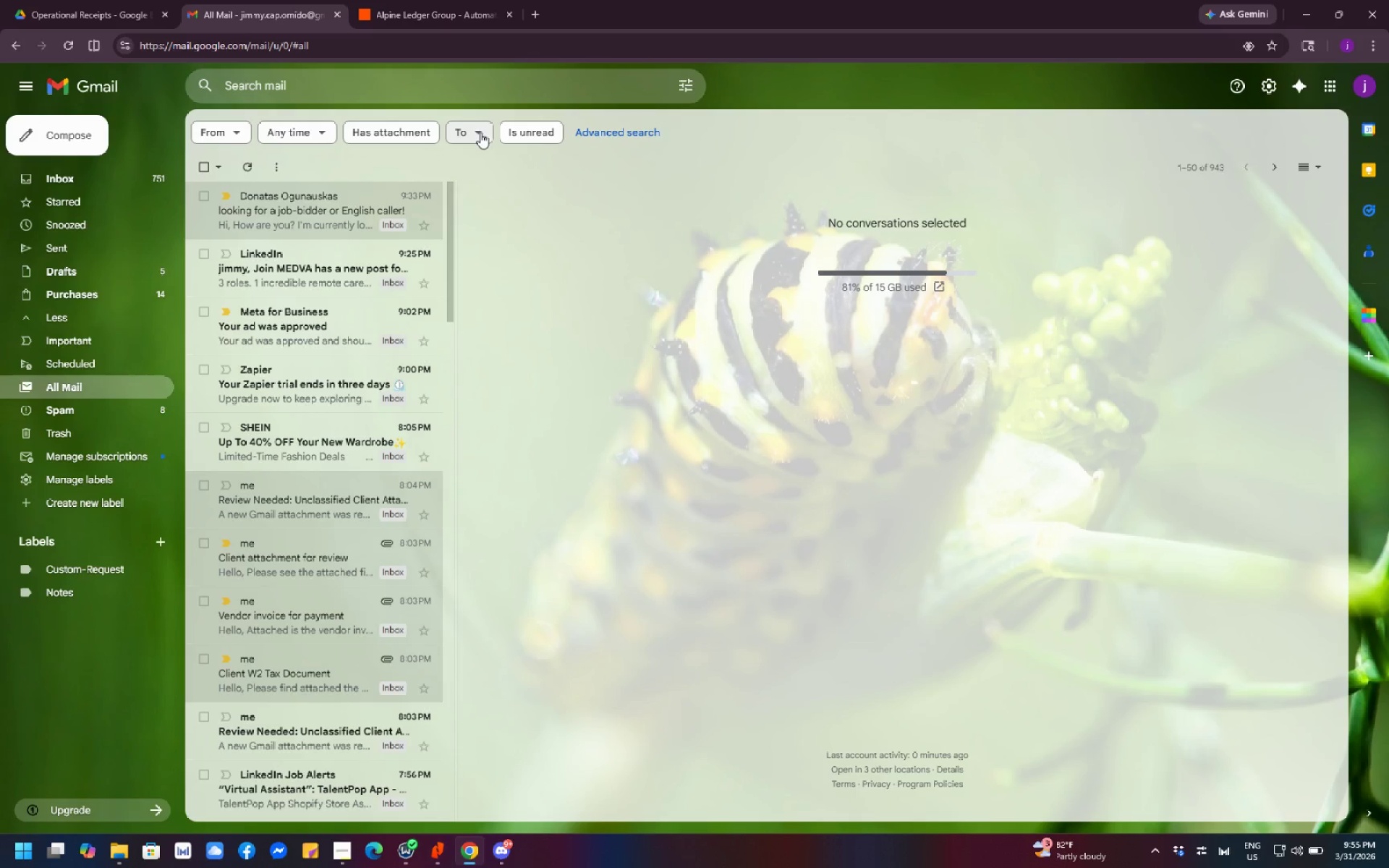 
left_click([473, 125])
 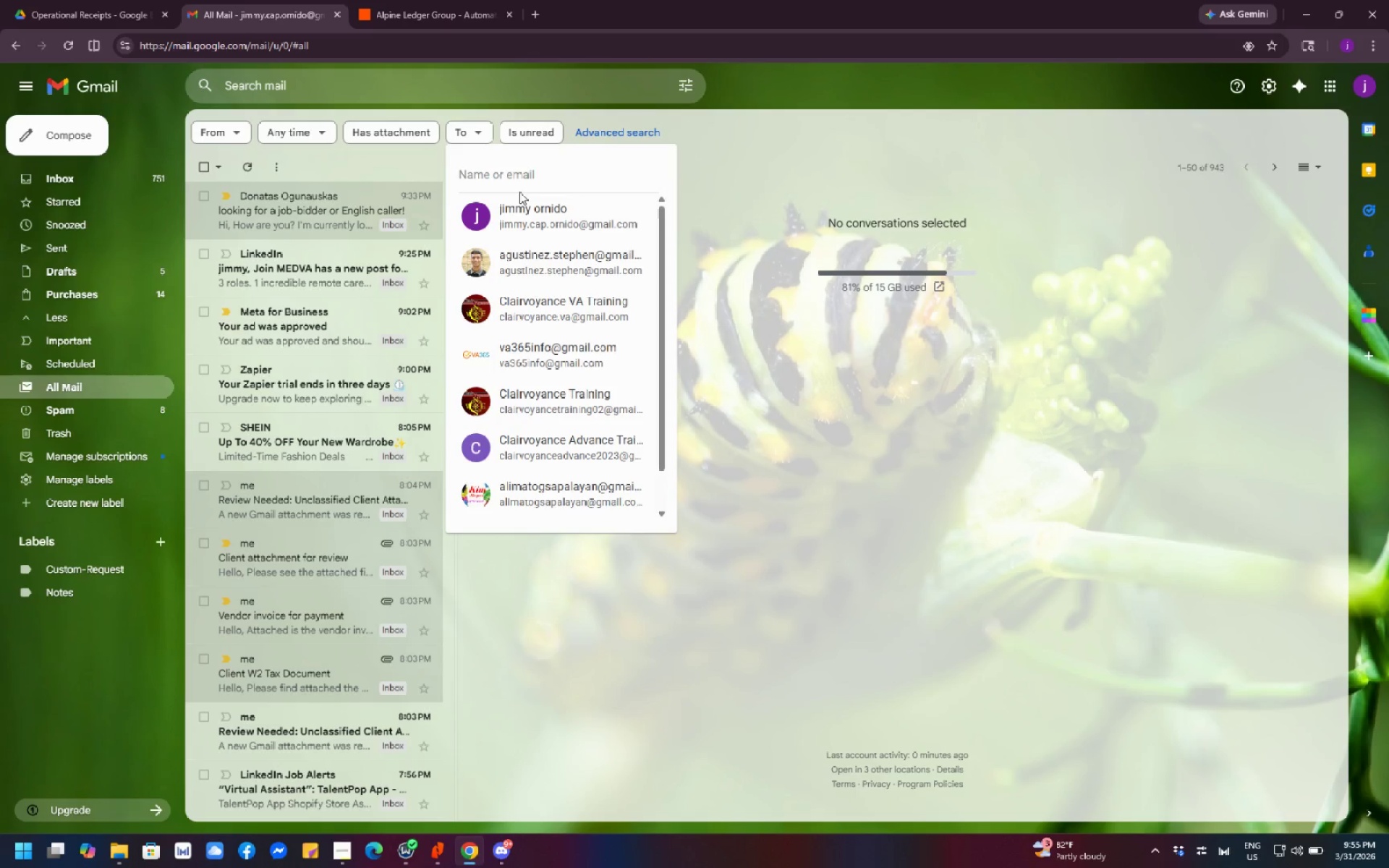 
left_click([527, 216])
 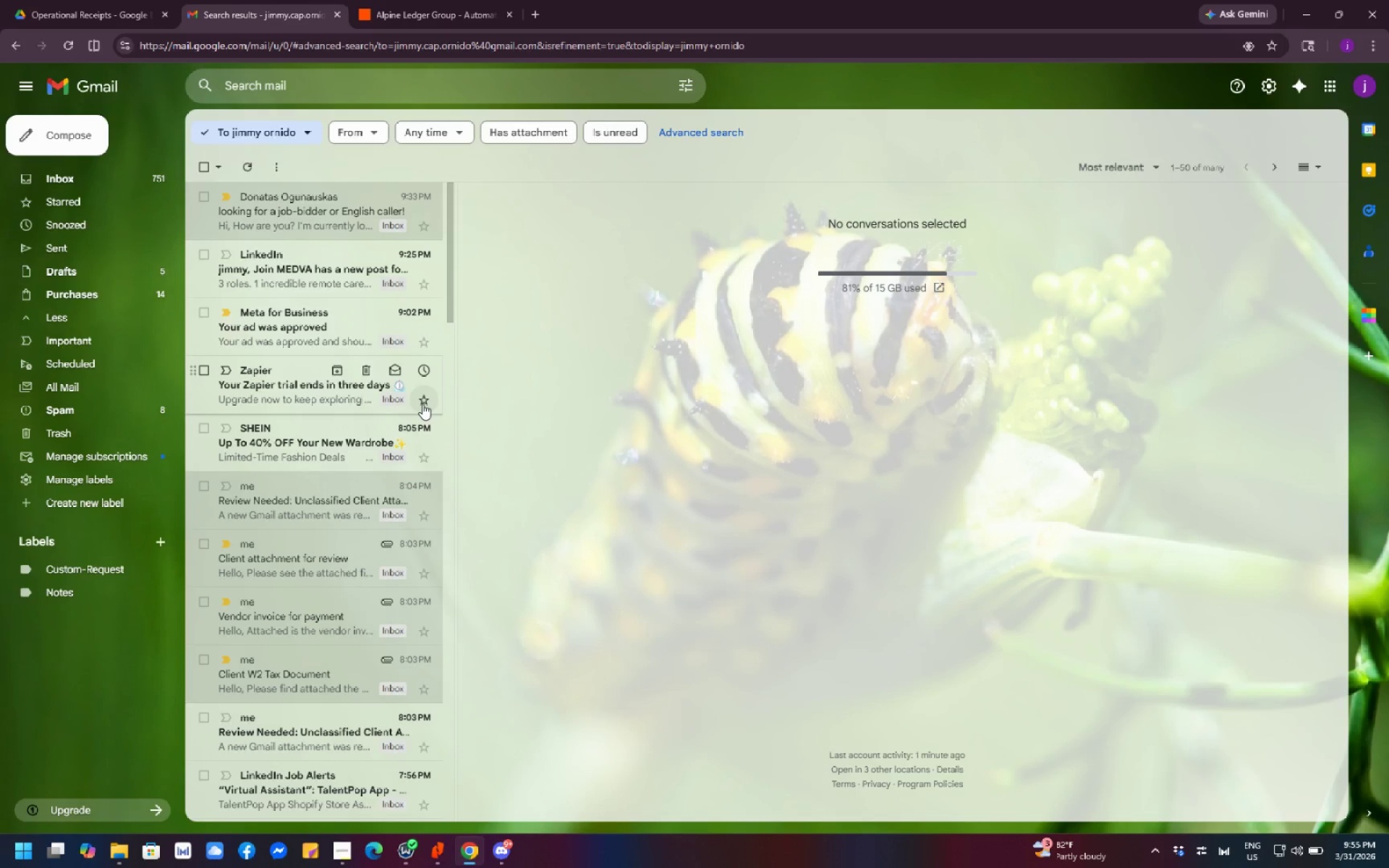 
wait(7.17)
 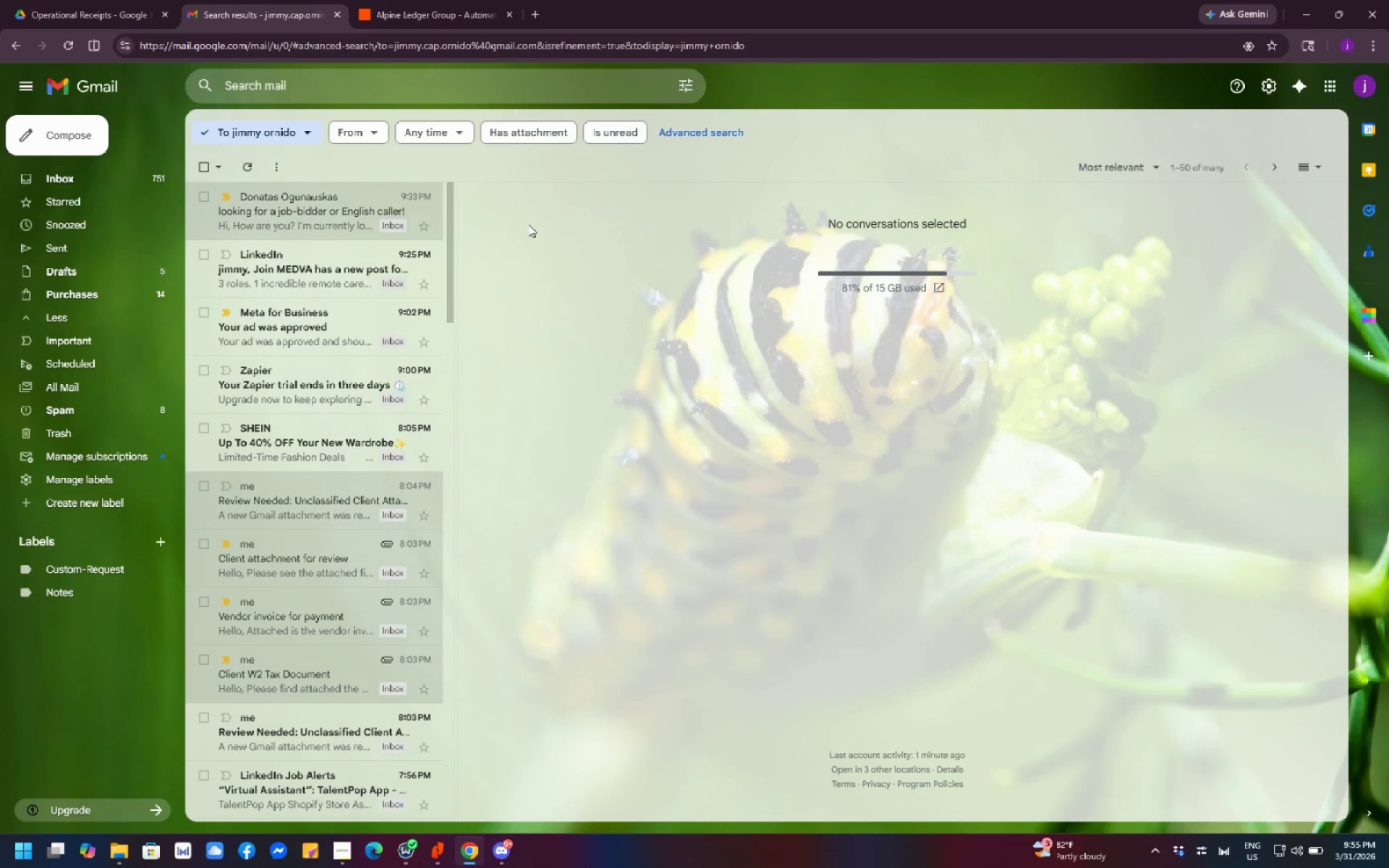 
scroll: coordinate [428, 412], scroll_direction: down, amount: 3.0
 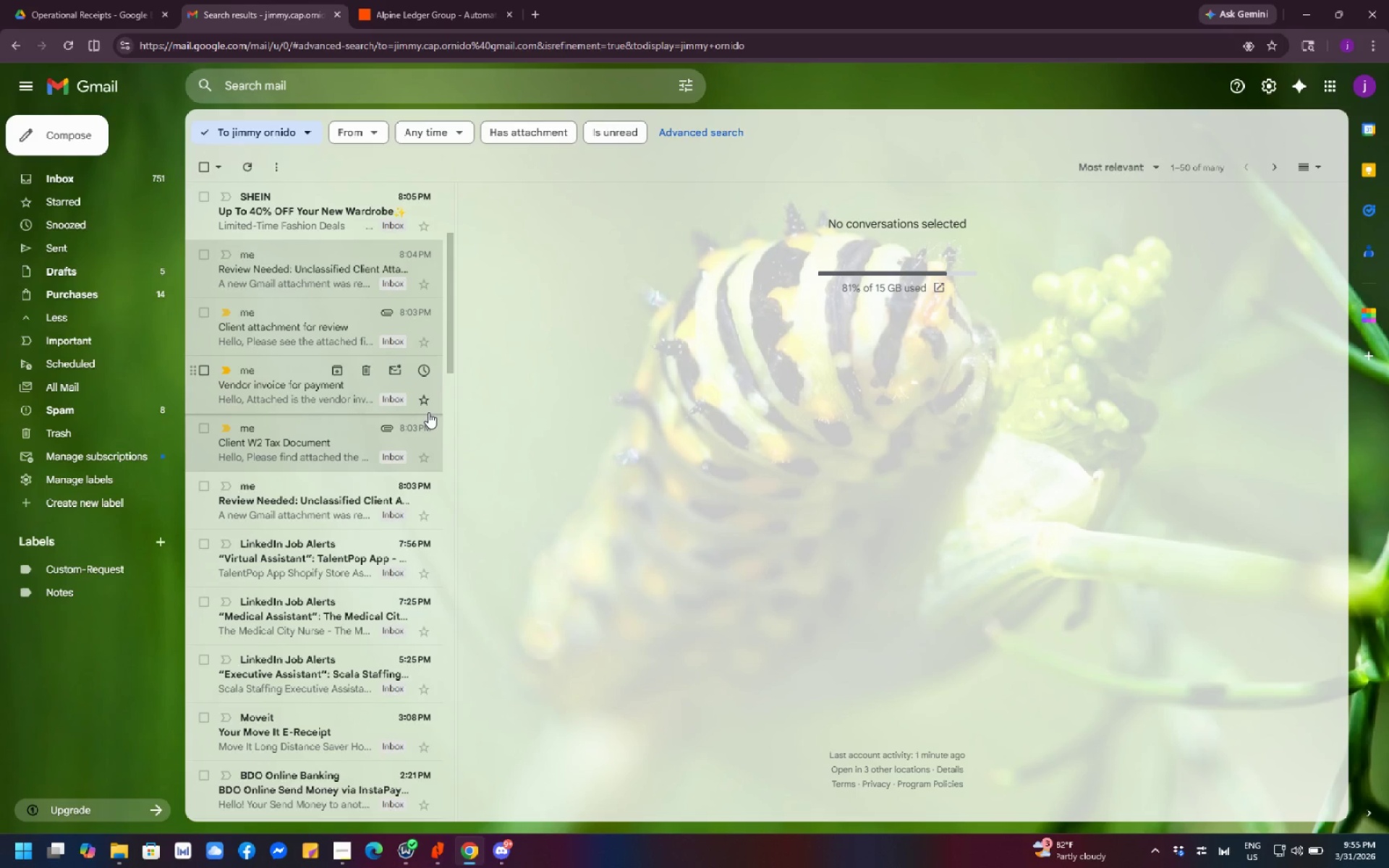 
scroll: coordinate [404, 373], scroll_direction: up, amount: 6.0
 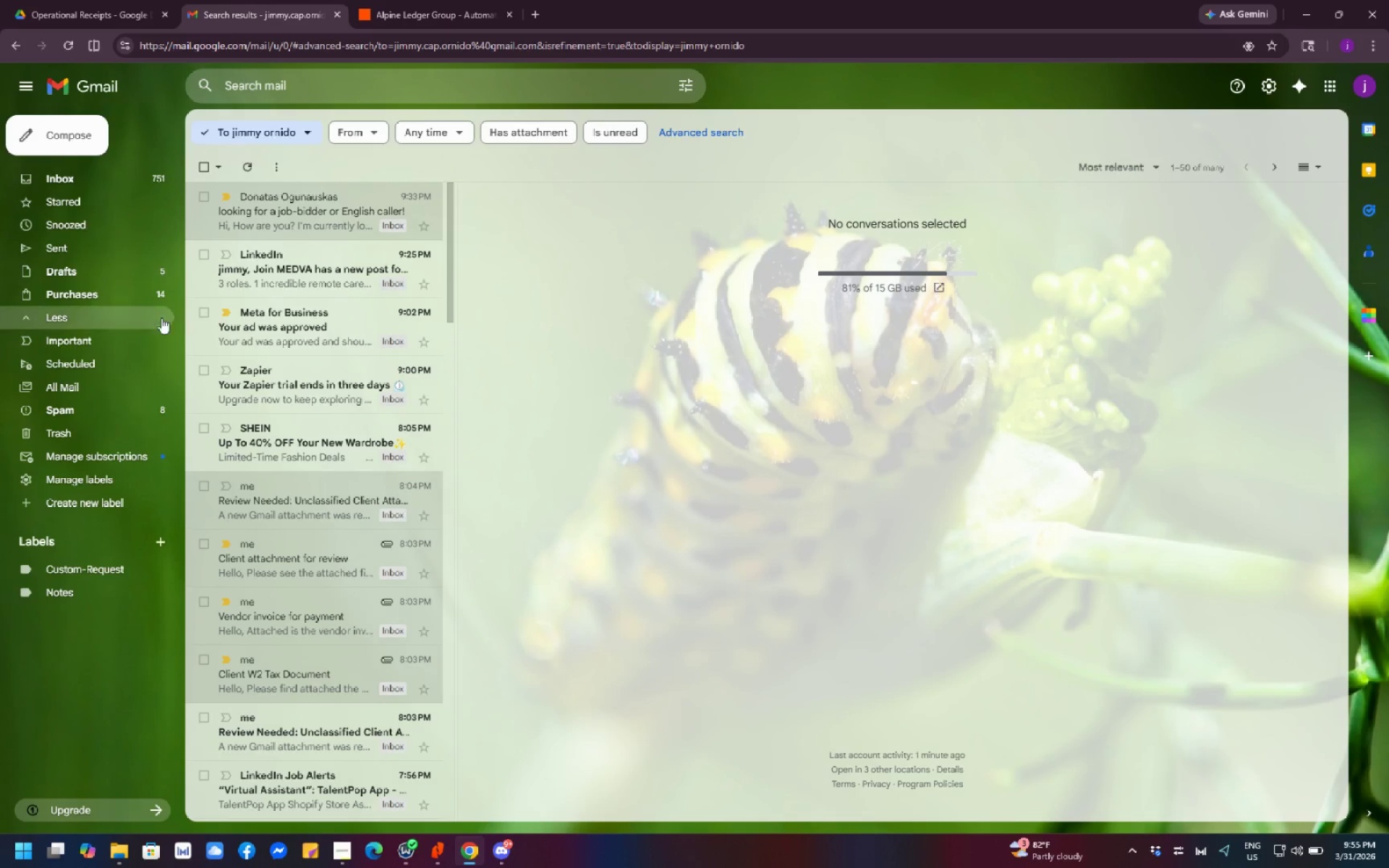 
left_click([106, 205])
 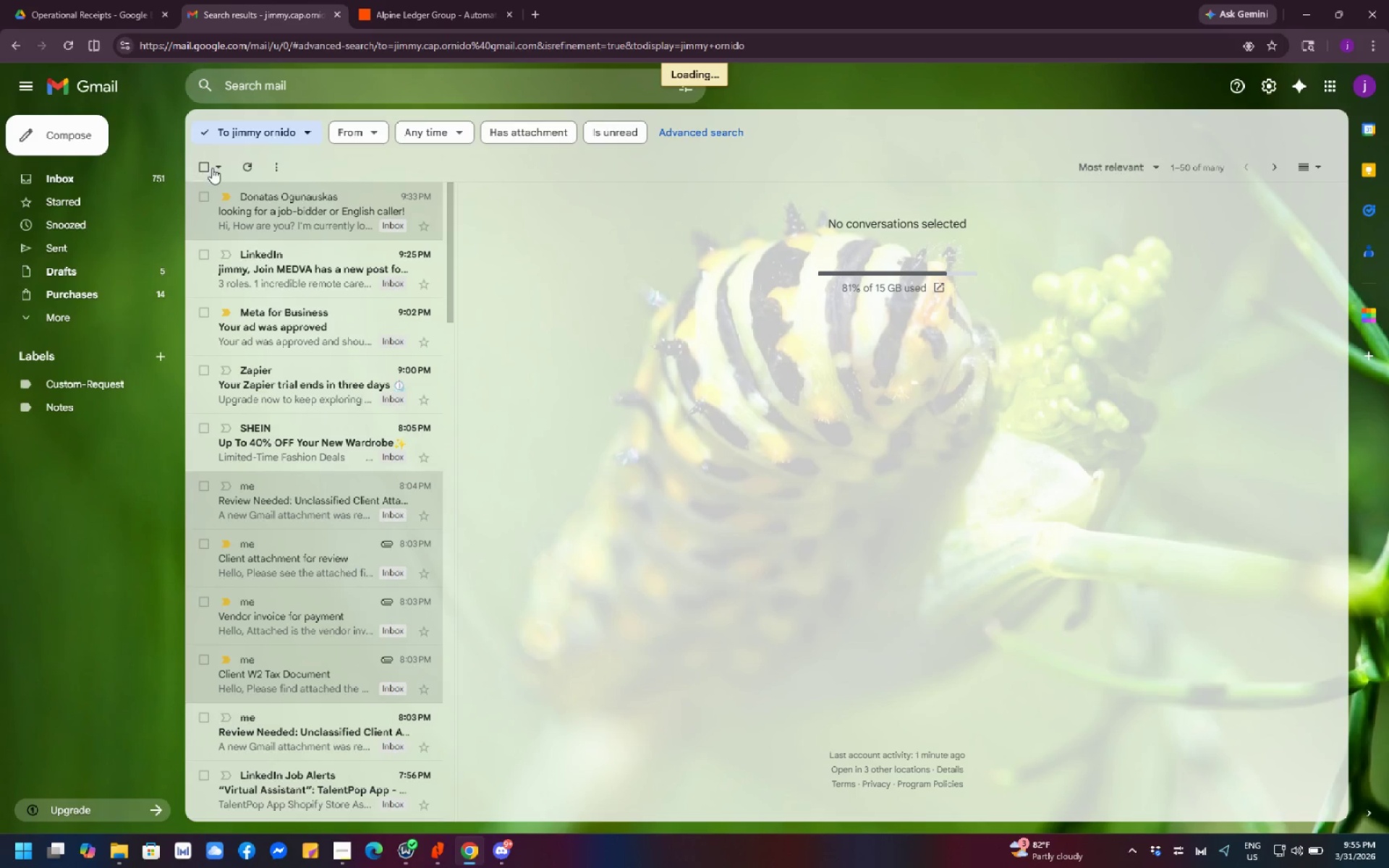 
left_click([243, 168])
 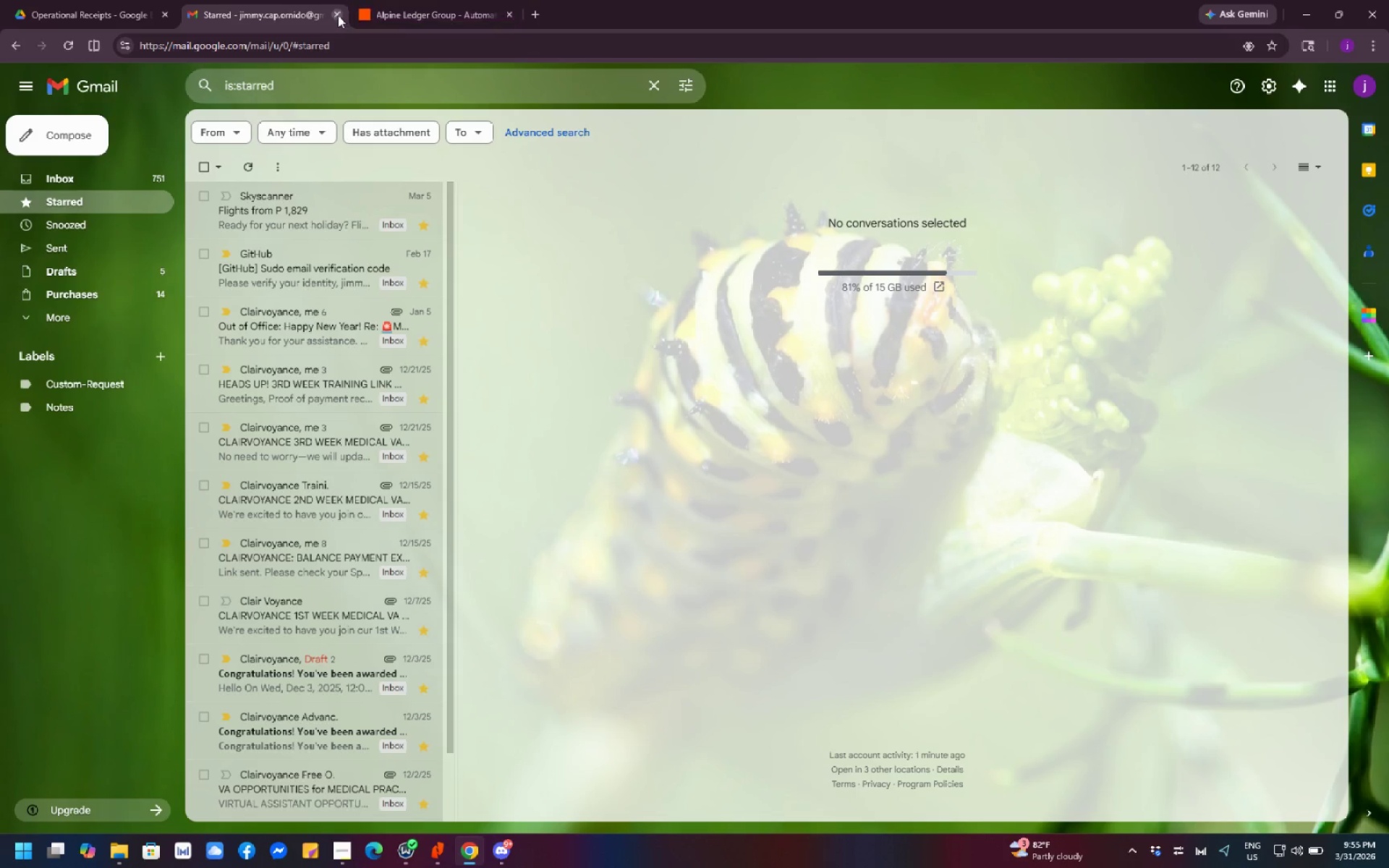 
left_click([338, 15])
 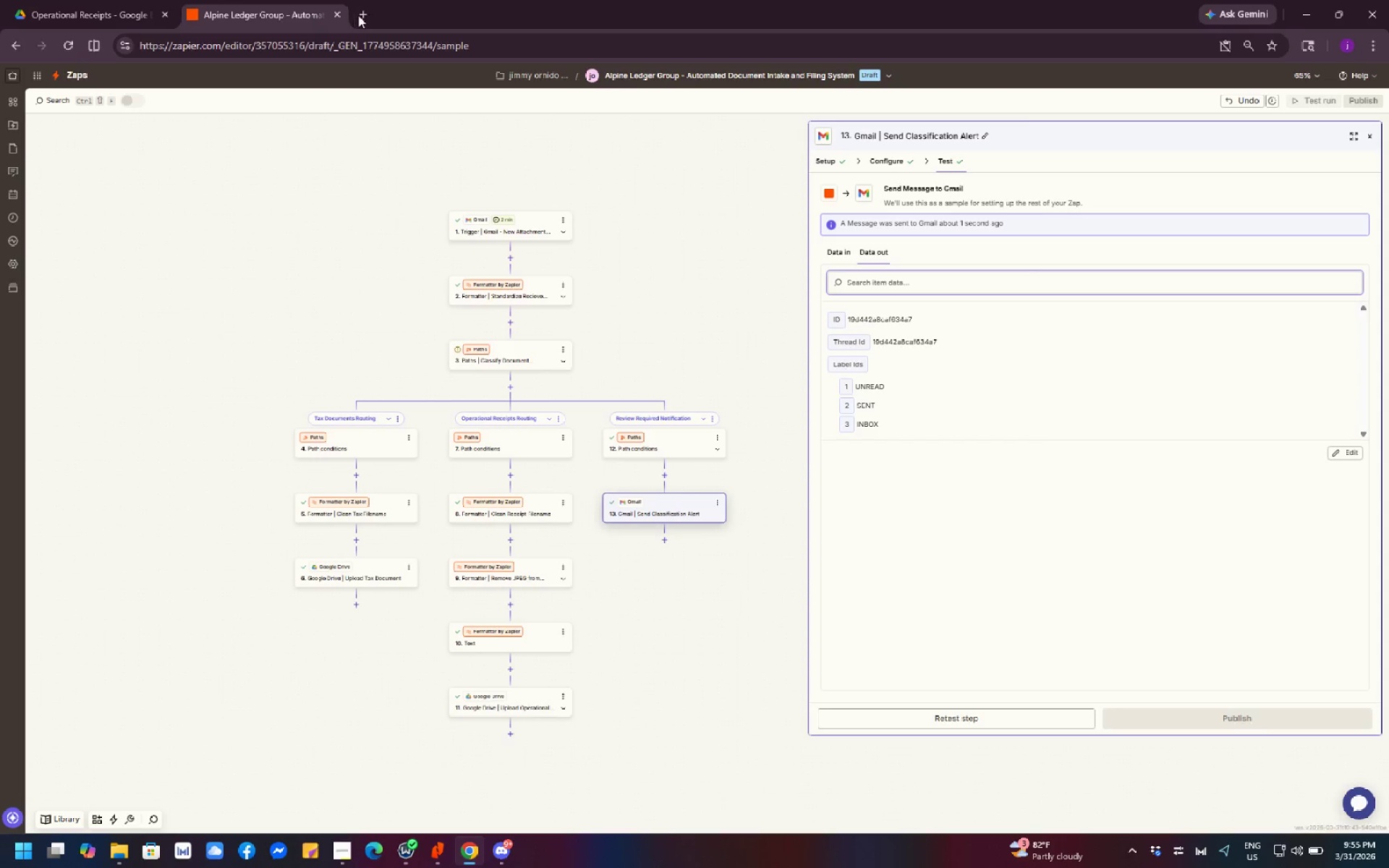 
left_click([373, 17])
 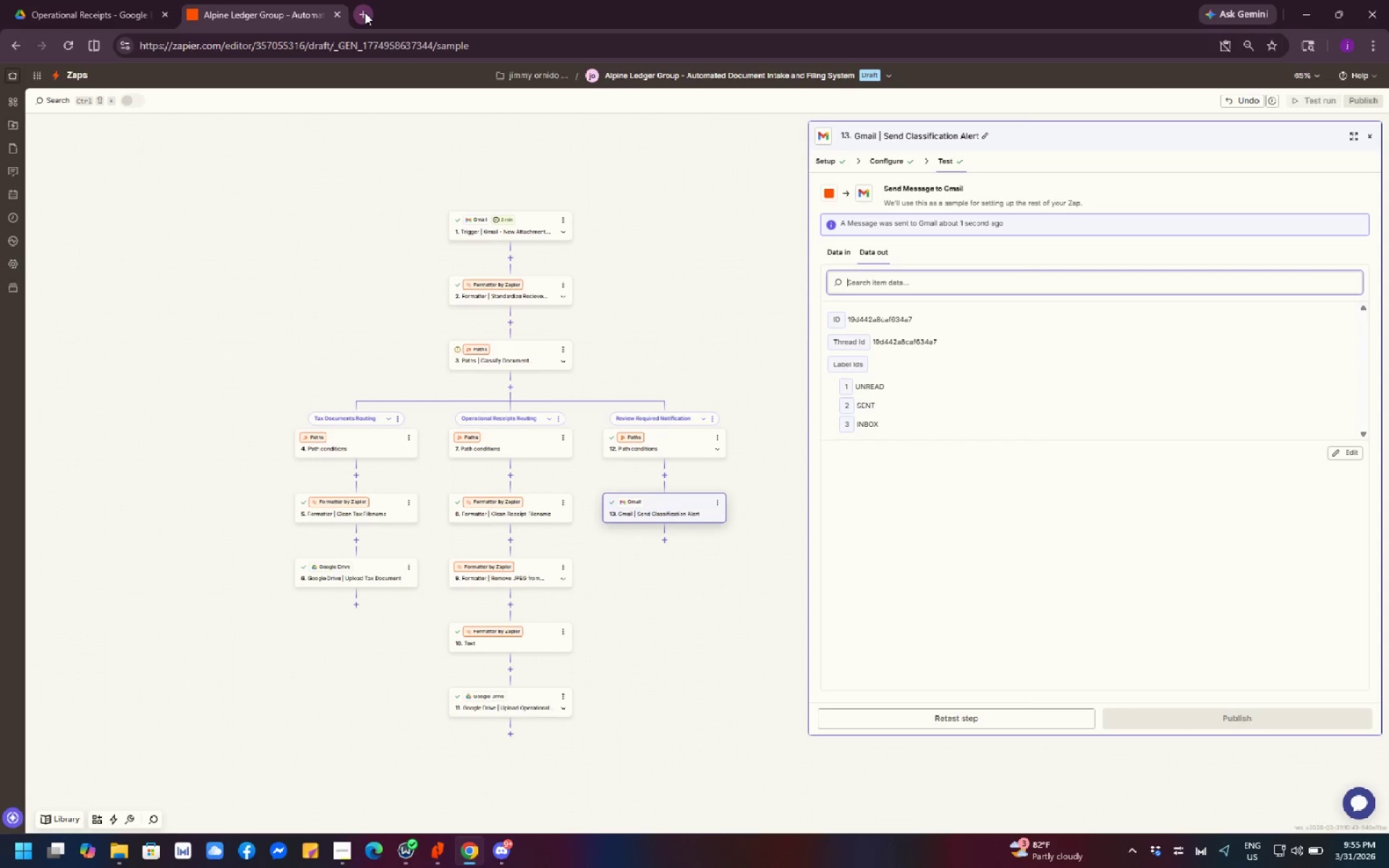 
left_click([365, 12])
 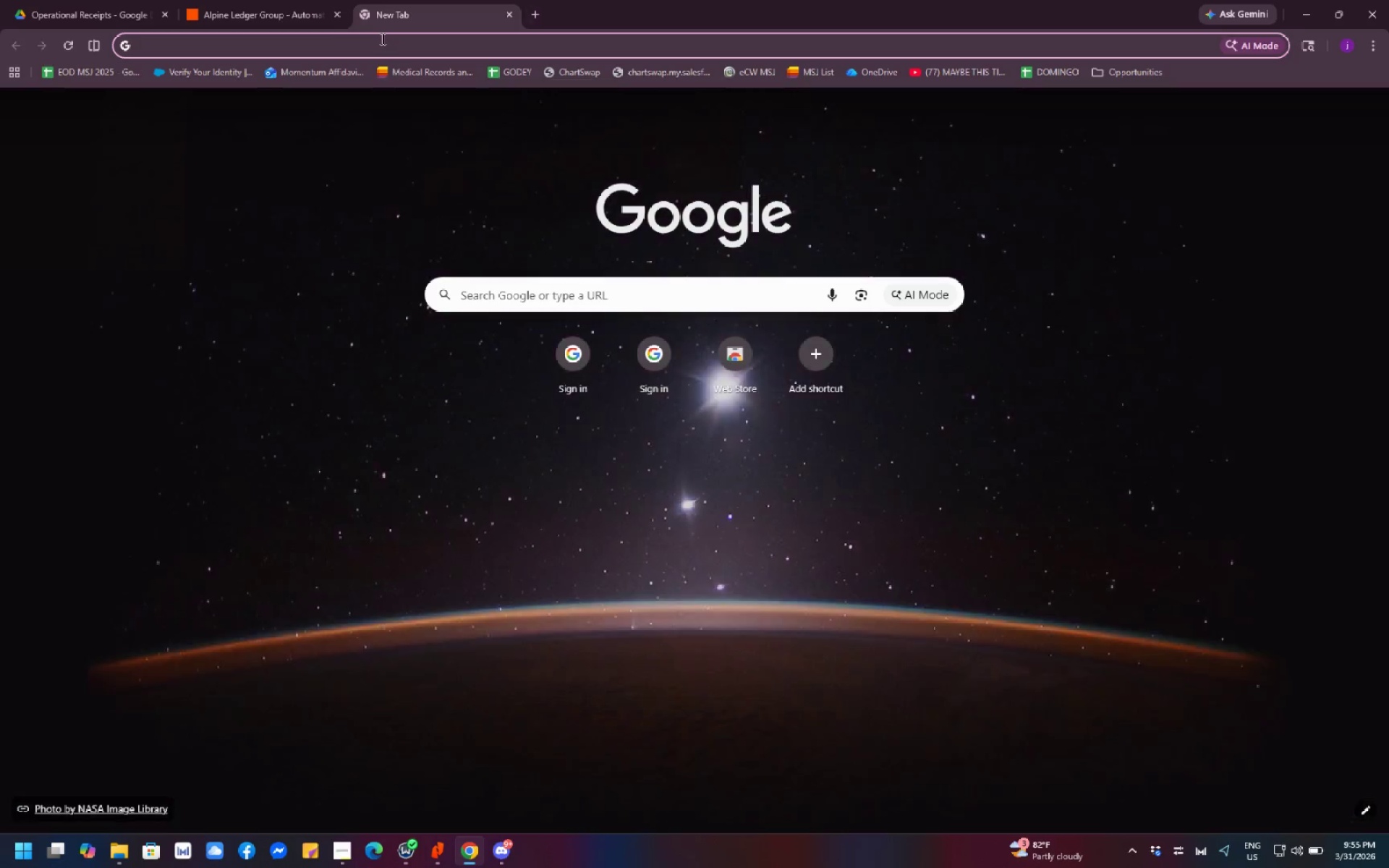 
left_click([381, 38])
 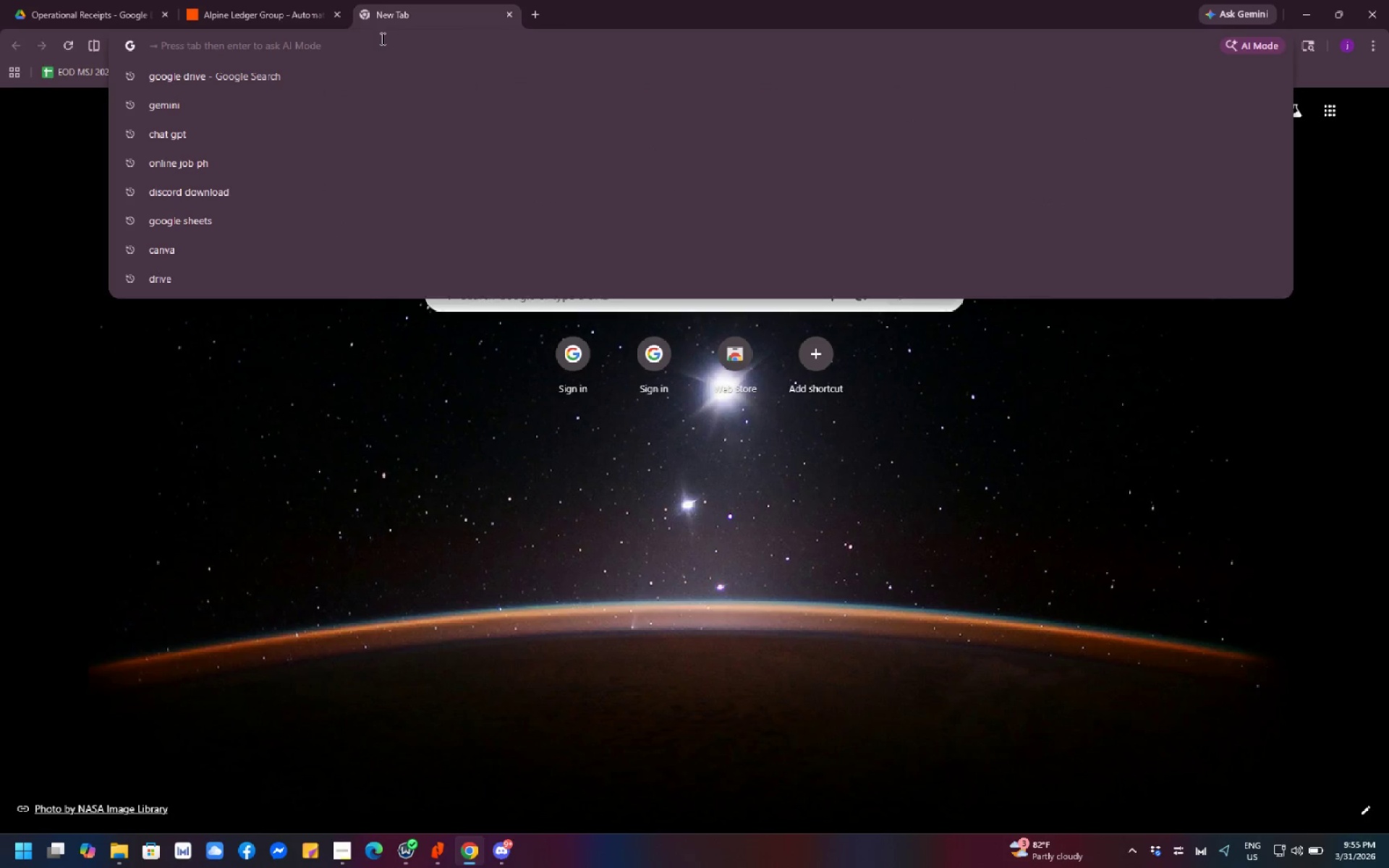 
type(gmail)
 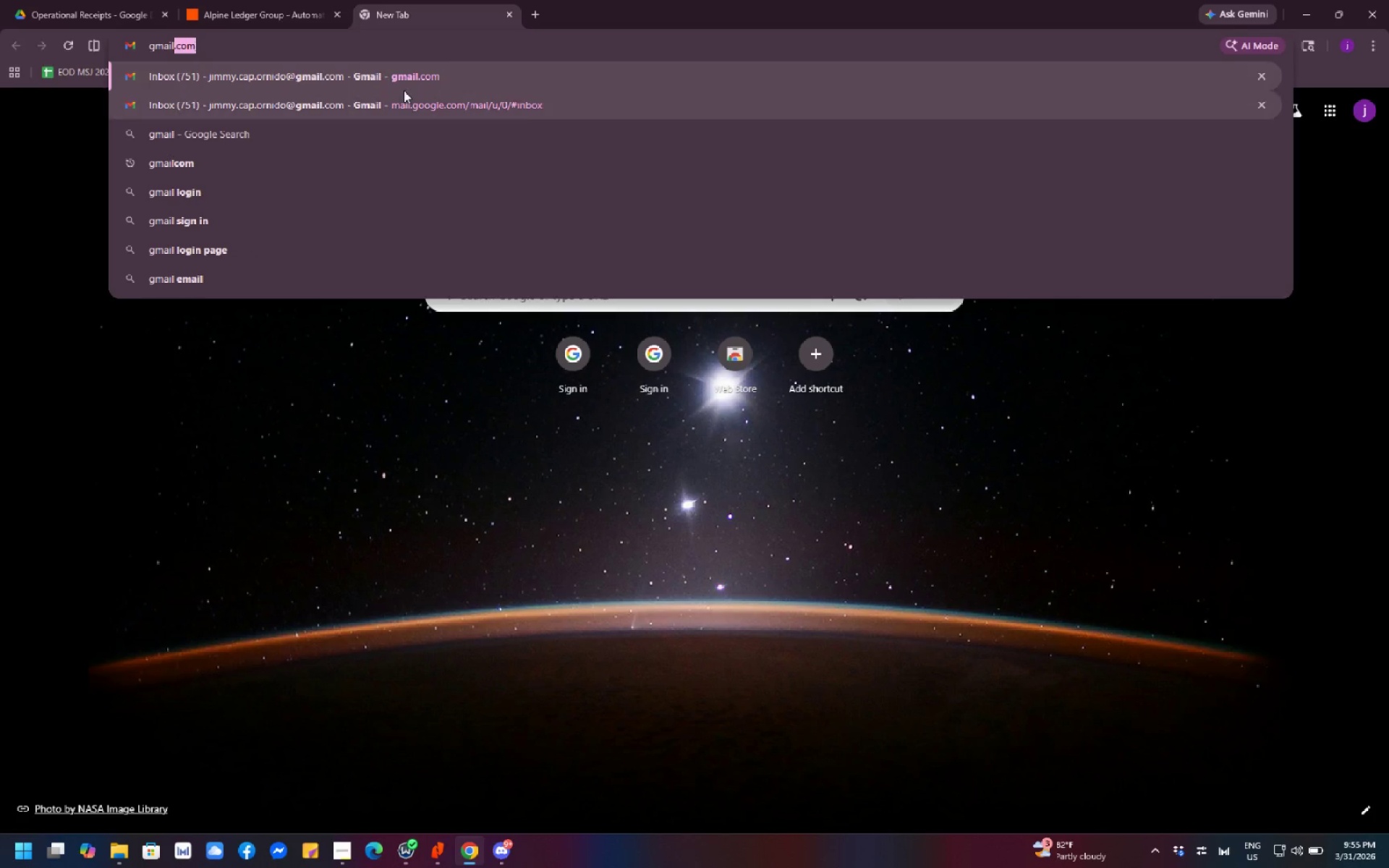 
left_click([389, 82])
 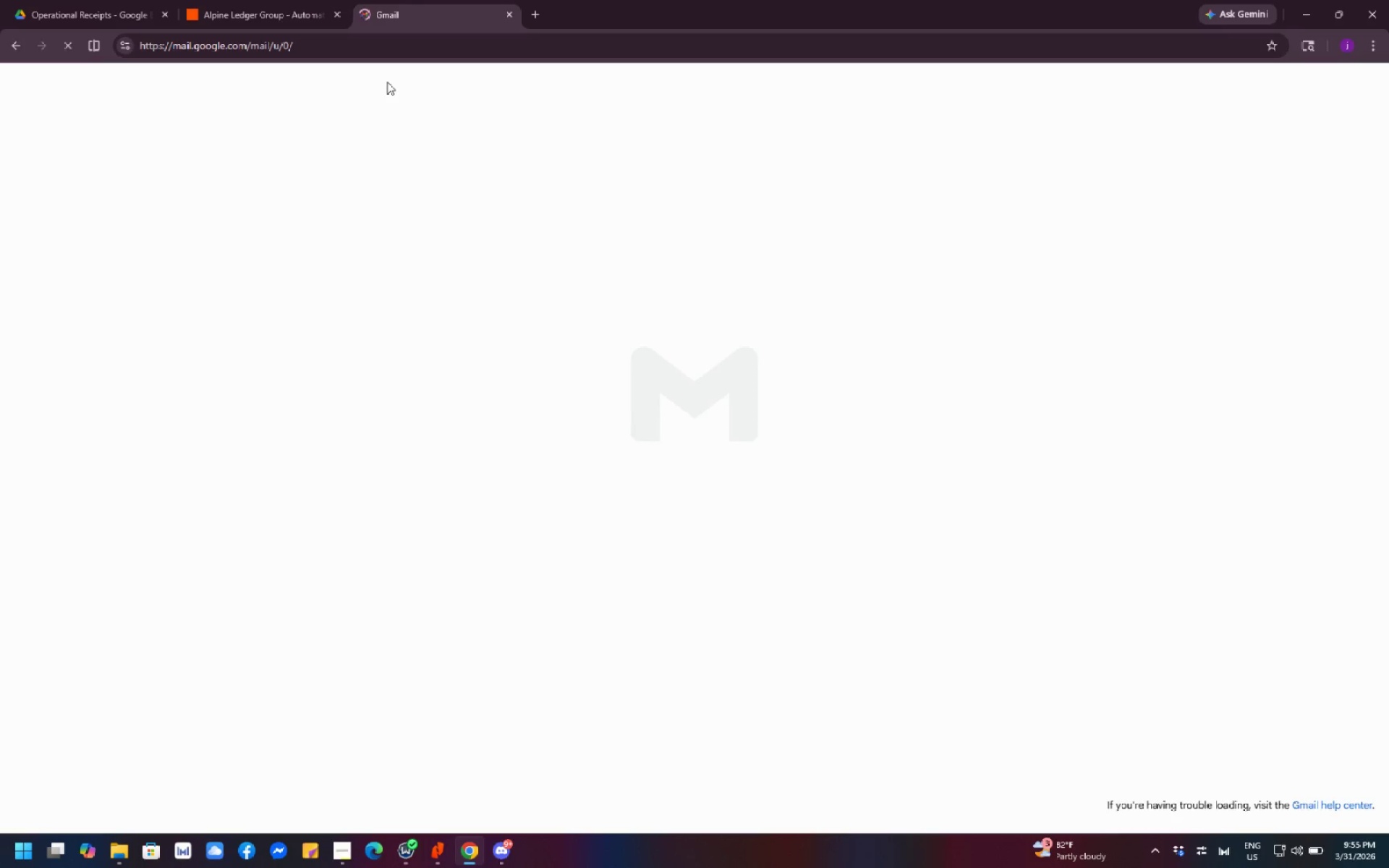 
mouse_move([308, 46])
 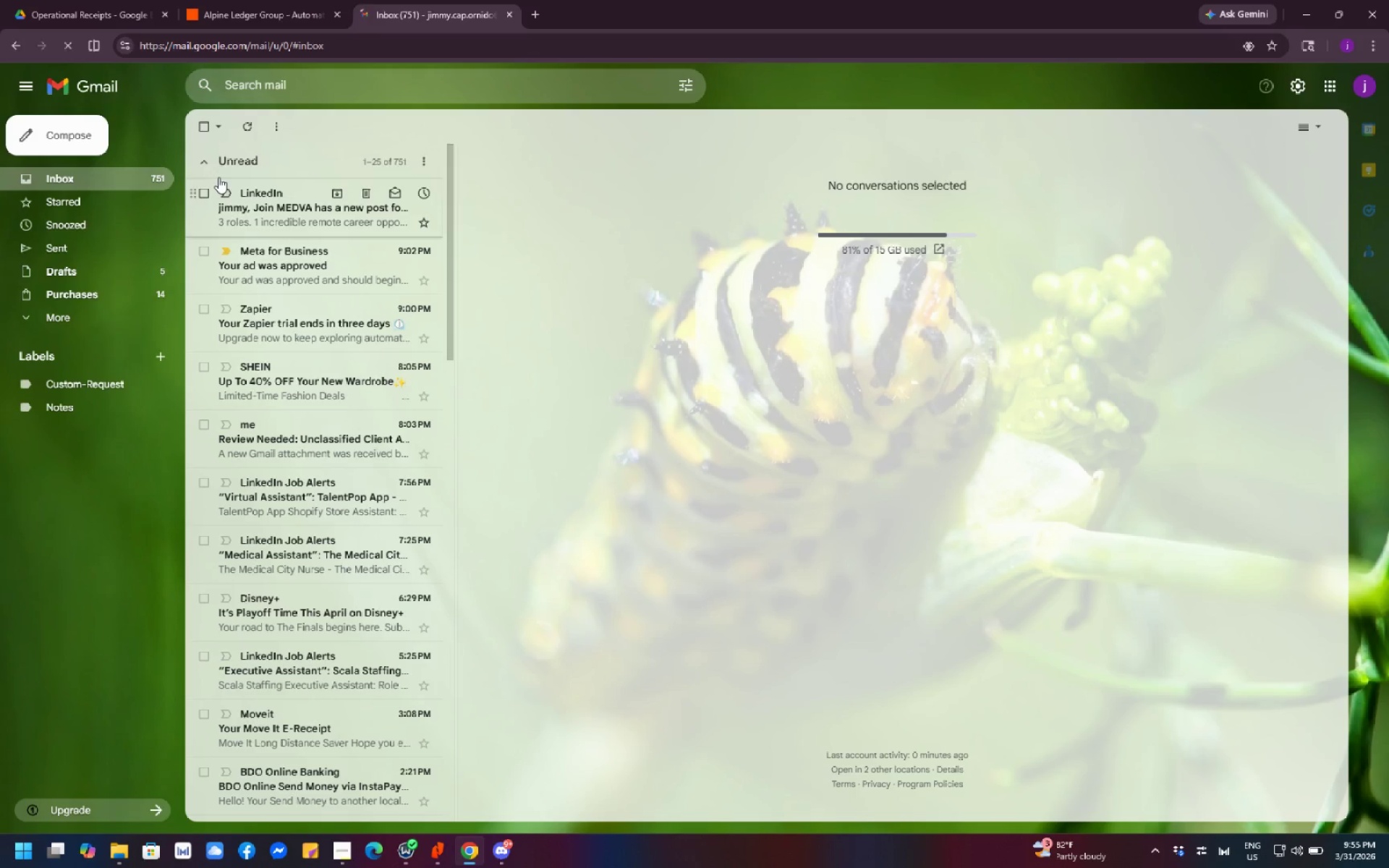 
wait(6.4)
 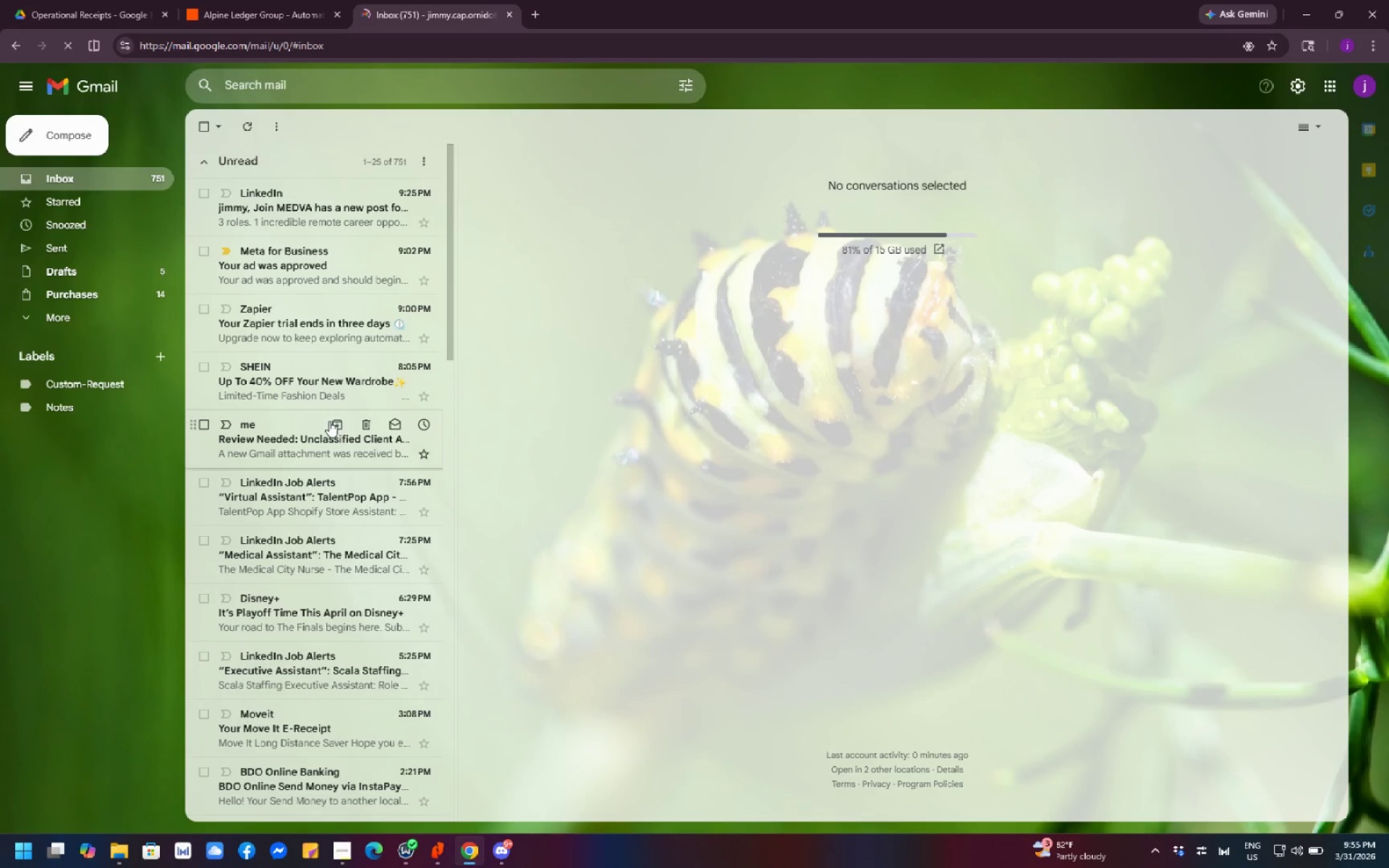 
left_click([111, 200])
 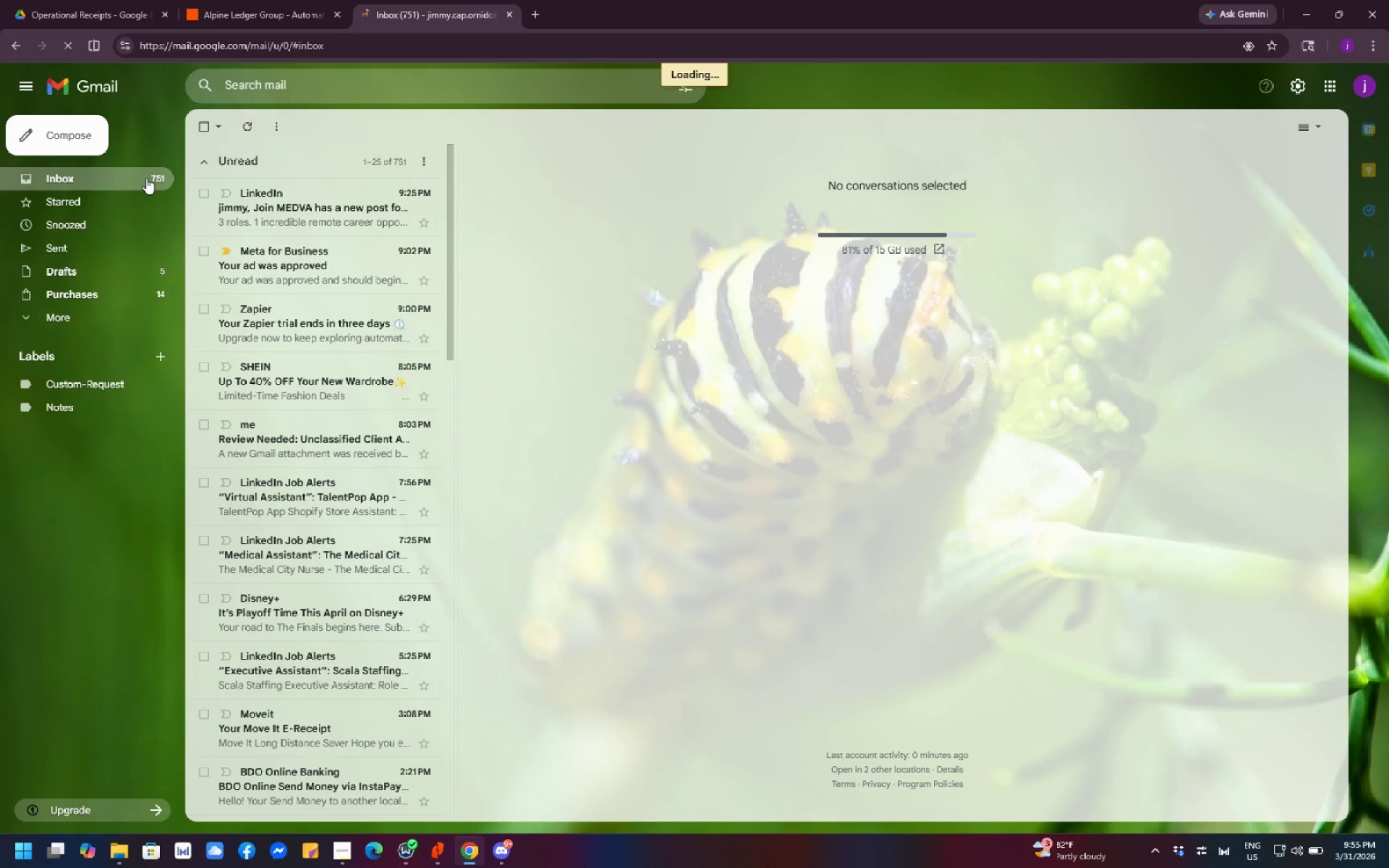 
mouse_move([267, 16])
 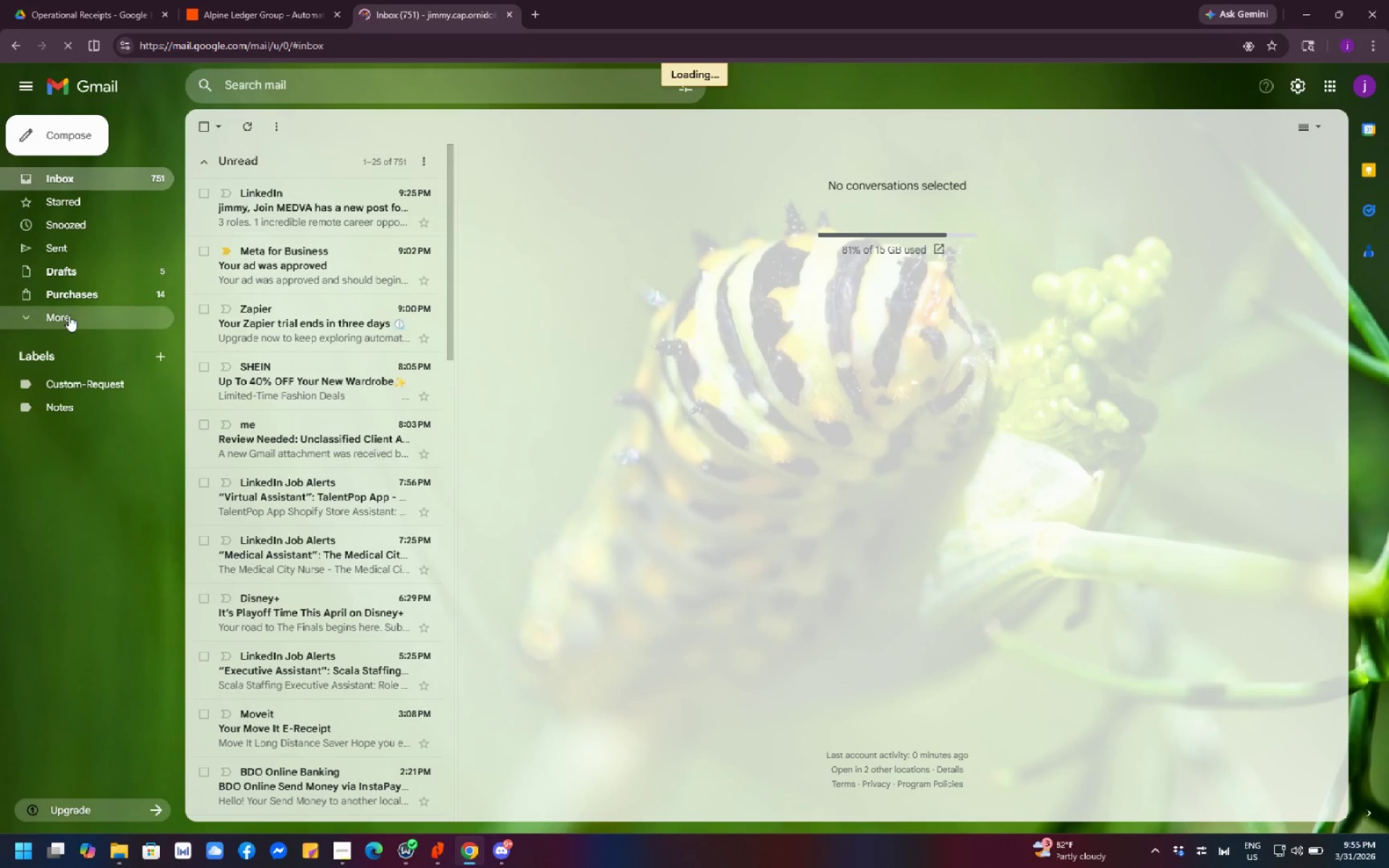 
left_click([69, 315])
 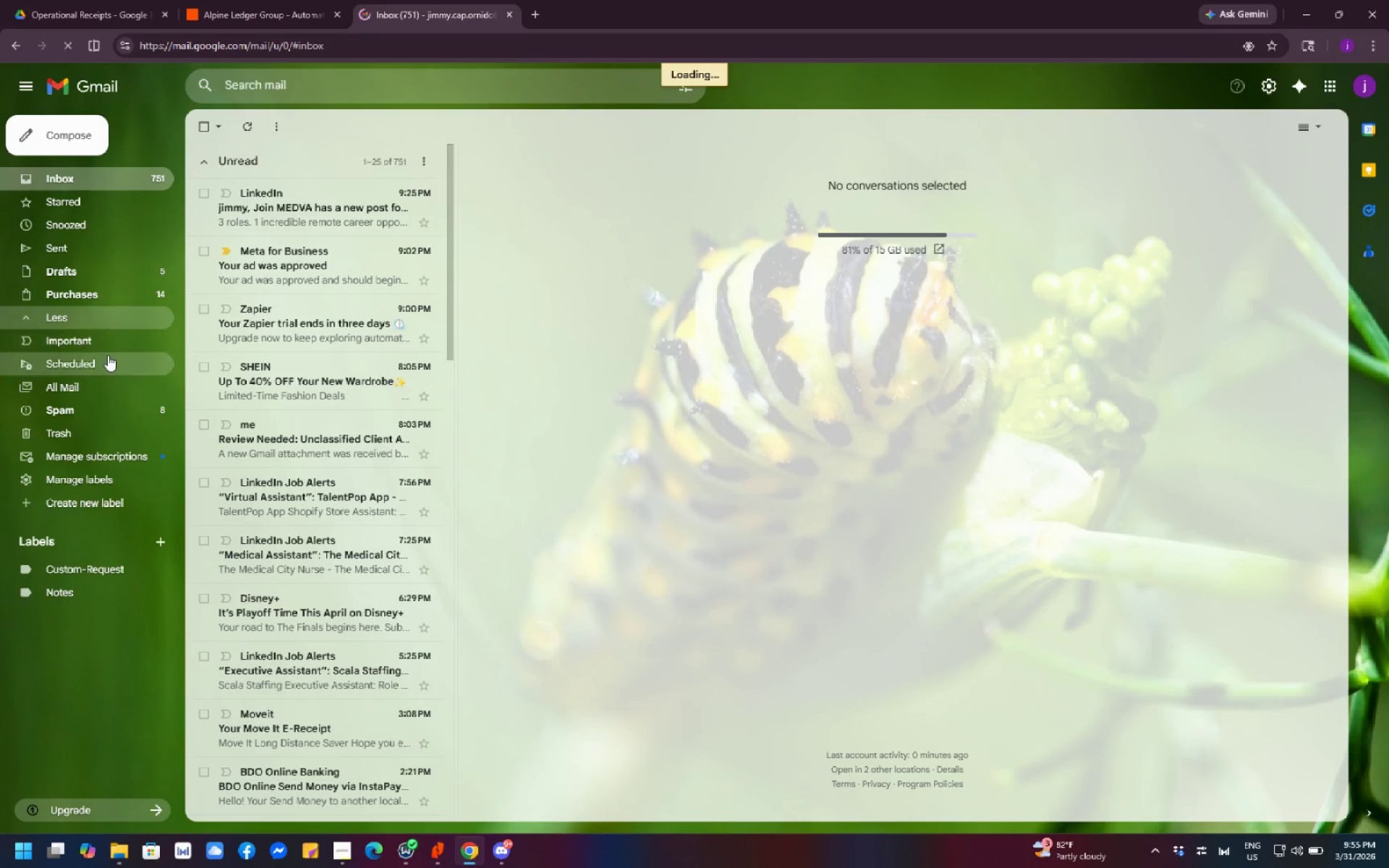 
mouse_move([130, 358])
 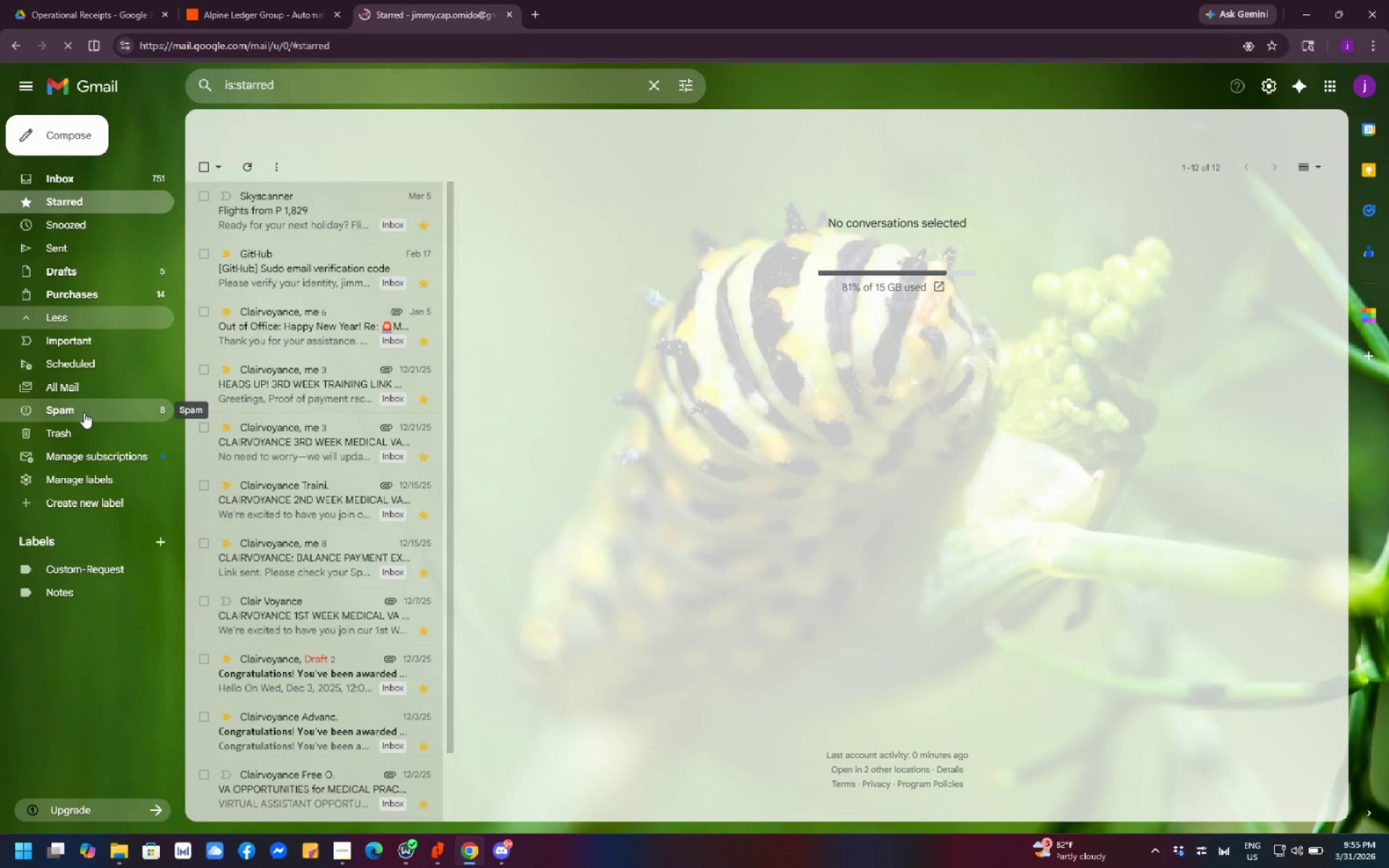 
left_click([89, 436])
 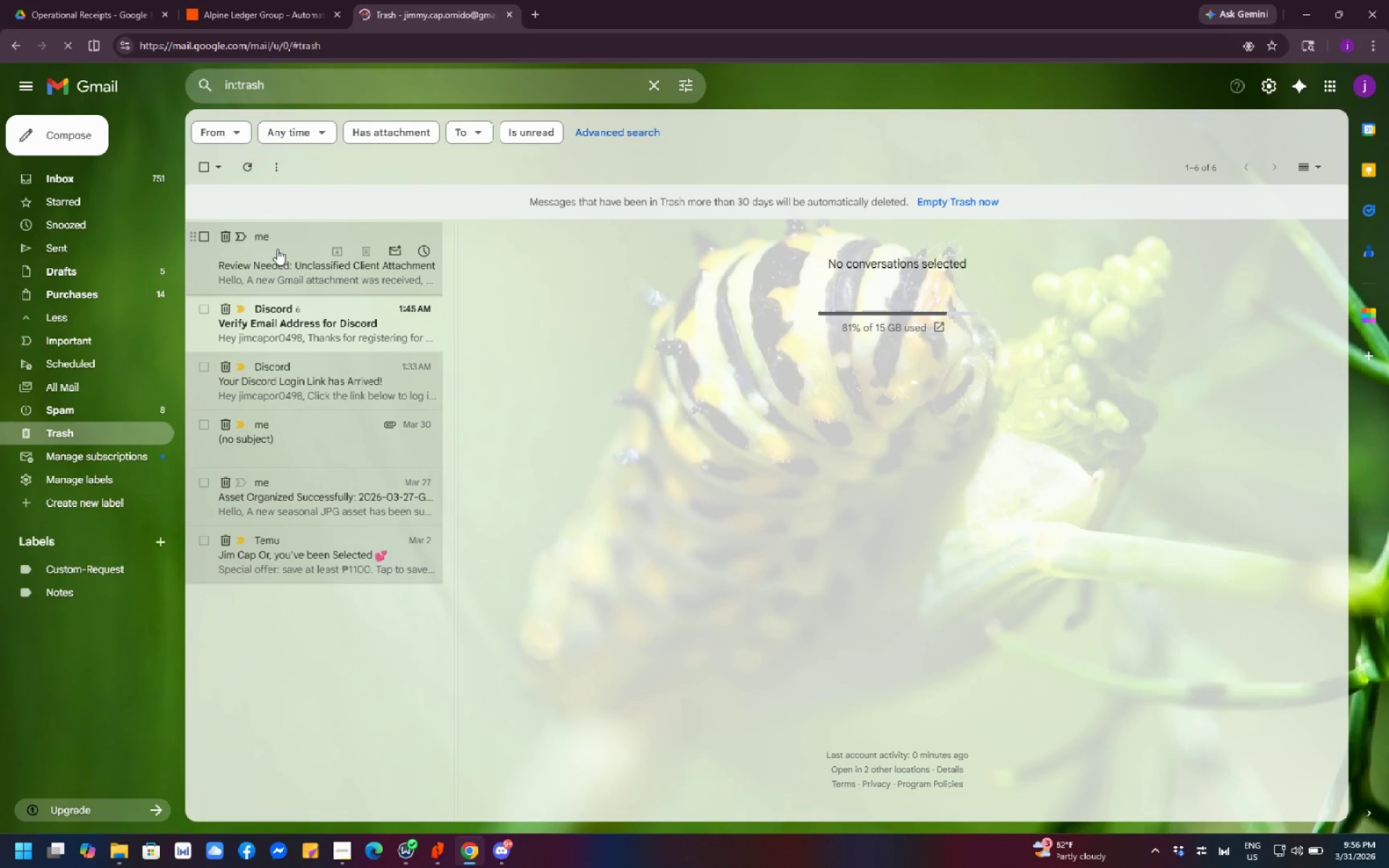 
wait(8.5)
 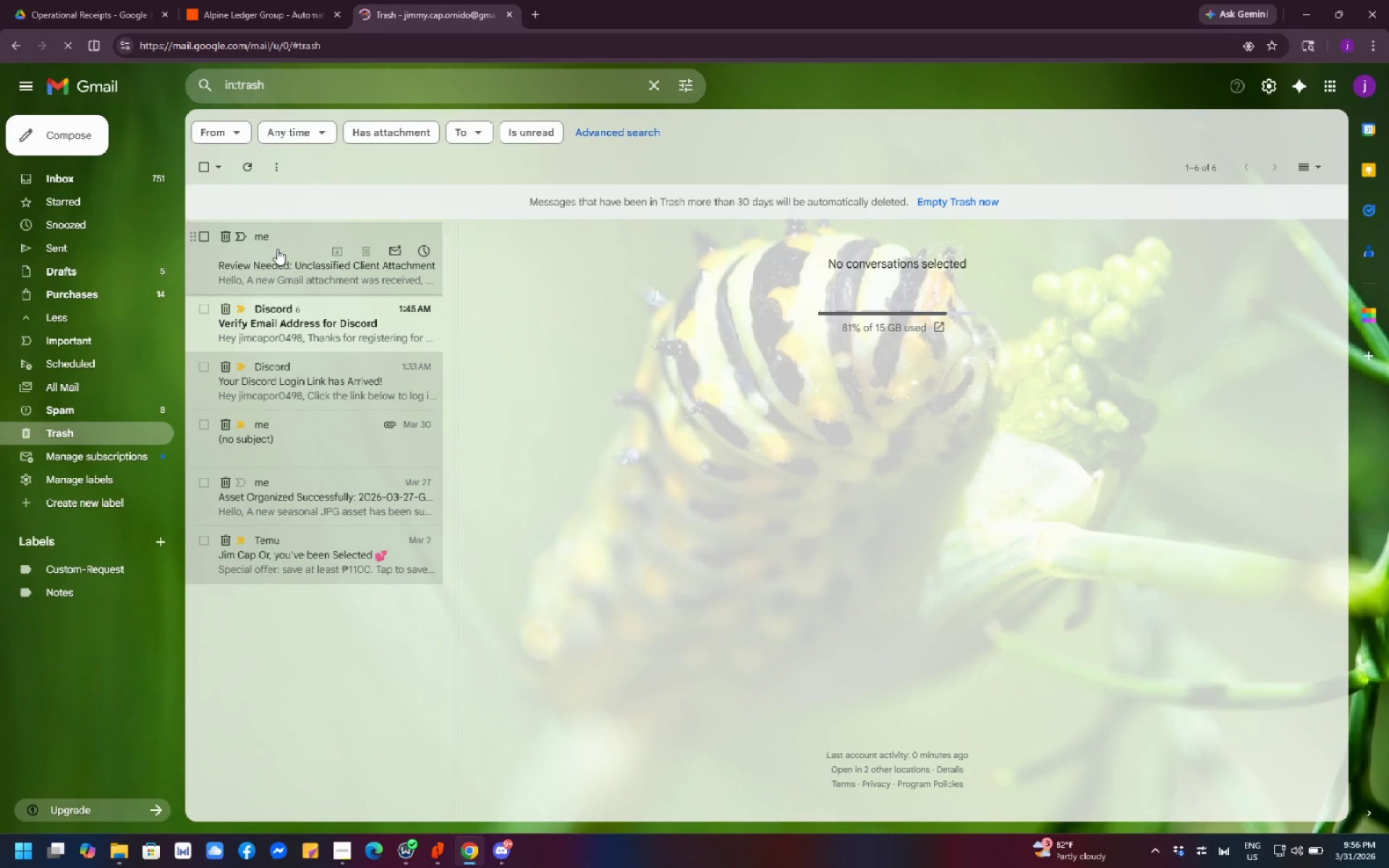 
left_click([302, 245])
 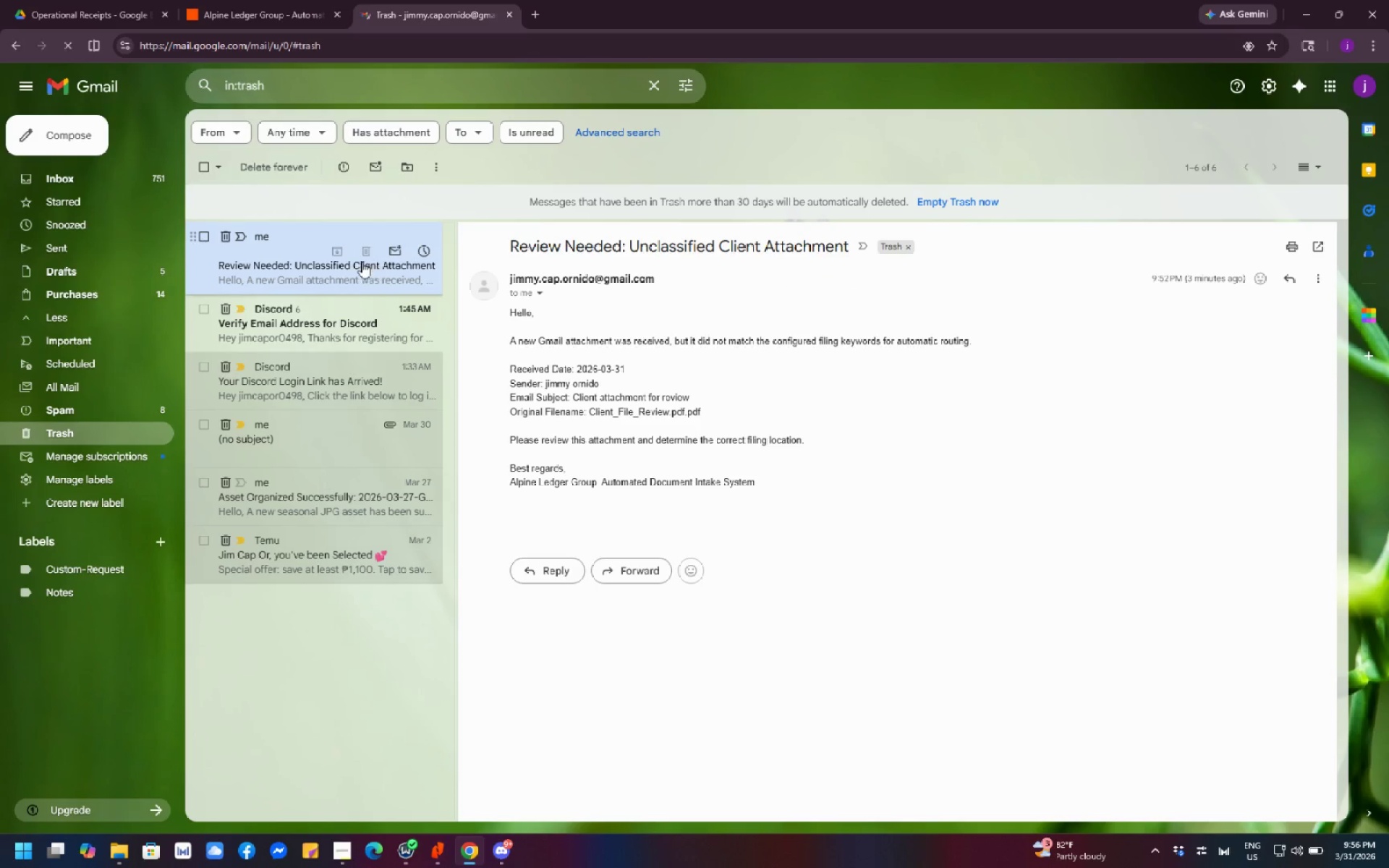 
wait(8.33)
 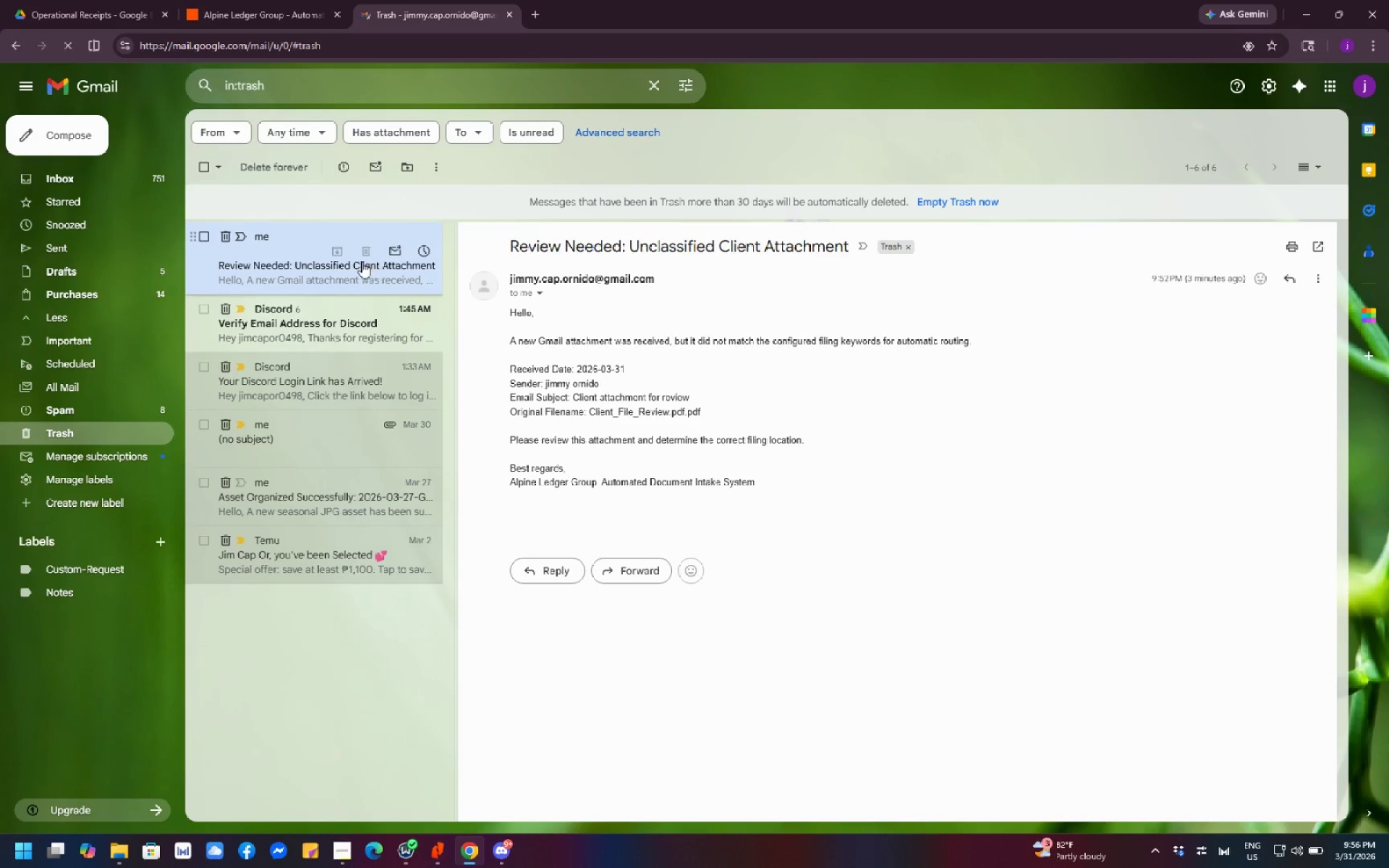 
left_click_drag(start_coordinate=[289, 249], to_coordinate=[62, 182])
 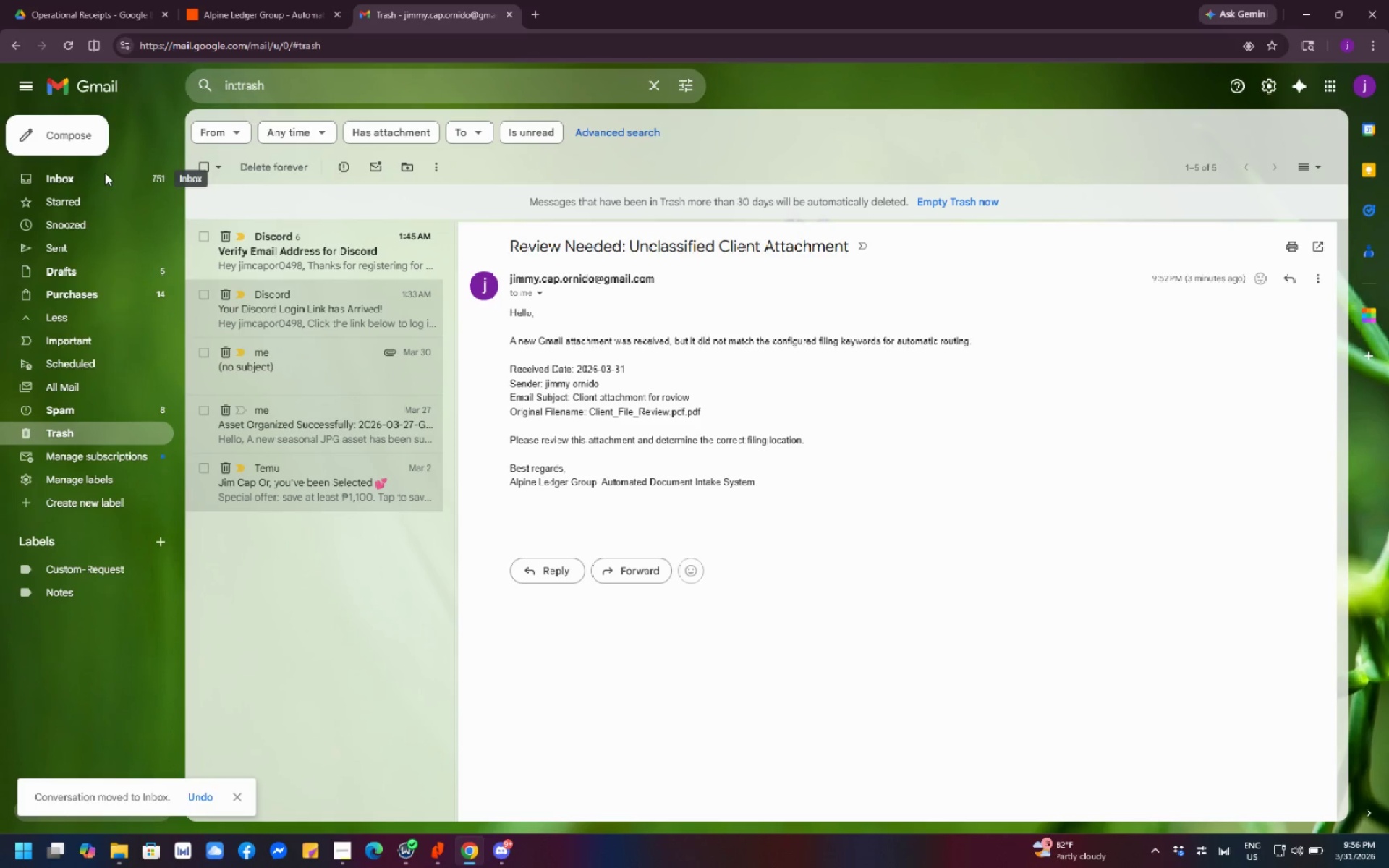 
left_click([81, 175])
 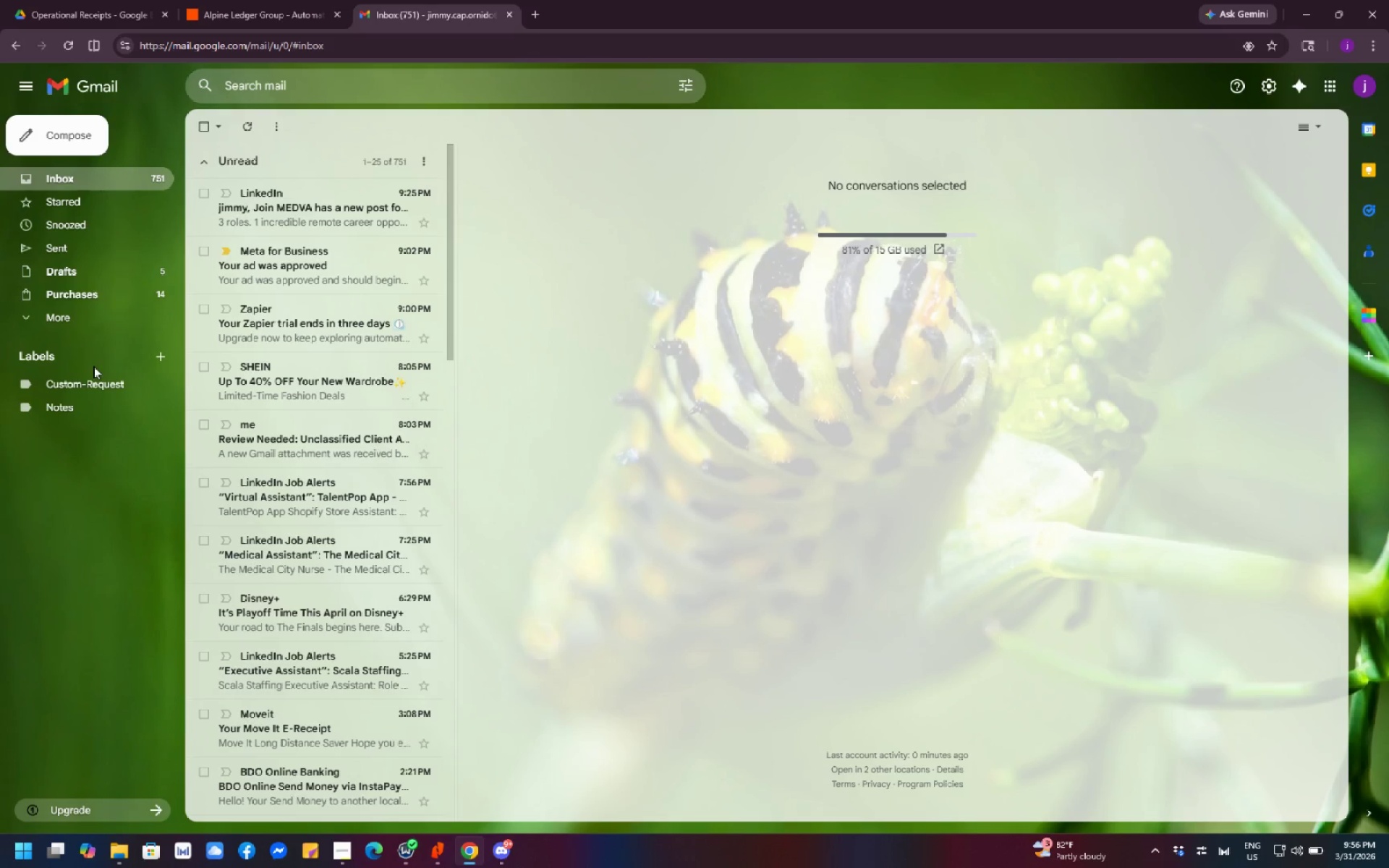 
left_click([73, 315])
 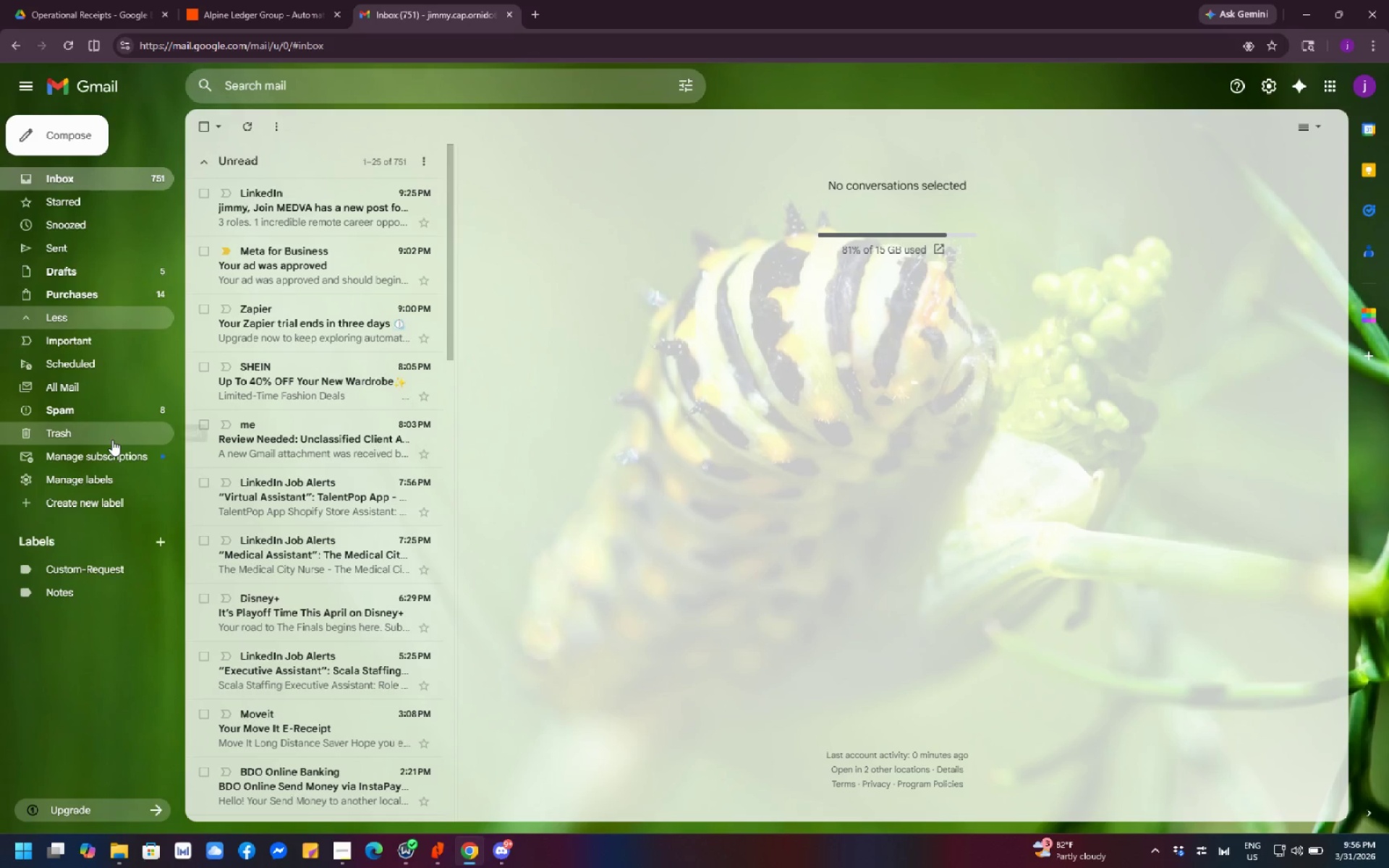 
left_click([107, 433])
 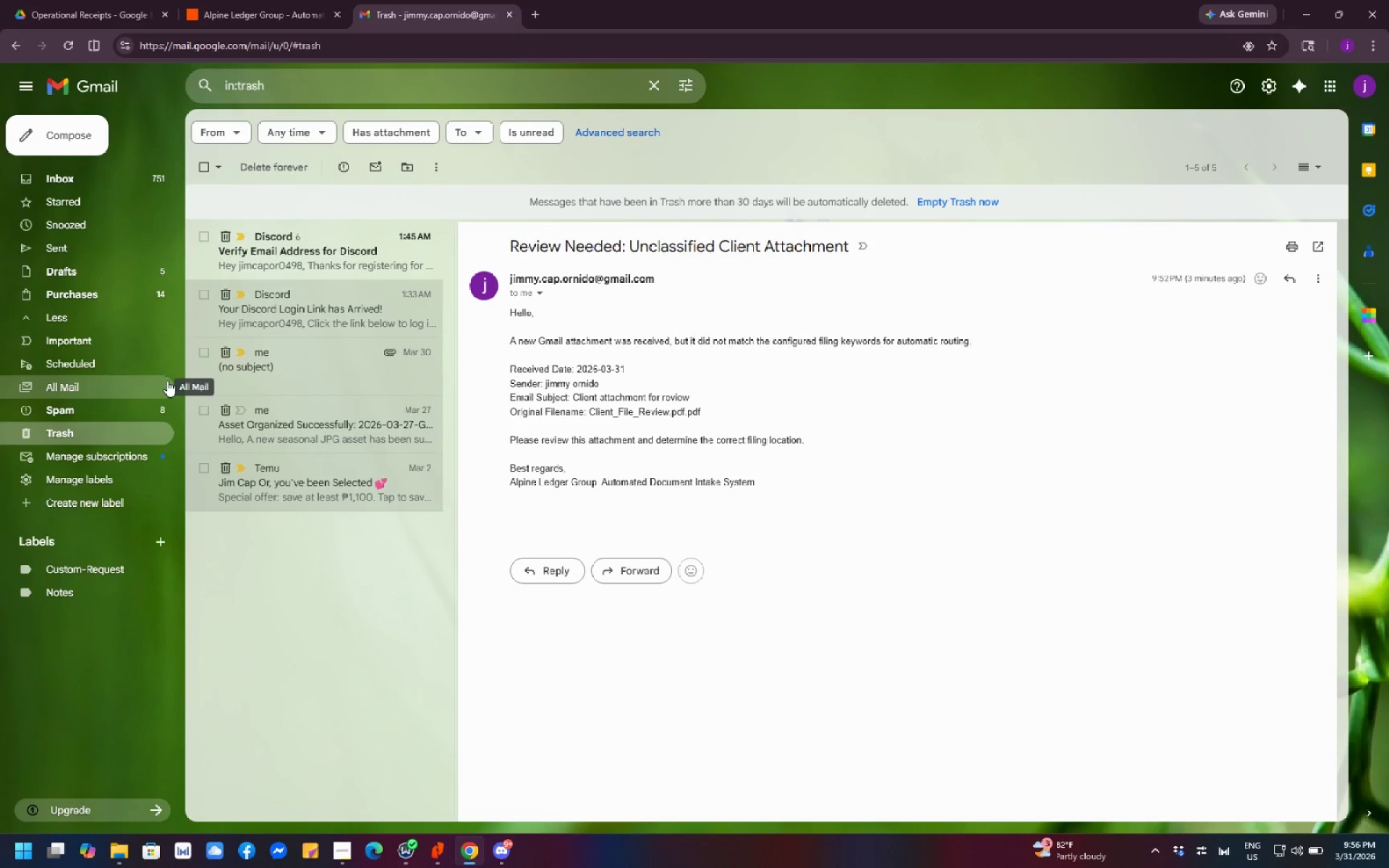 
left_click([103, 184])
 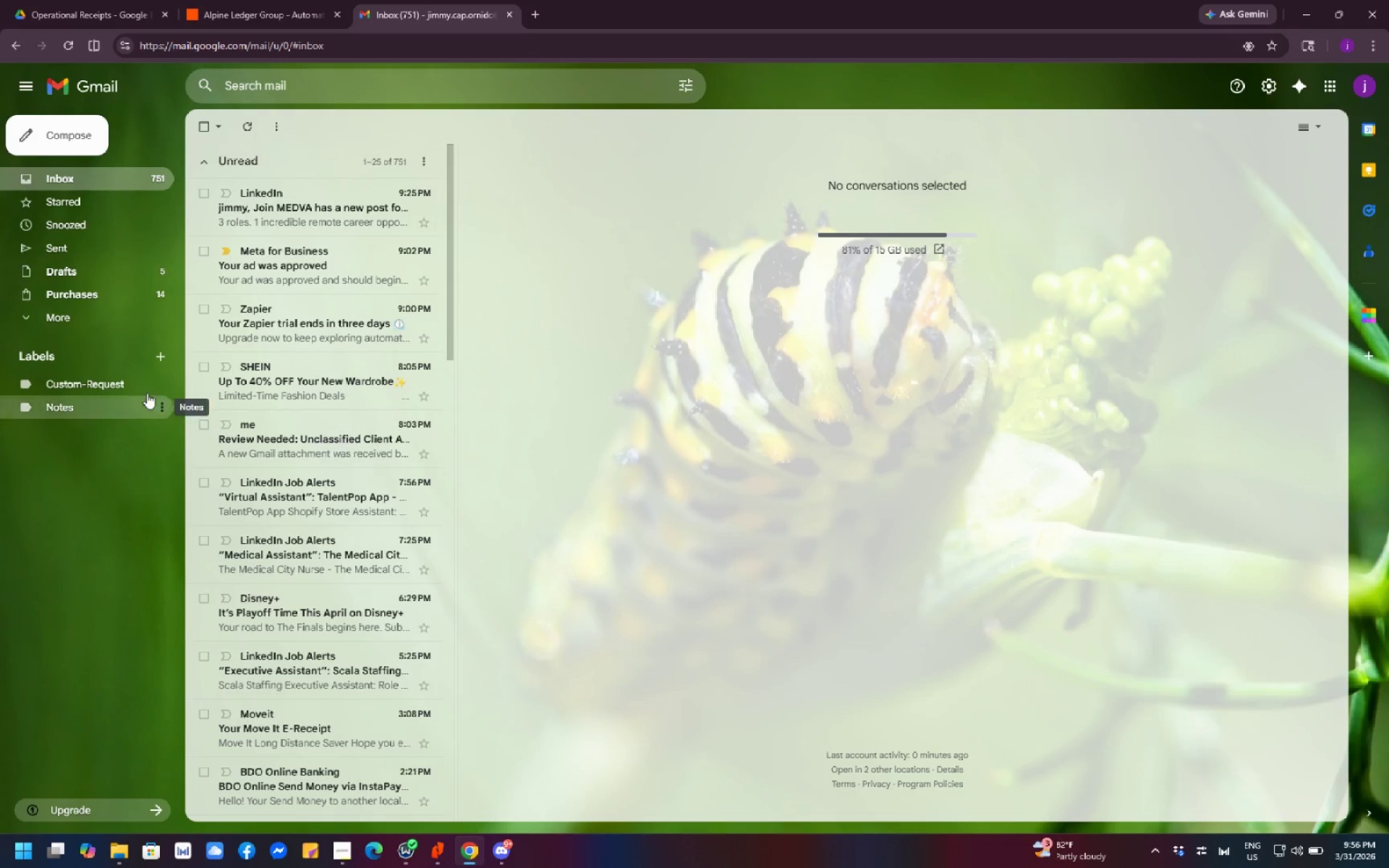 
left_click([67, 319])
 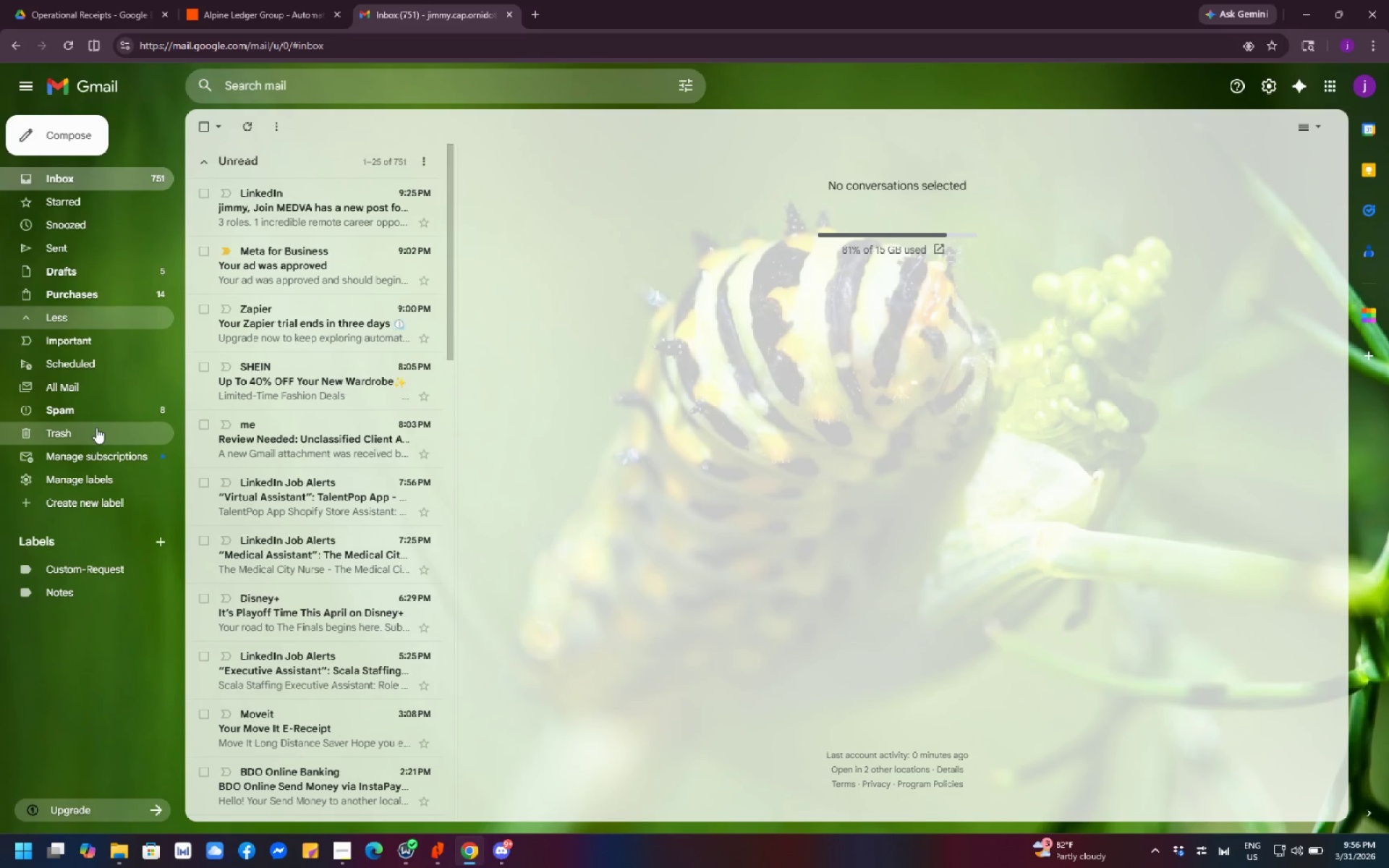 
left_click([98, 430])
 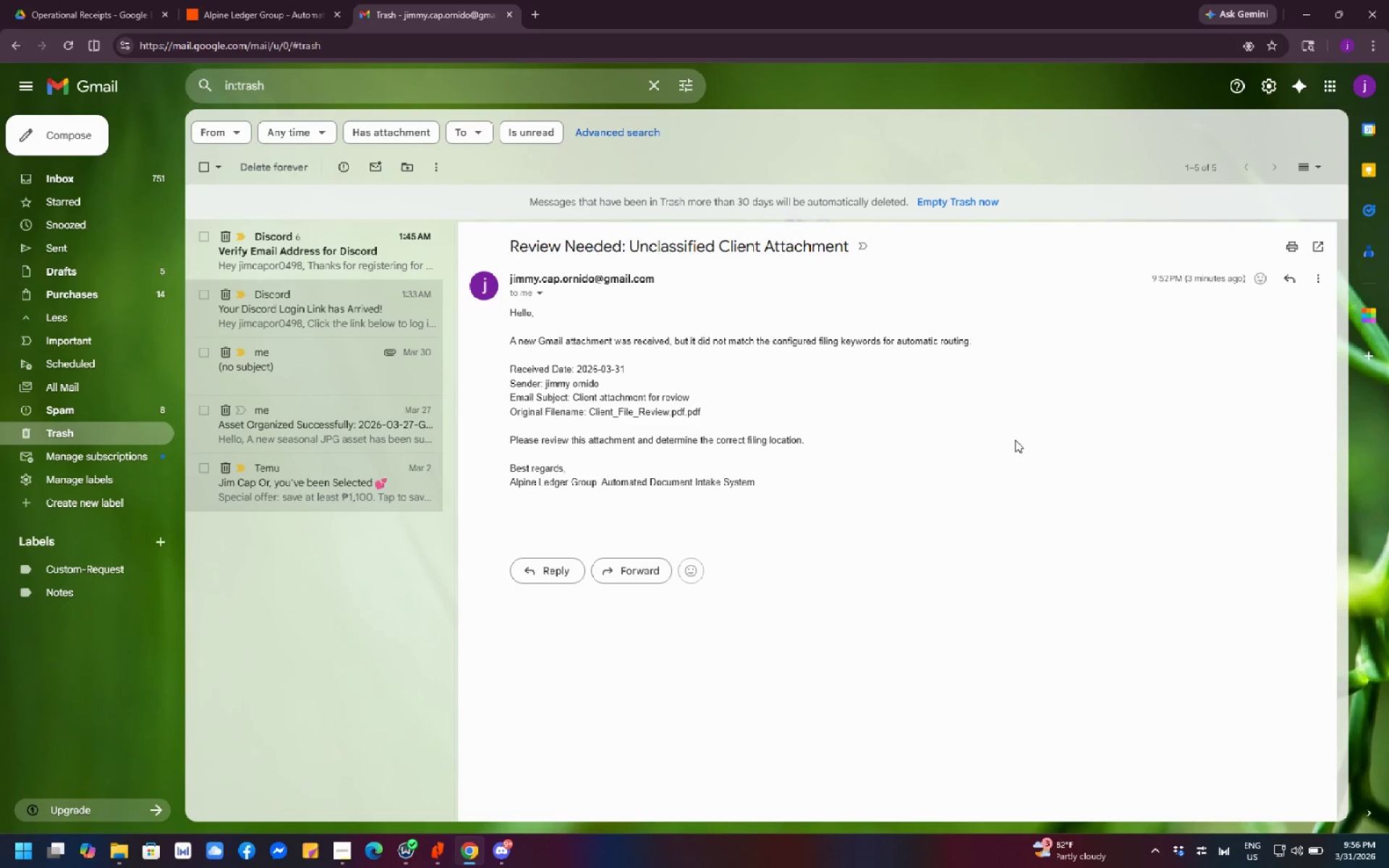 
wait(15.7)
 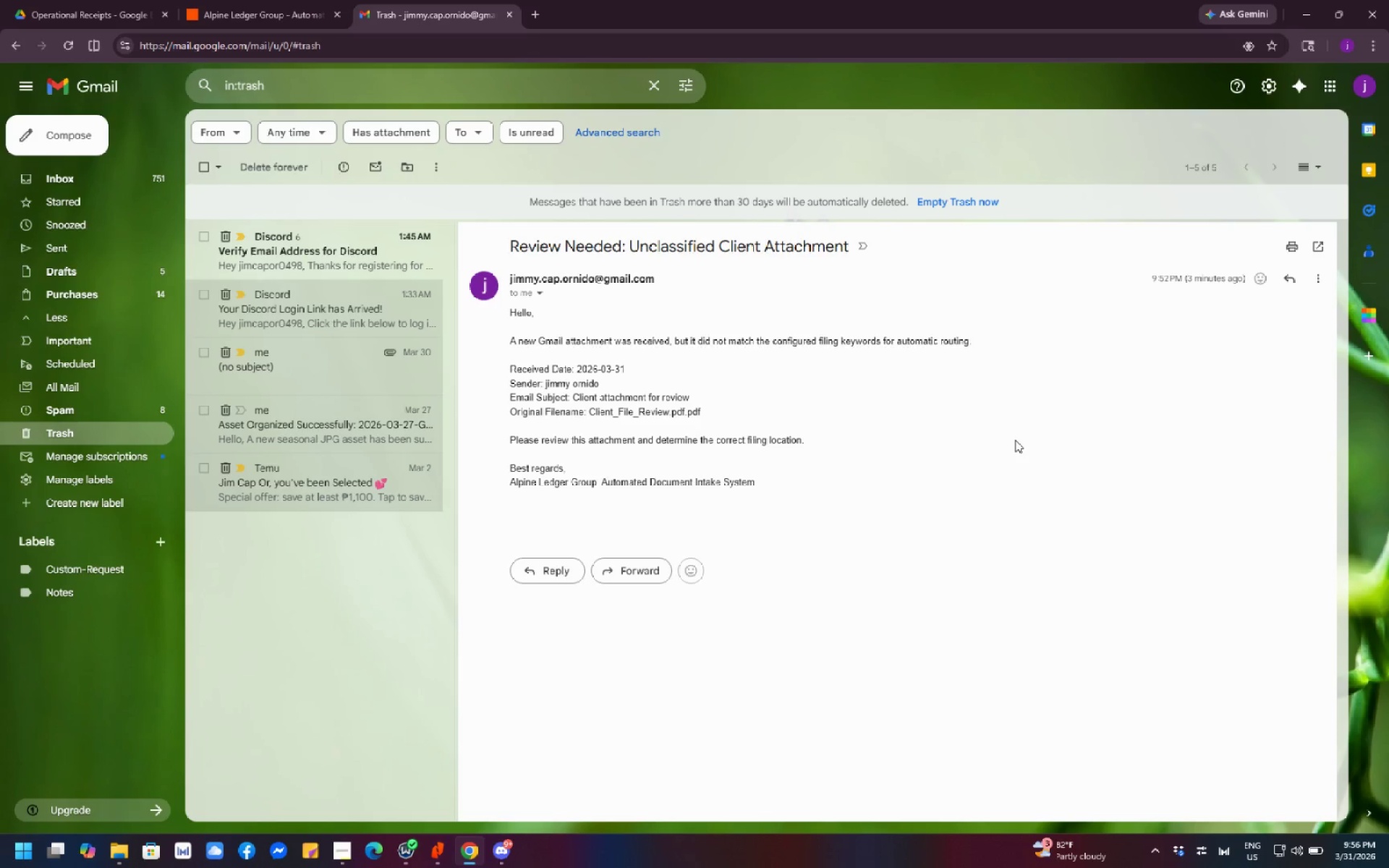 
left_click([1105, 448])
 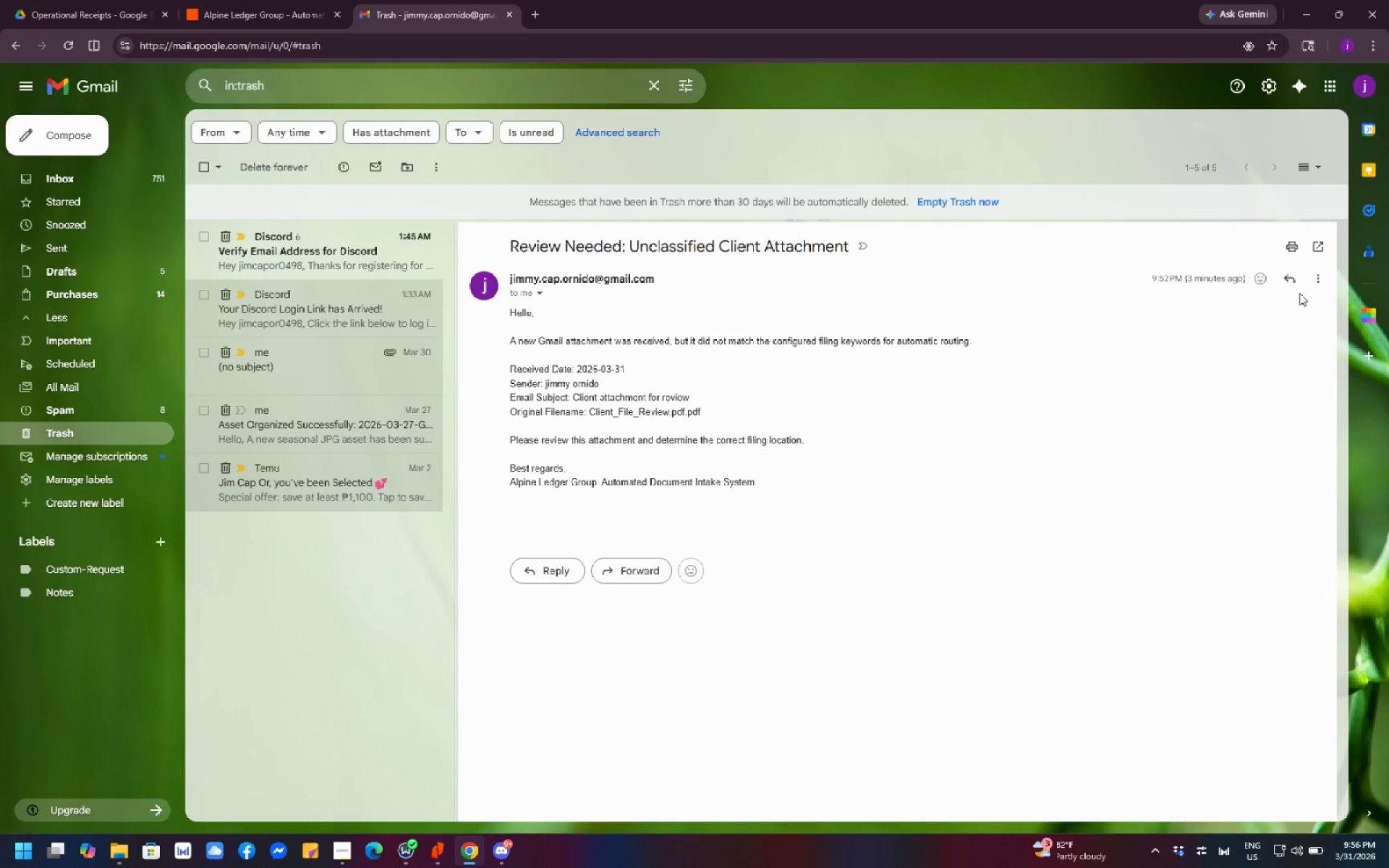 
left_click([1307, 284])
 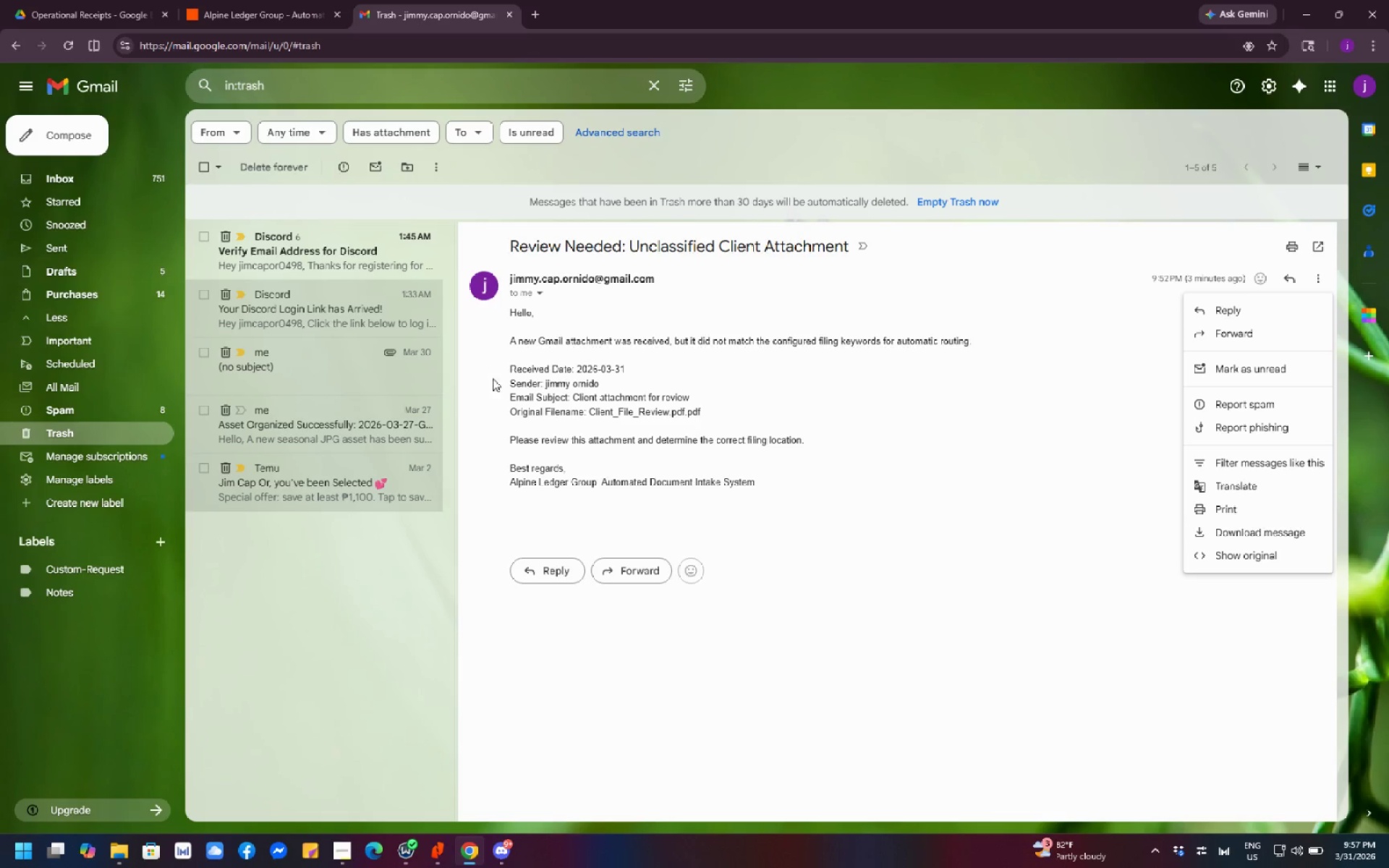 
wait(21.41)
 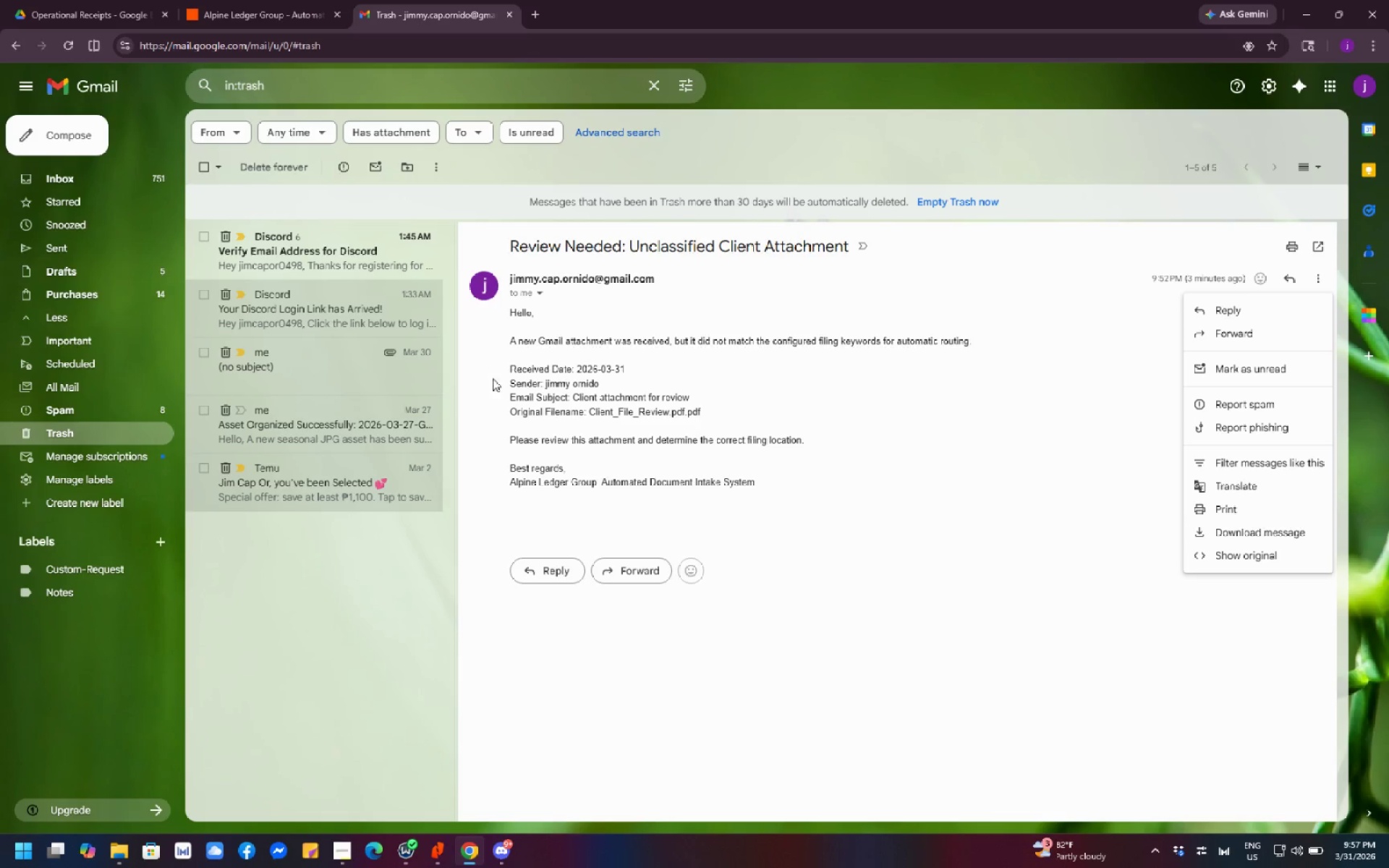 
left_click([963, 499])
 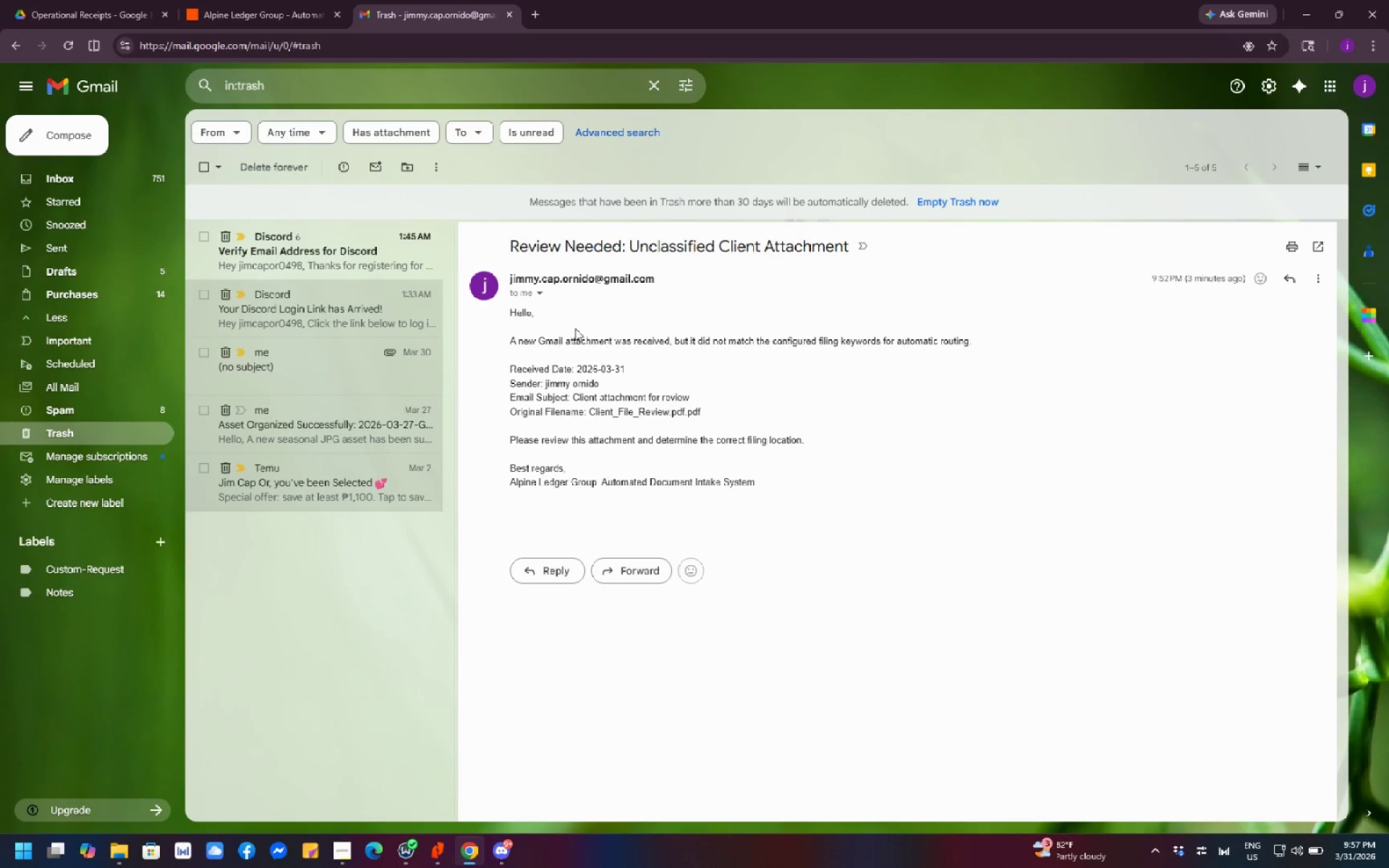 
left_click_drag(start_coordinate=[866, 475], to_coordinate=[732, 492])
 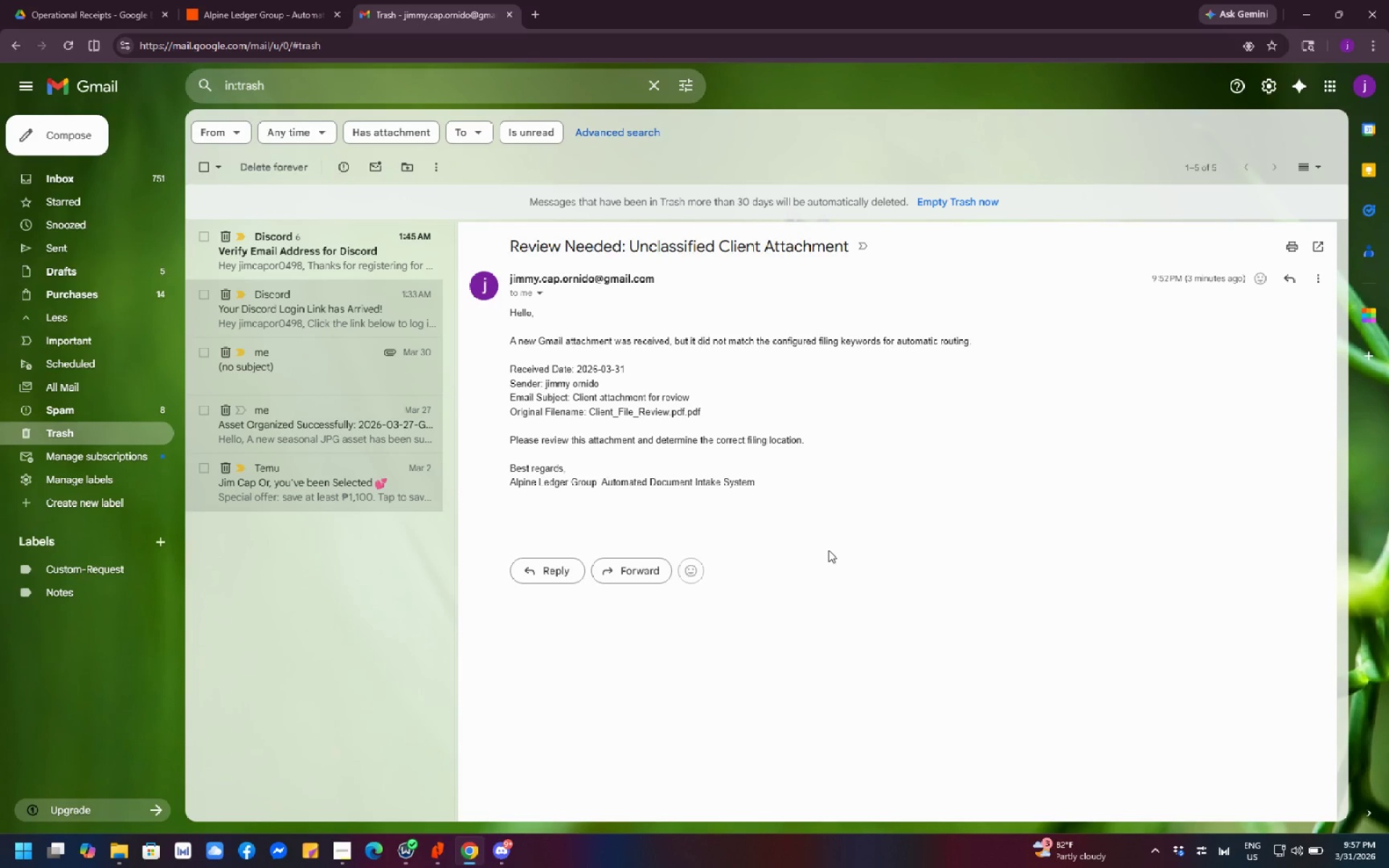 
wait(8.6)
 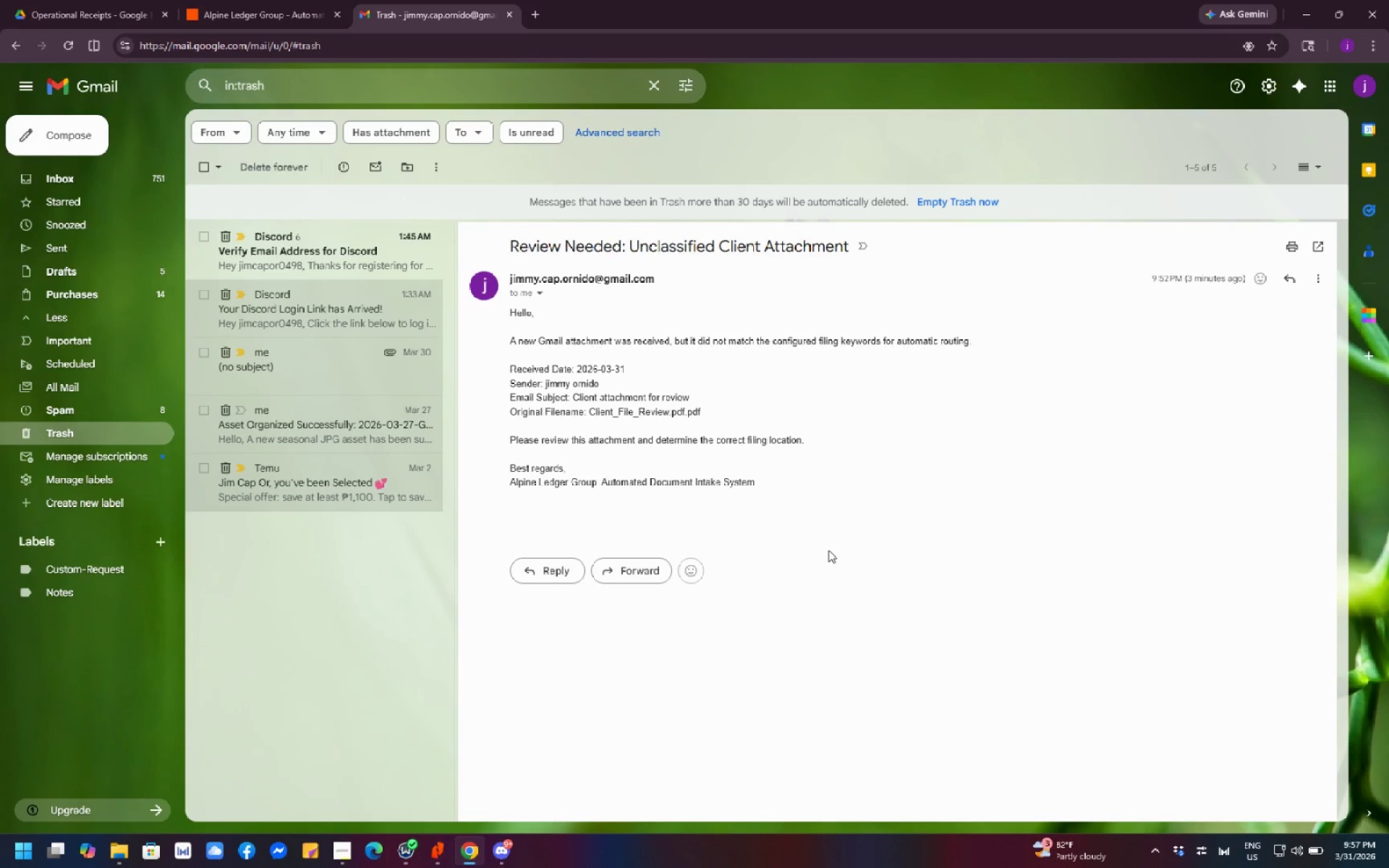 
mouse_move([1303, 278])
 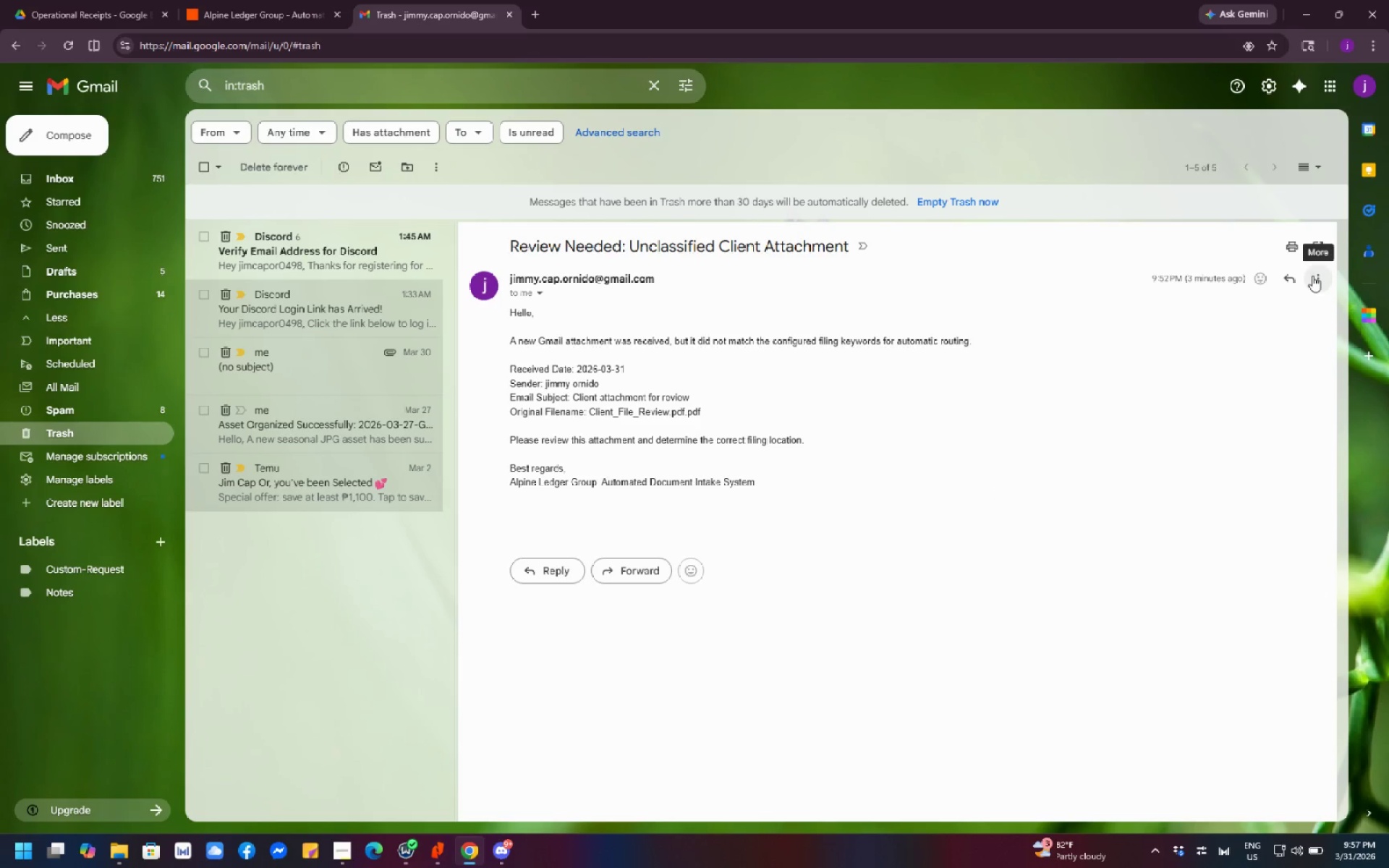 
left_click([1312, 276])
 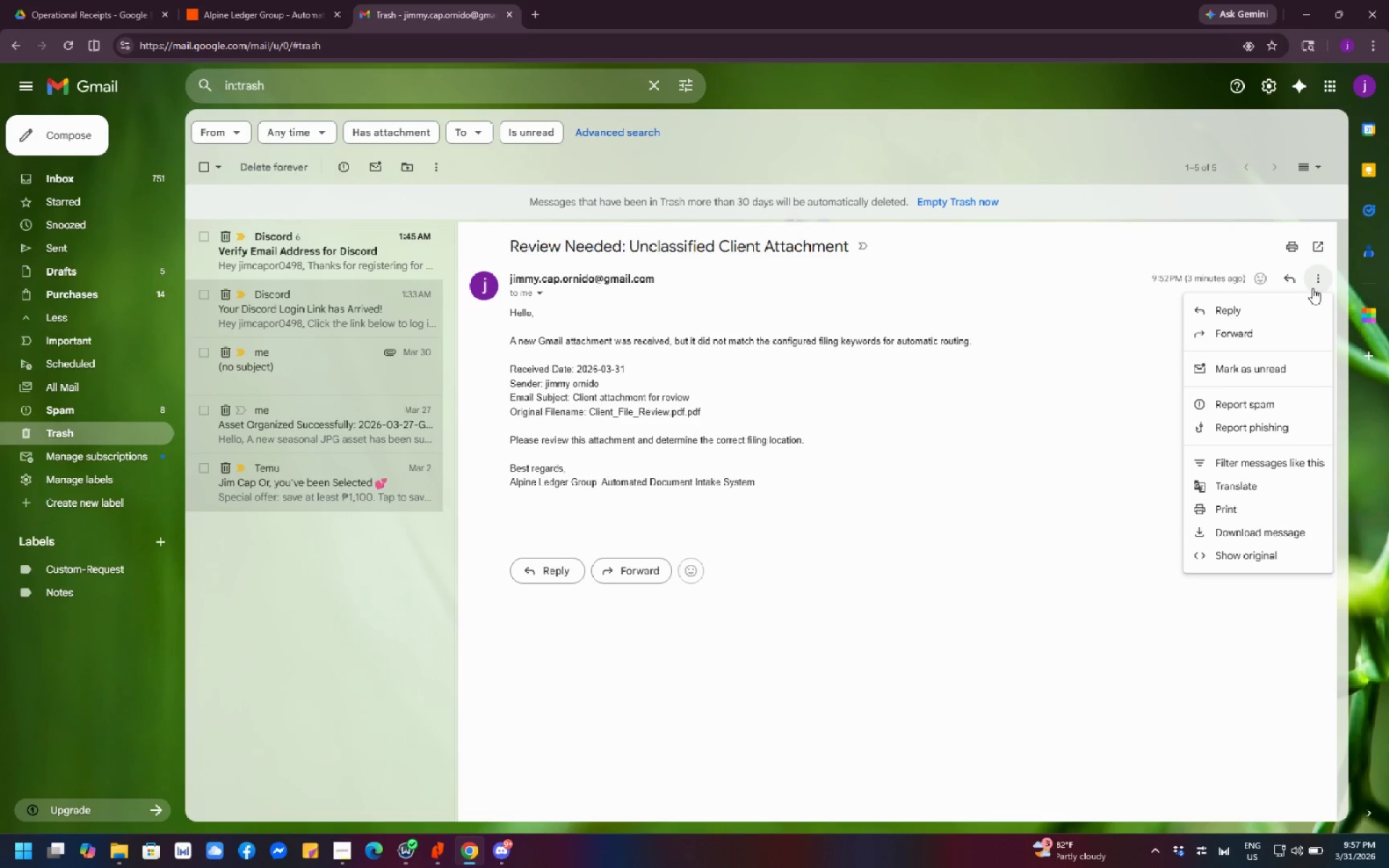 
wait(8.27)
 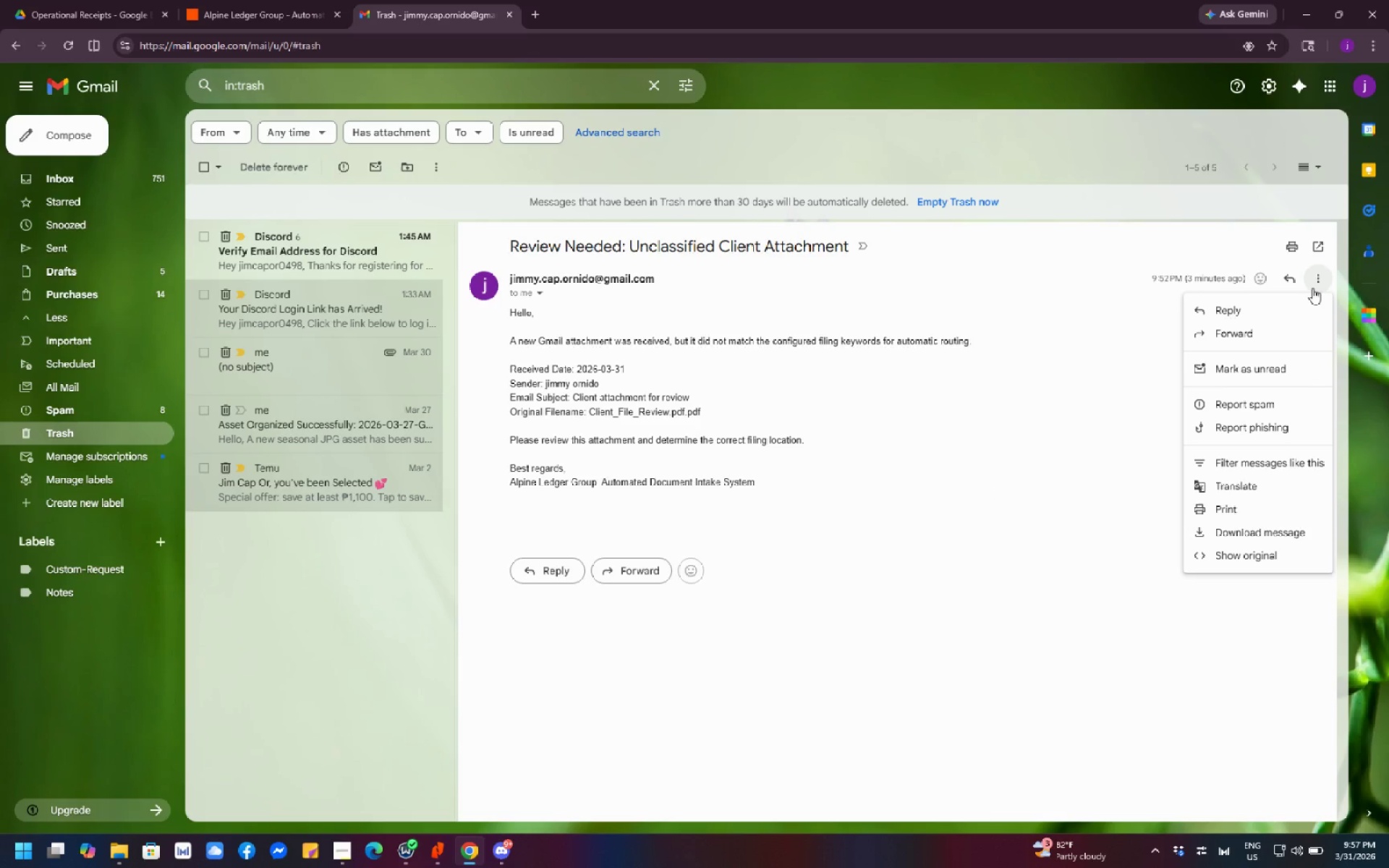 
left_click([859, 493])
 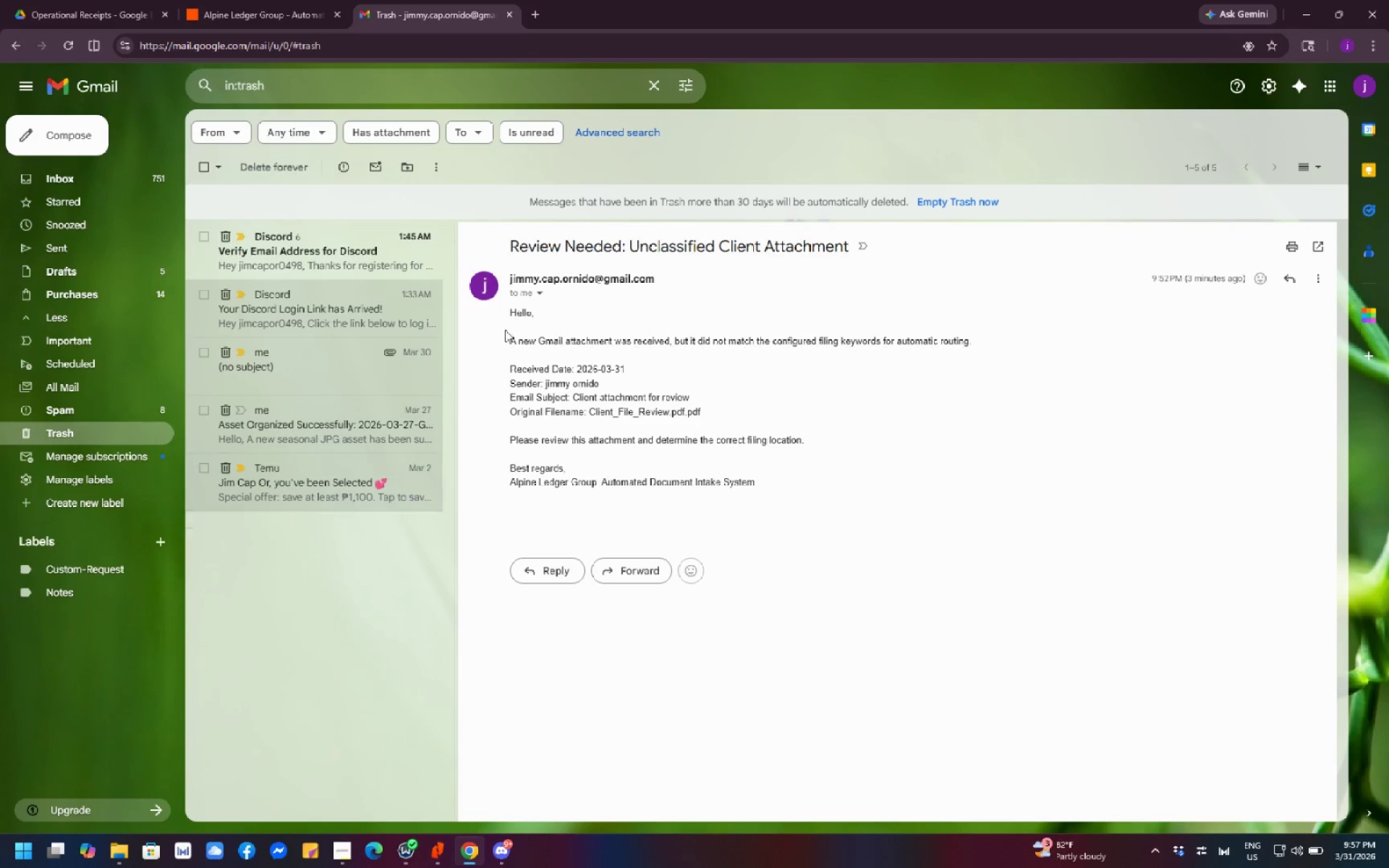 
left_click_drag(start_coordinate=[653, 284], to_coordinate=[547, 297])
 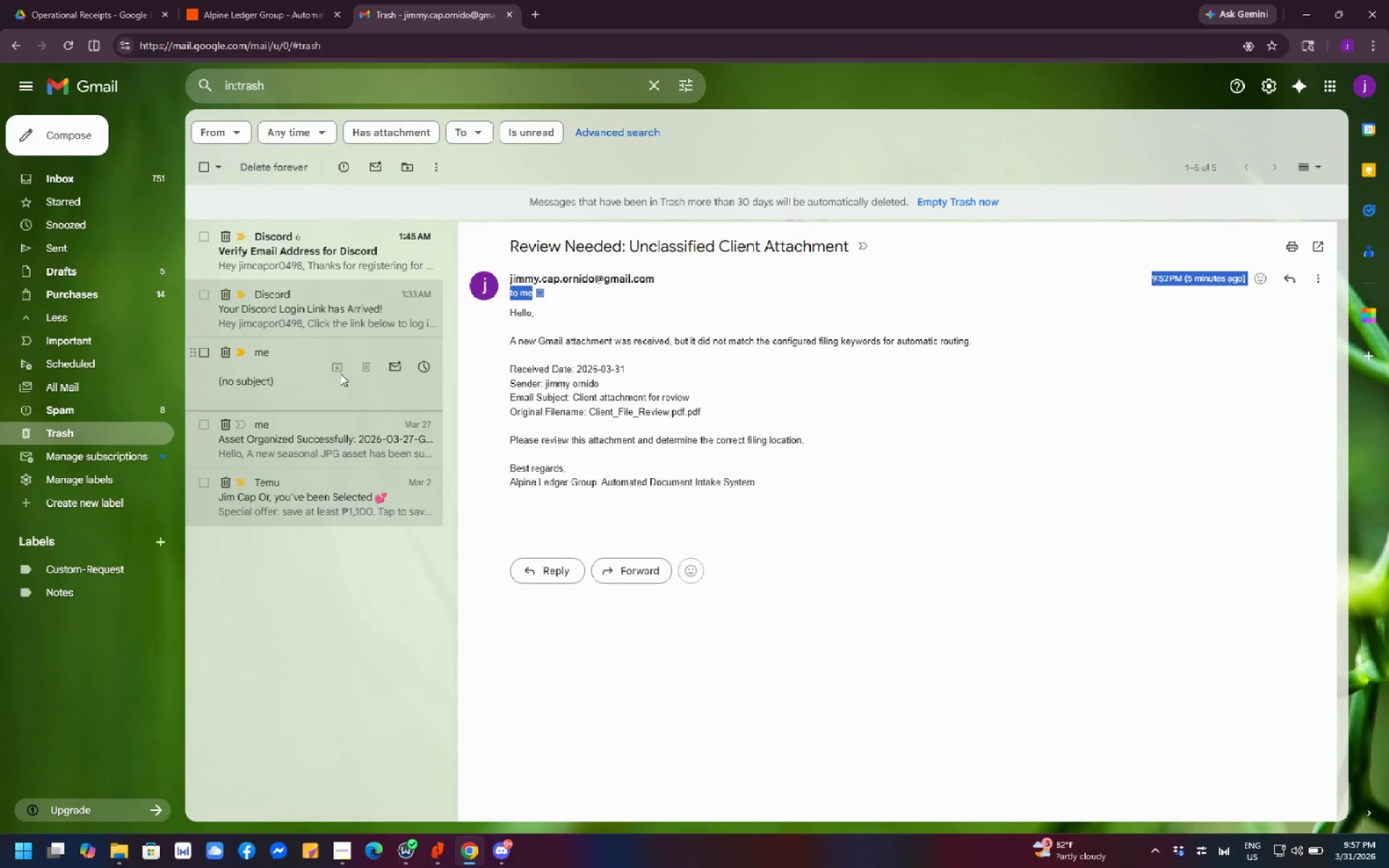 
left_click_drag(start_coordinate=[340, 373], to_coordinate=[51, 182])
 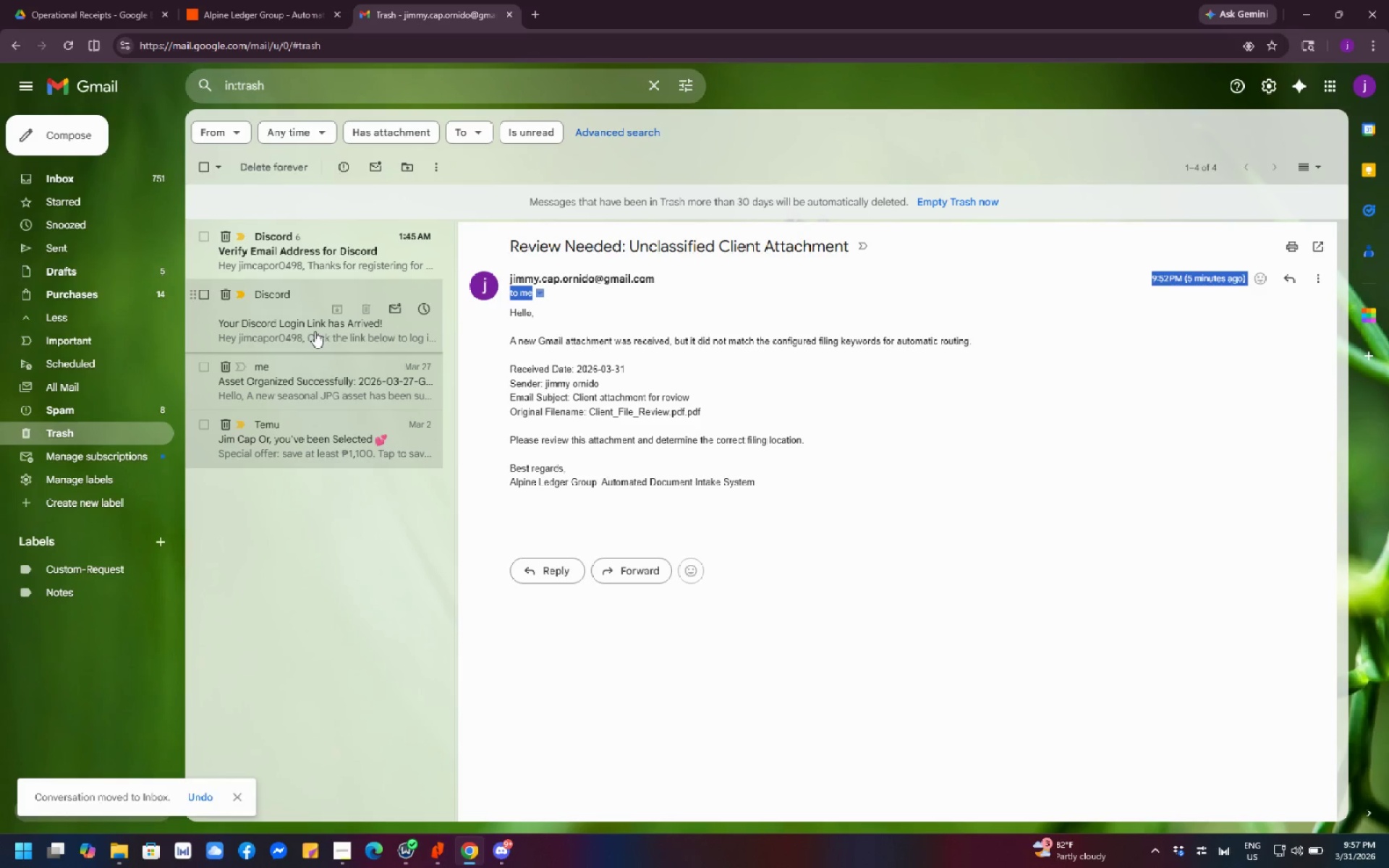 
left_click_drag(start_coordinate=[323, 375], to_coordinate=[70, 186])
 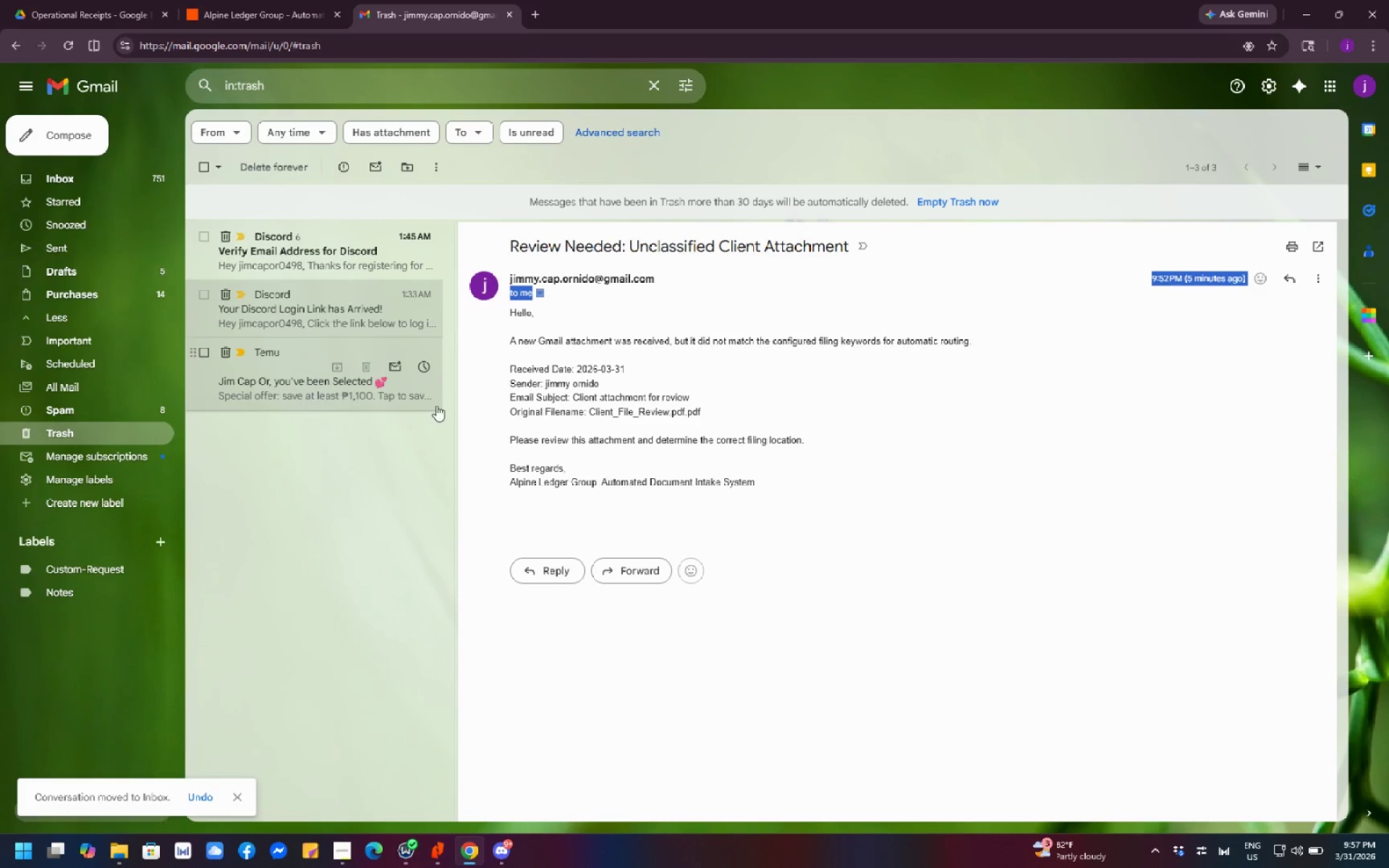 
left_click([927, 498])
 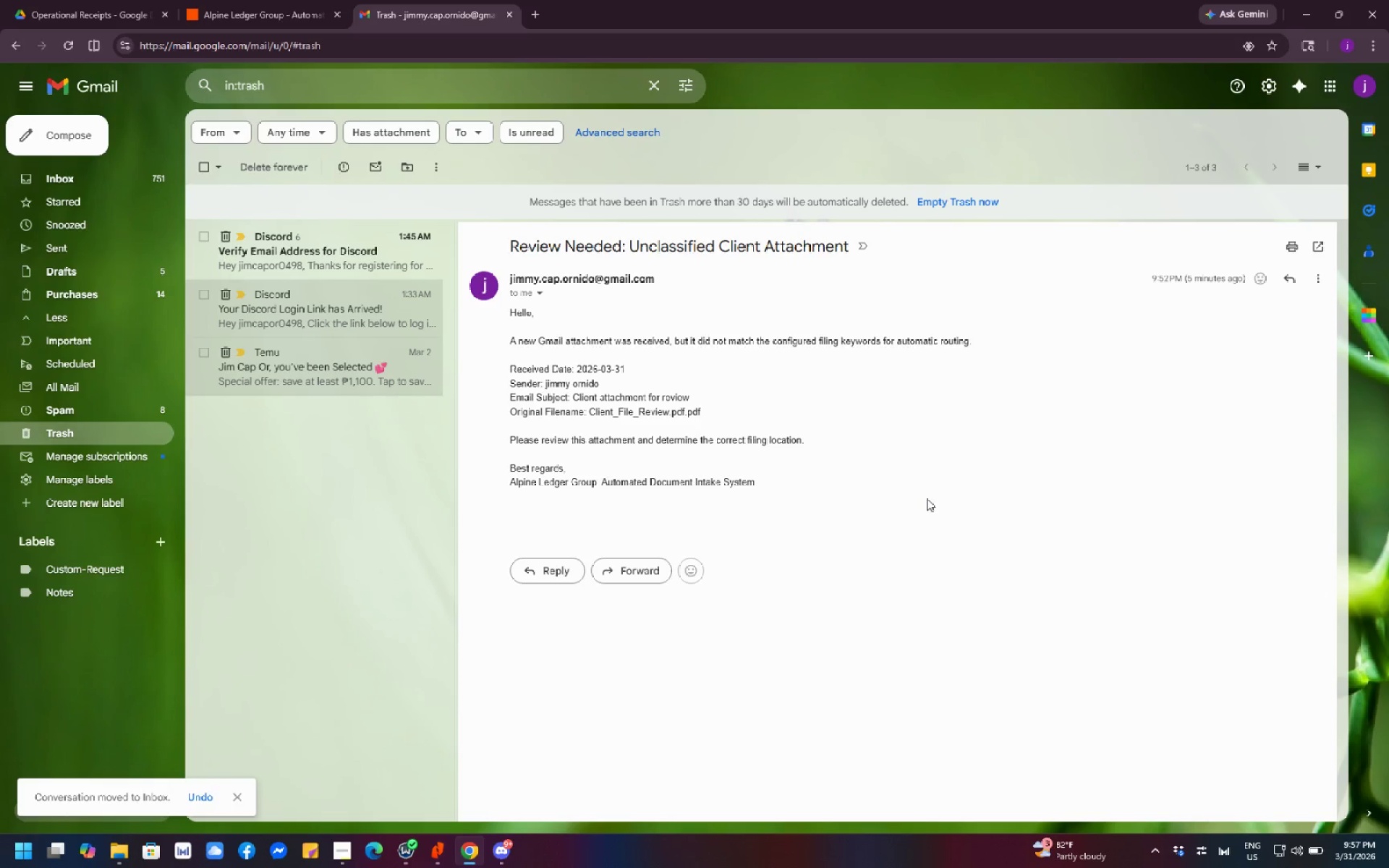 
left_click([927, 498])
 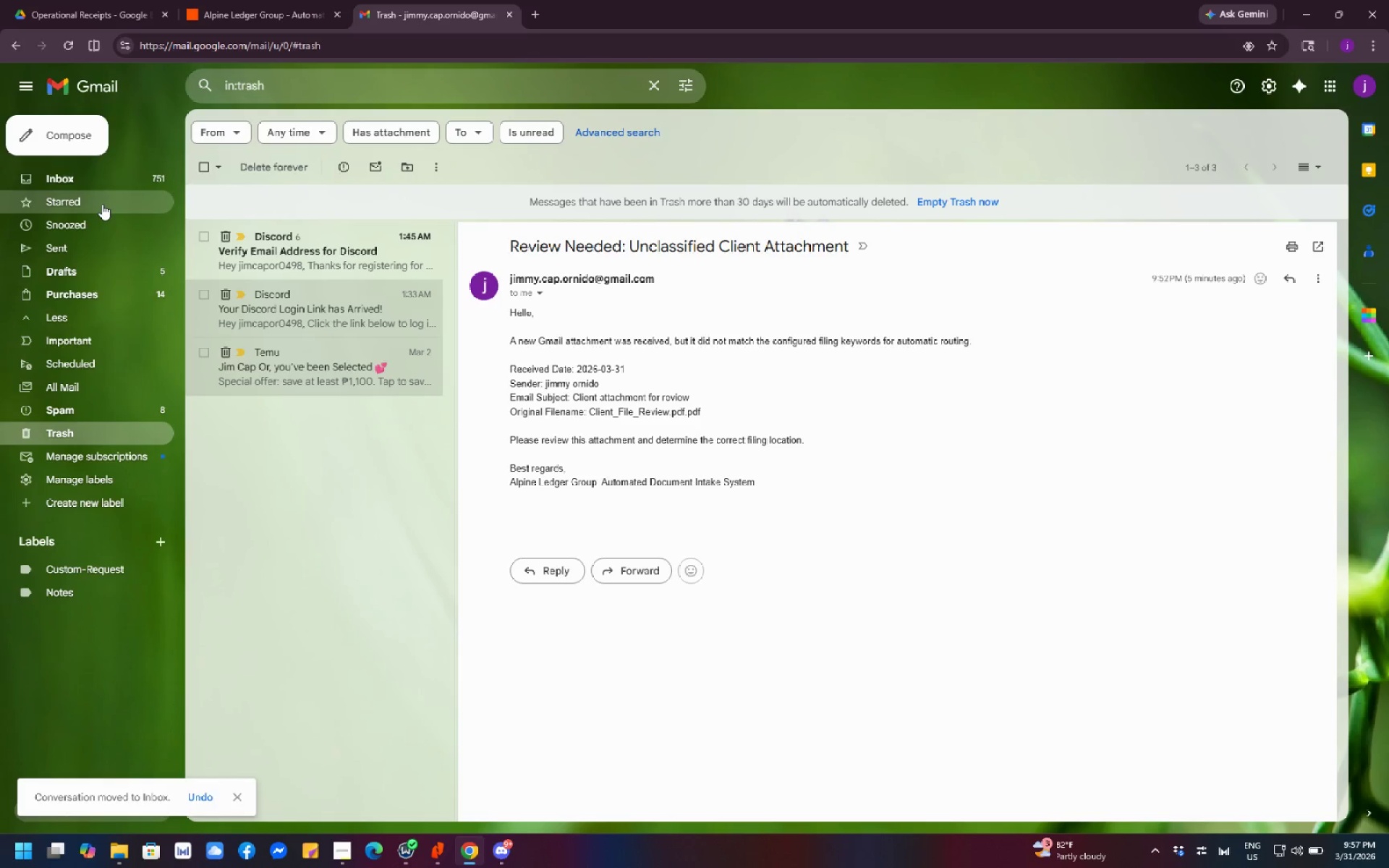 
left_click([102, 185])
 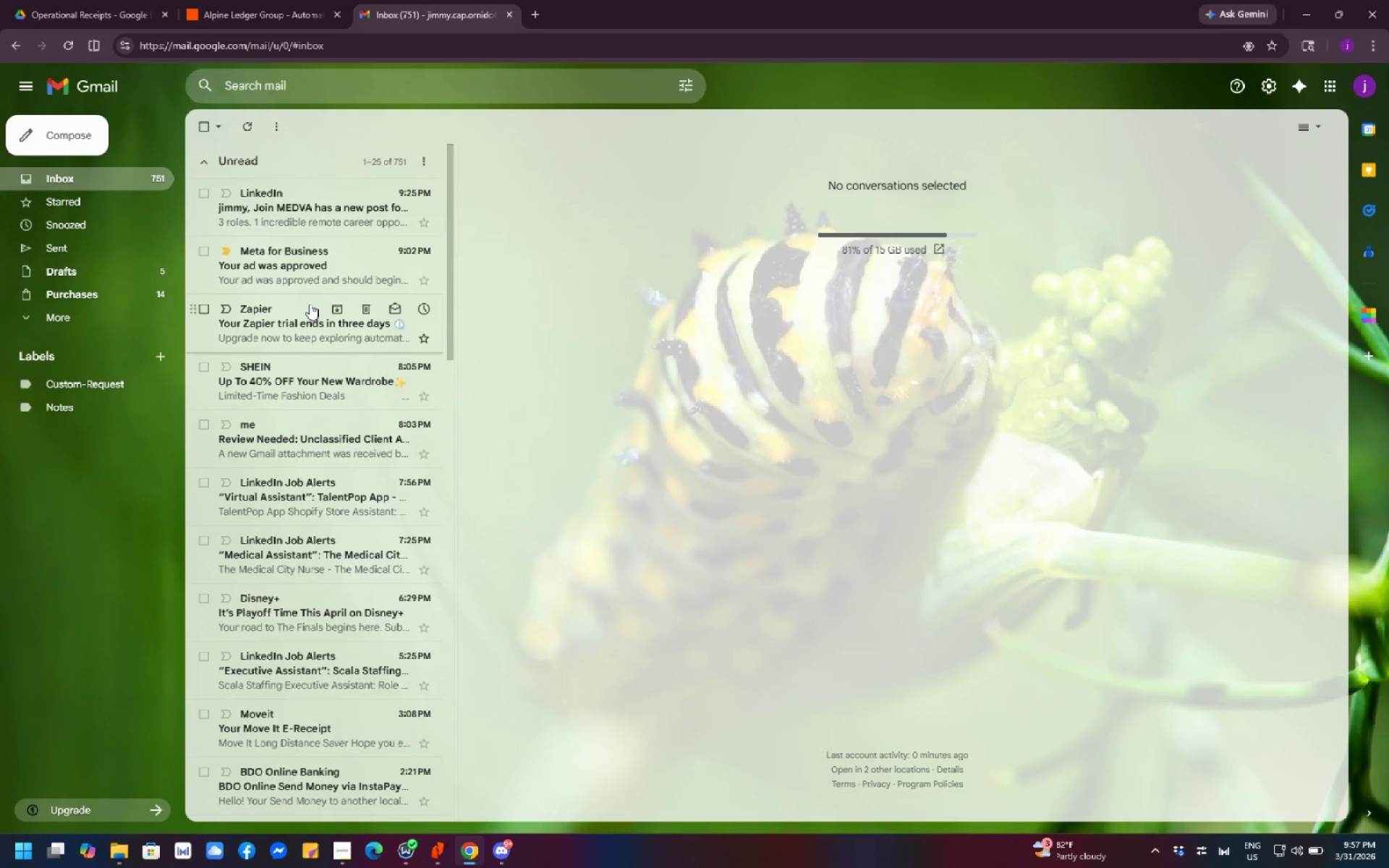 
left_click([82, 320])
 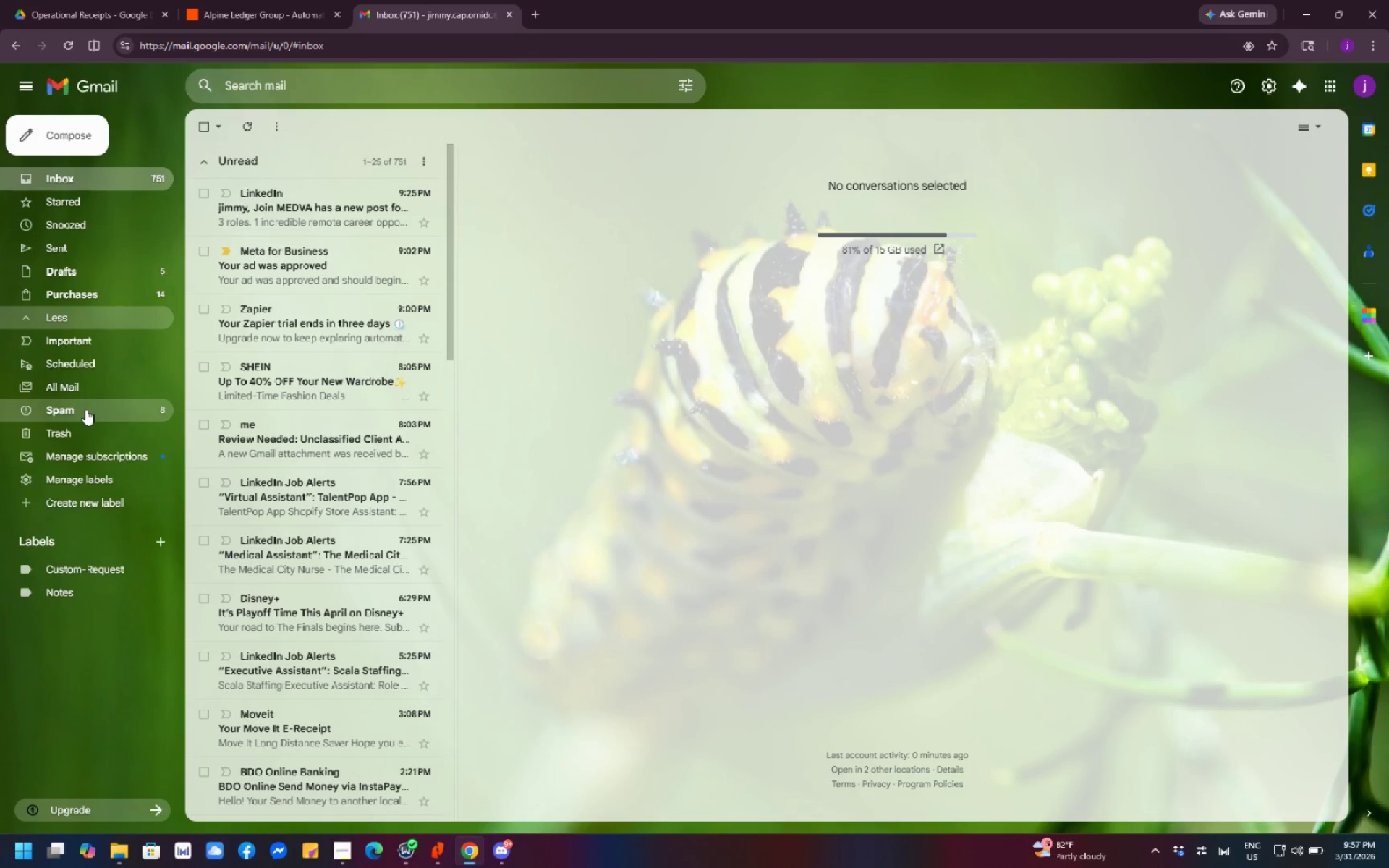 
left_click([88, 424])
 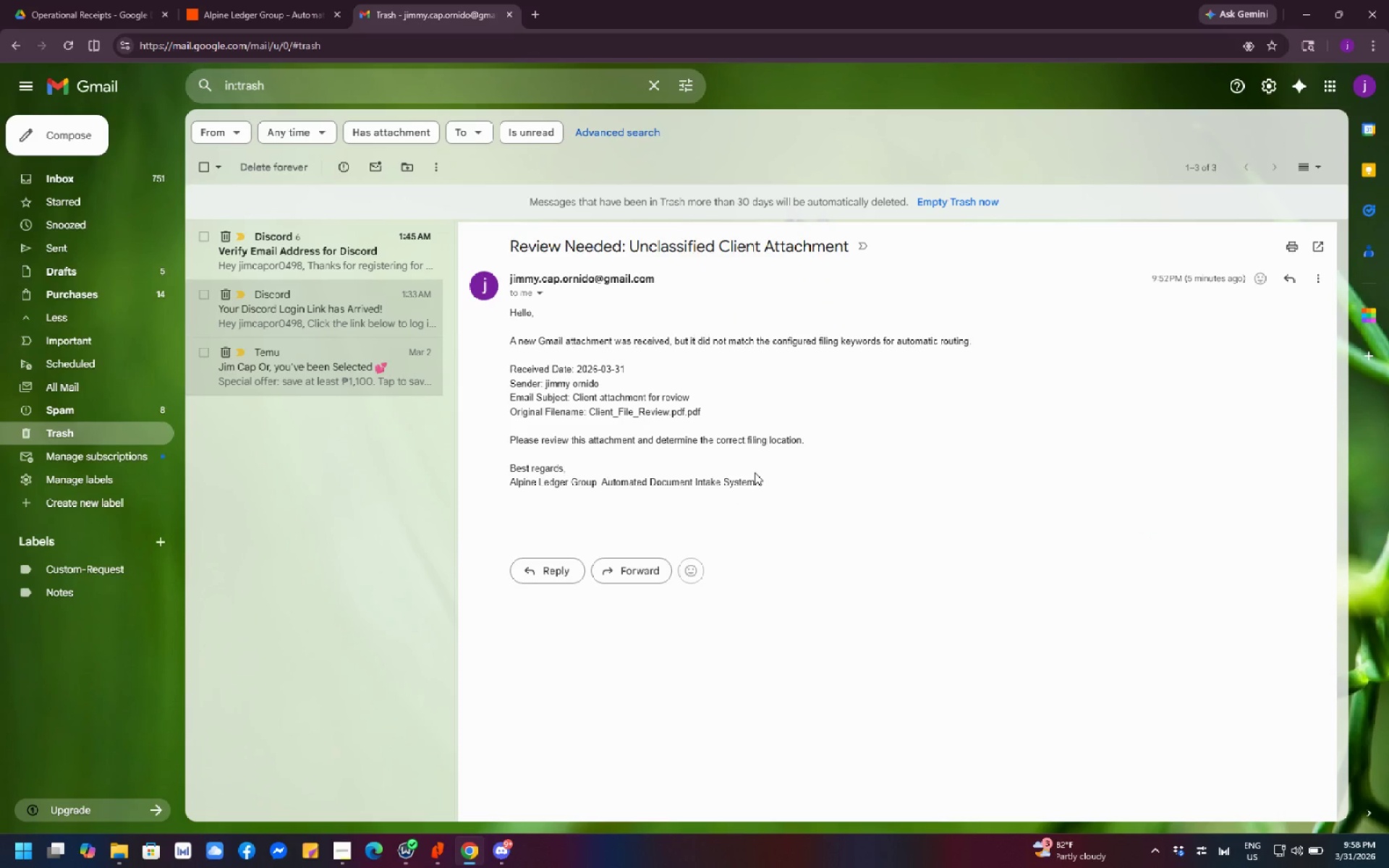 
wait(9.27)
 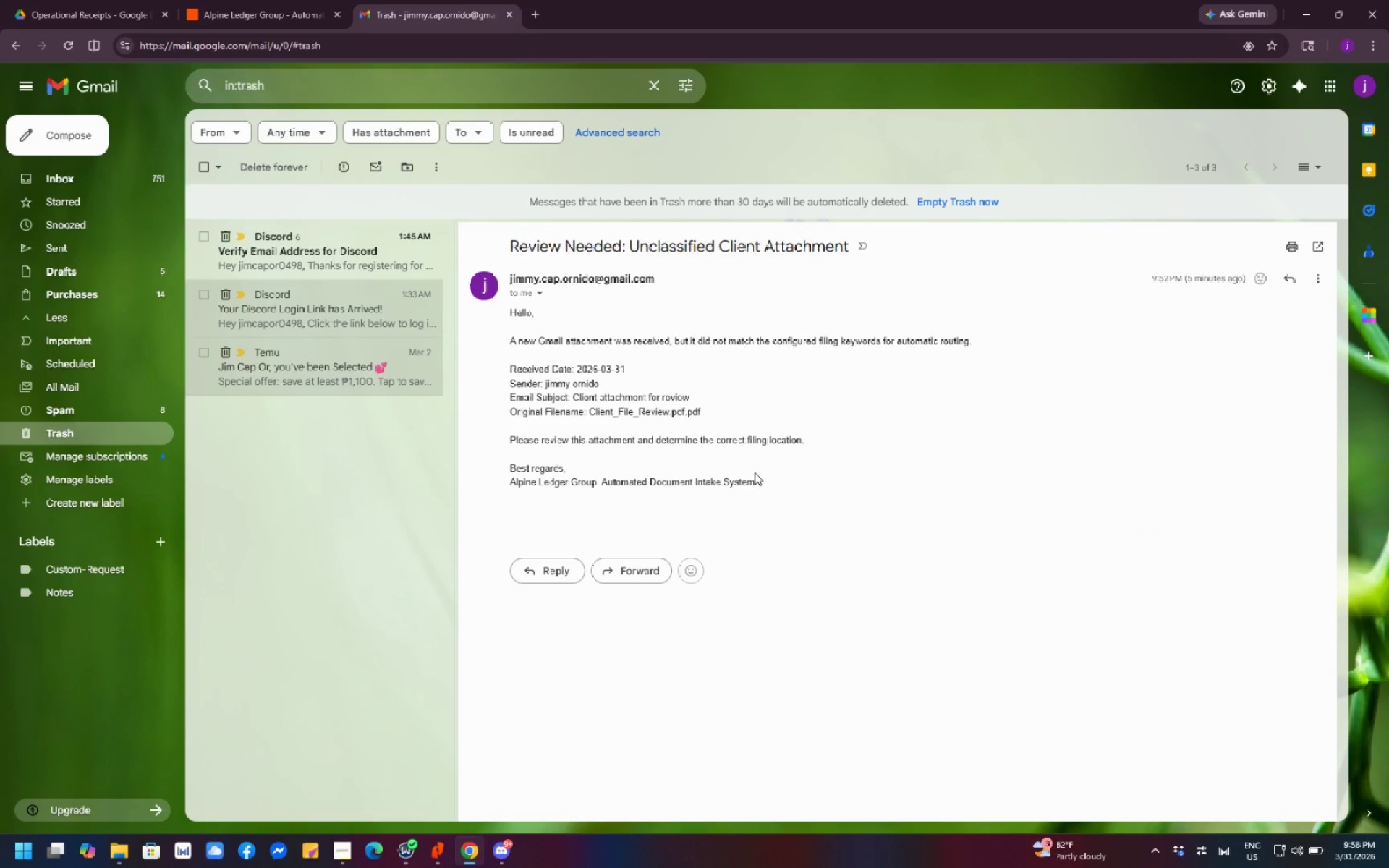 
left_click([815, 247])
 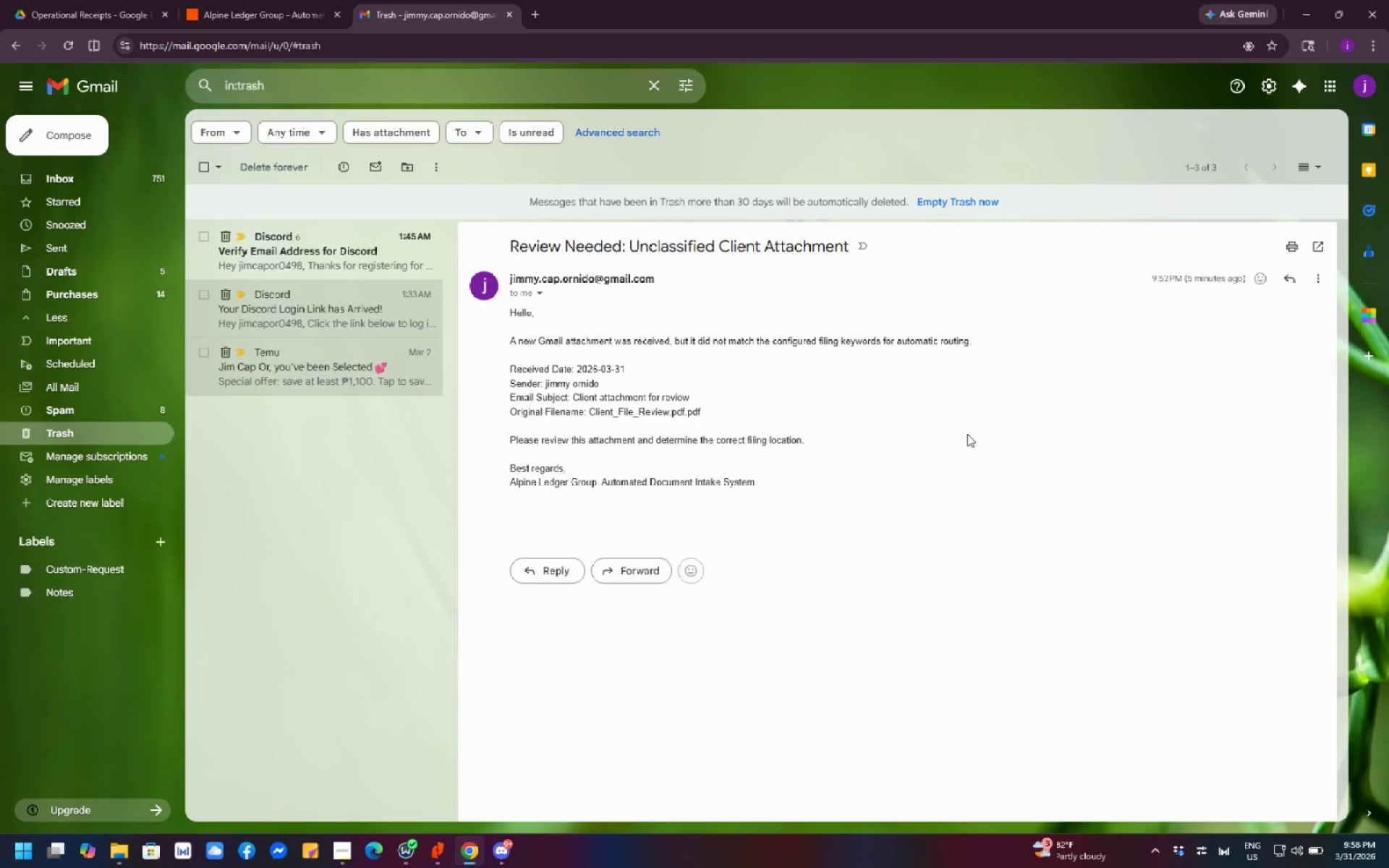 
key(PrintScreen)
 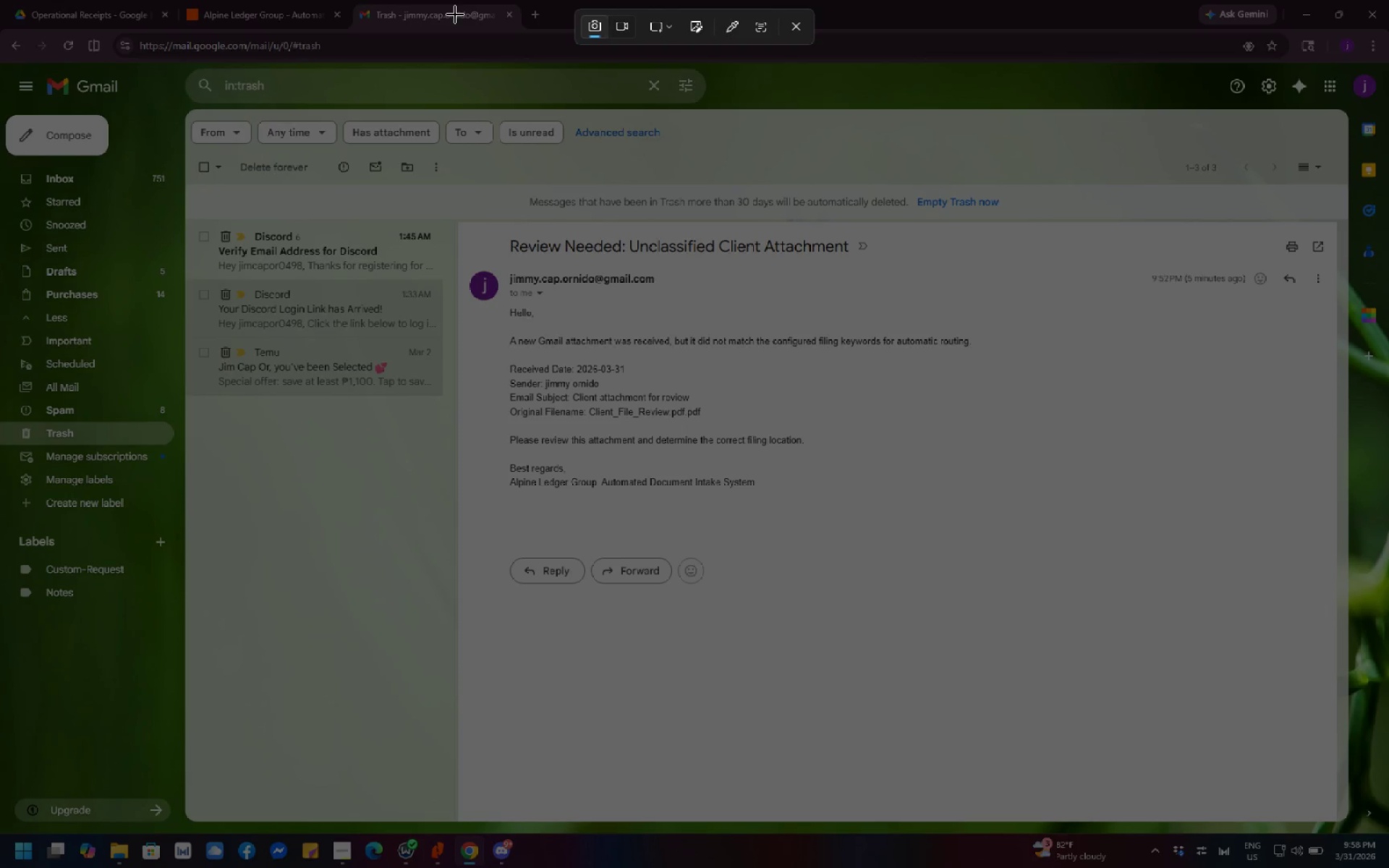 
wait(5.48)
 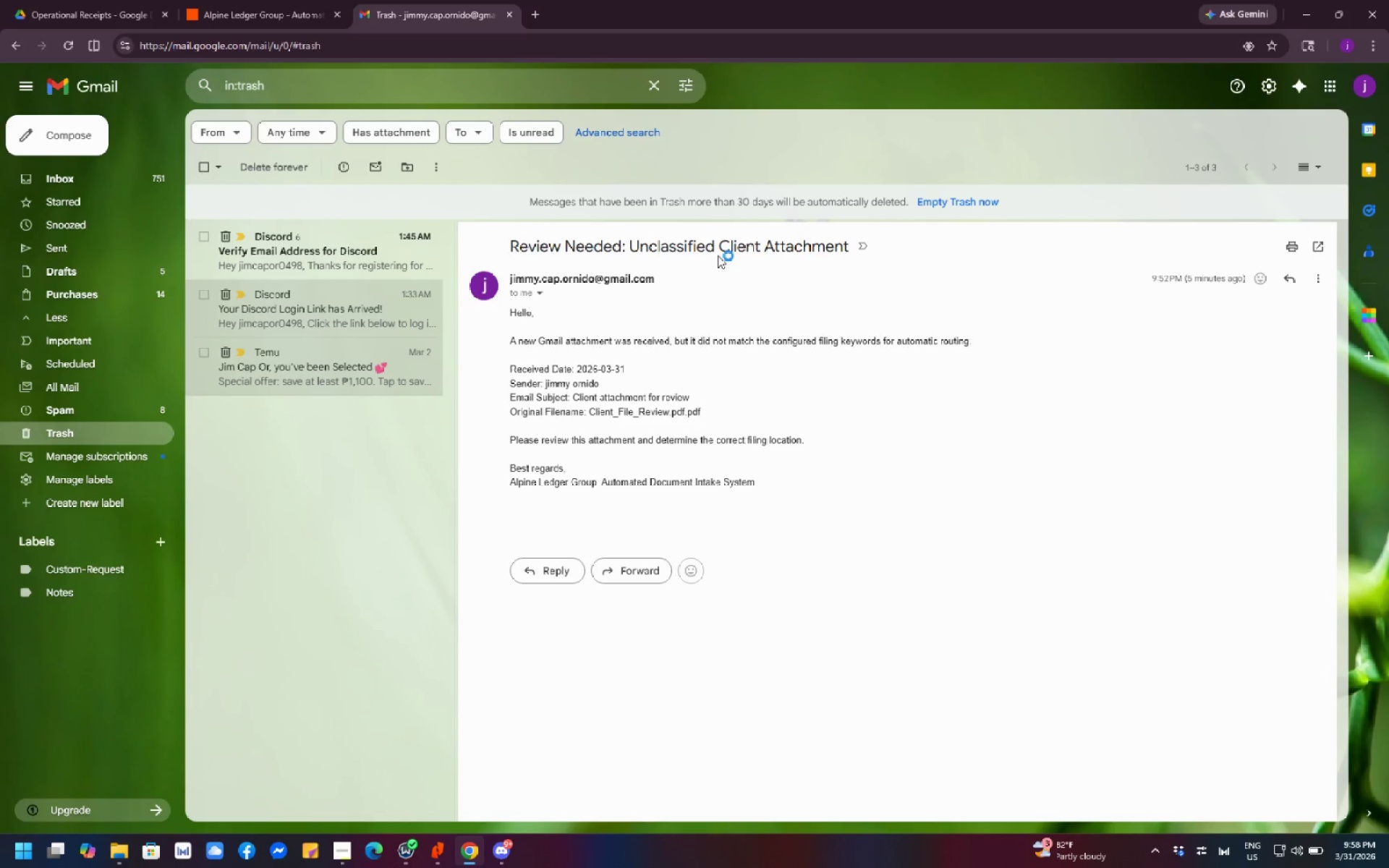 
left_click_drag(start_coordinate=[449, 9], to_coordinate=[1387, 867])
 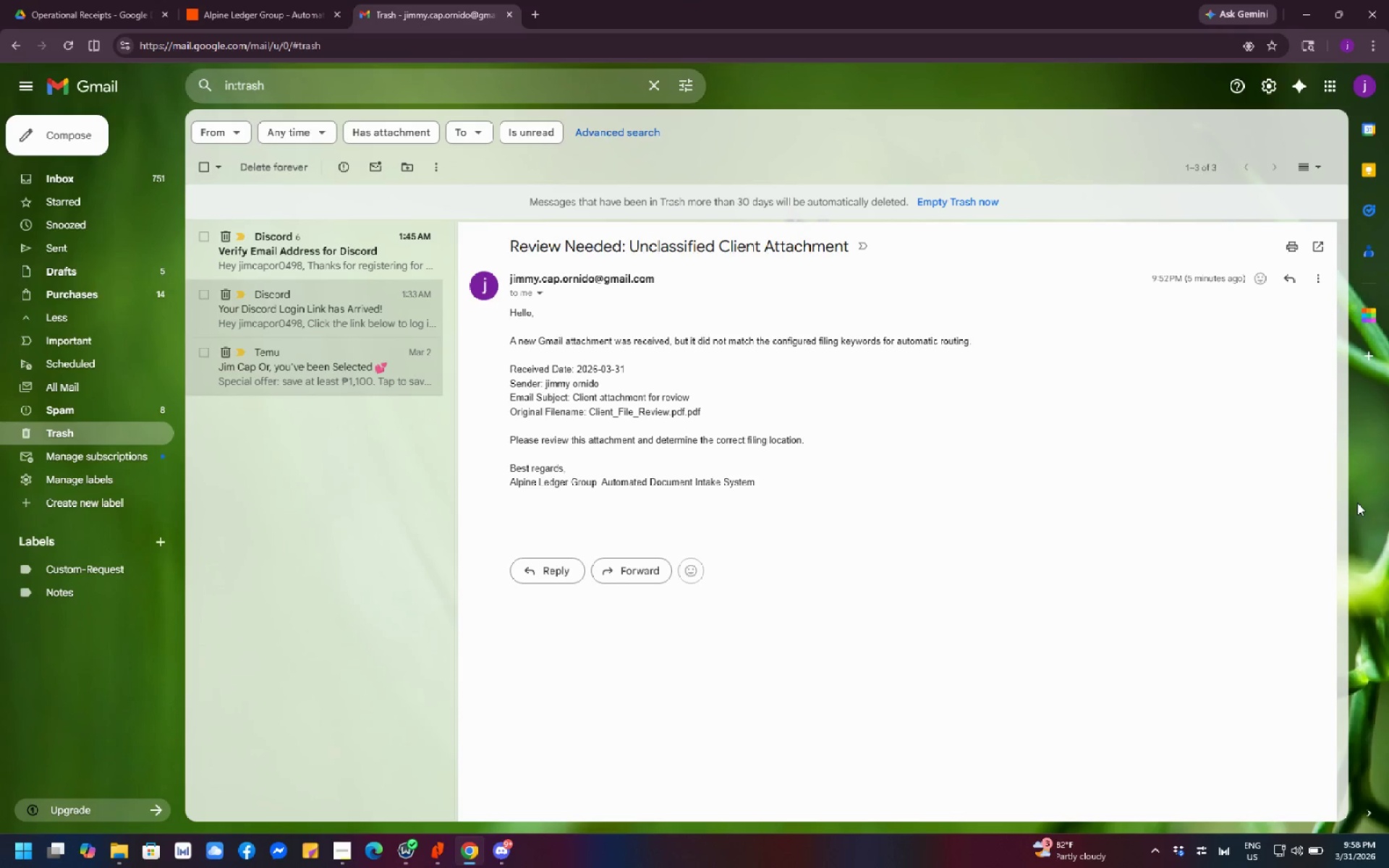 
key(Escape)
 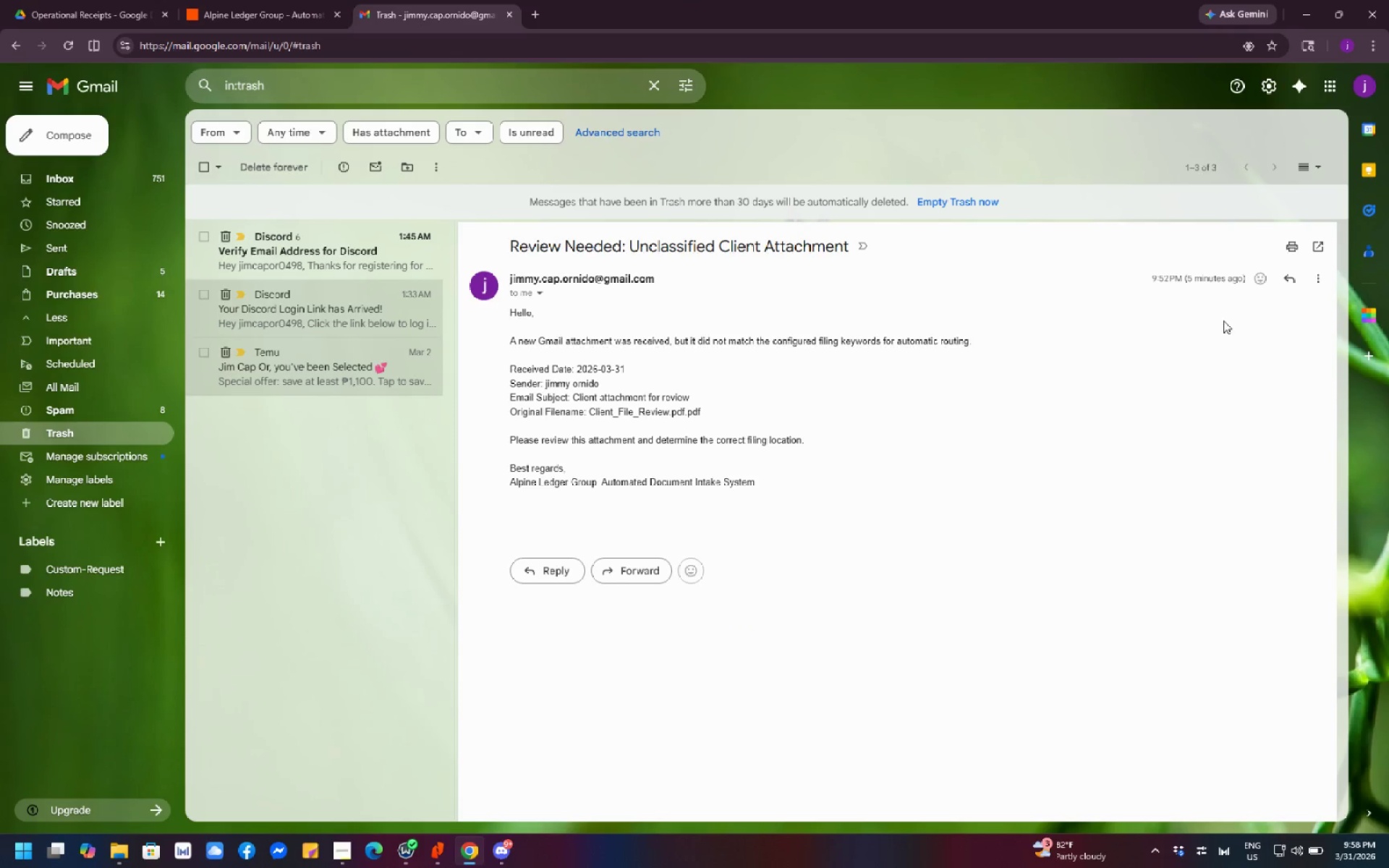 
wait(6.2)
 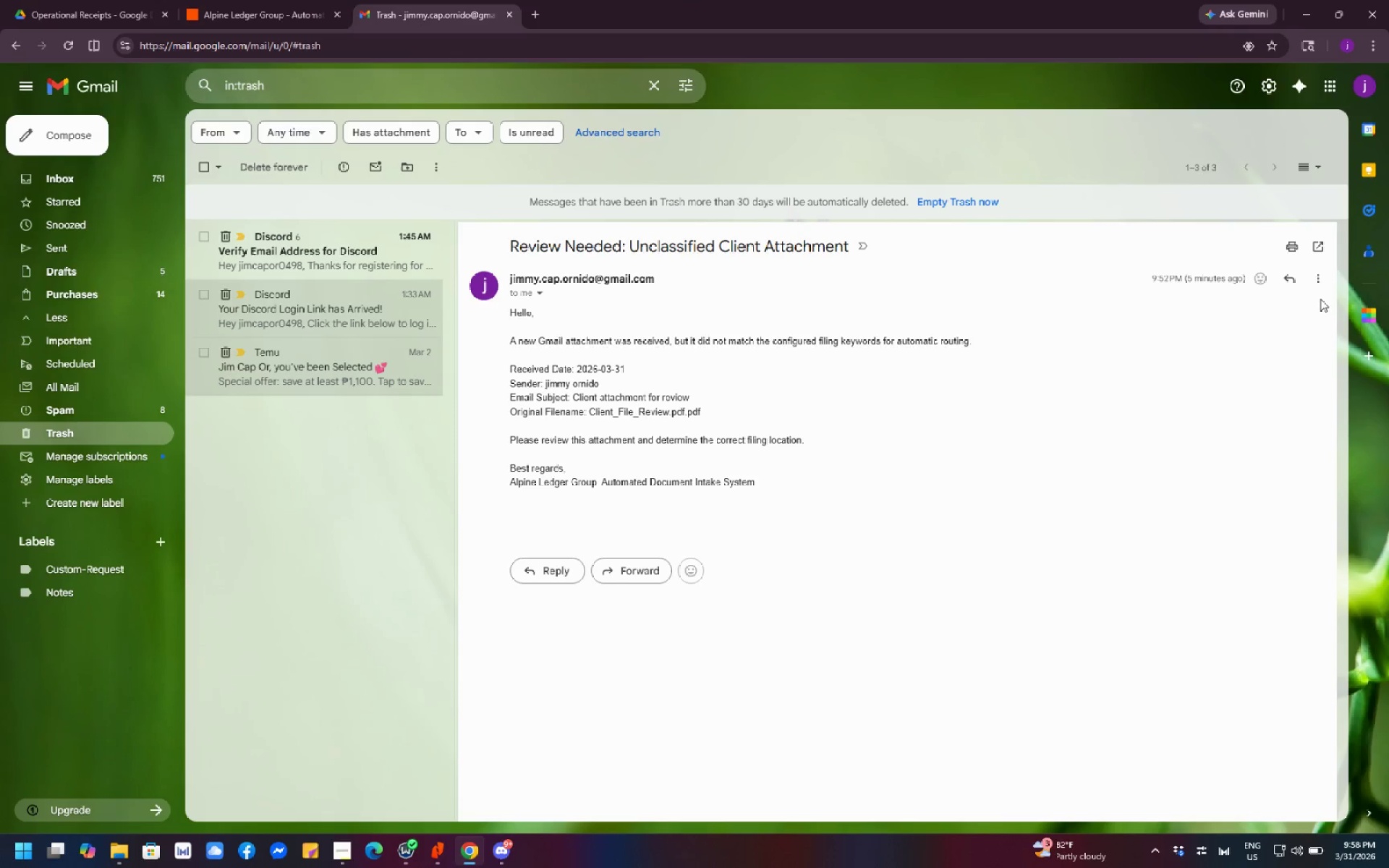 
left_click([1314, 283])
 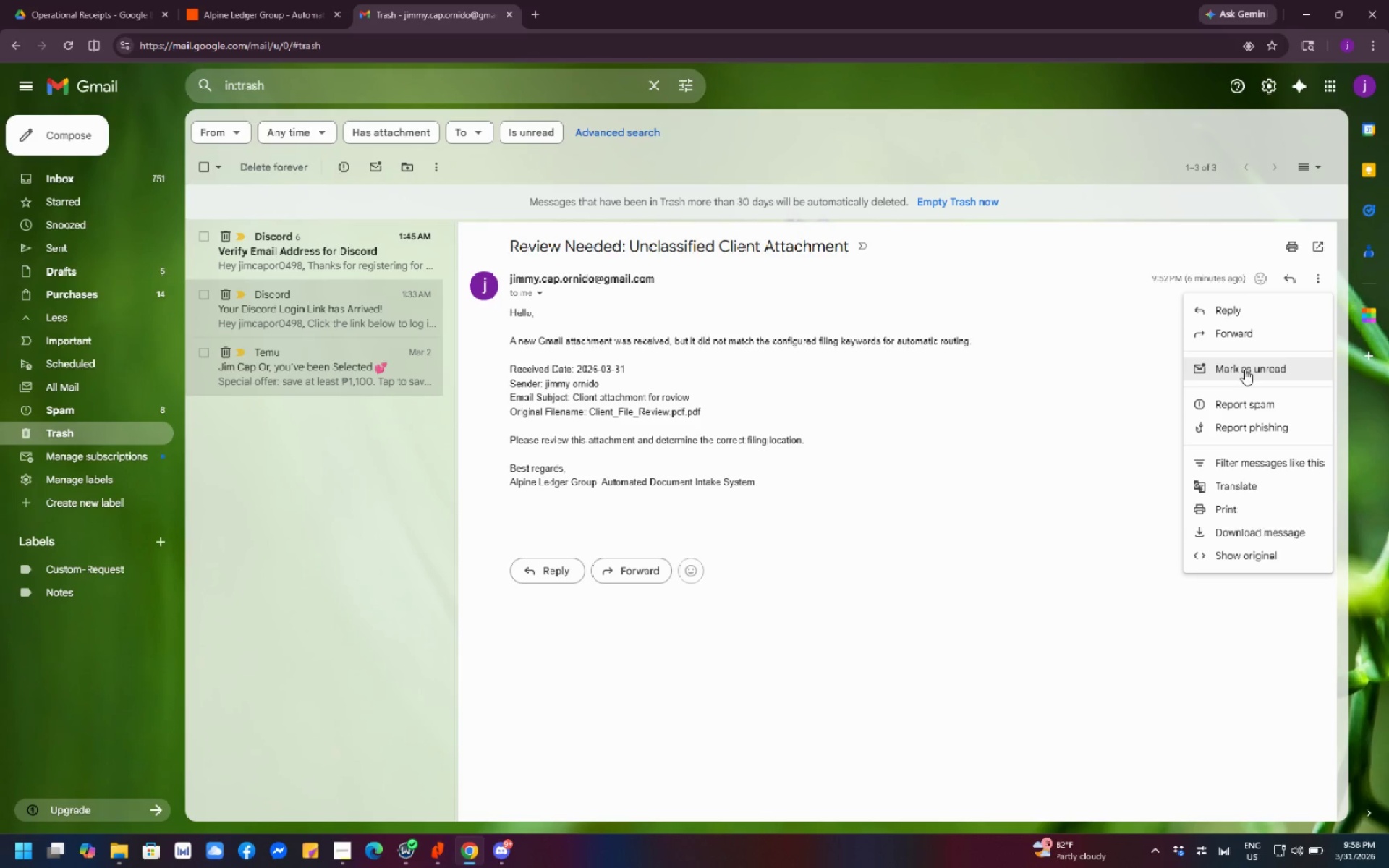 
wait(6.77)
 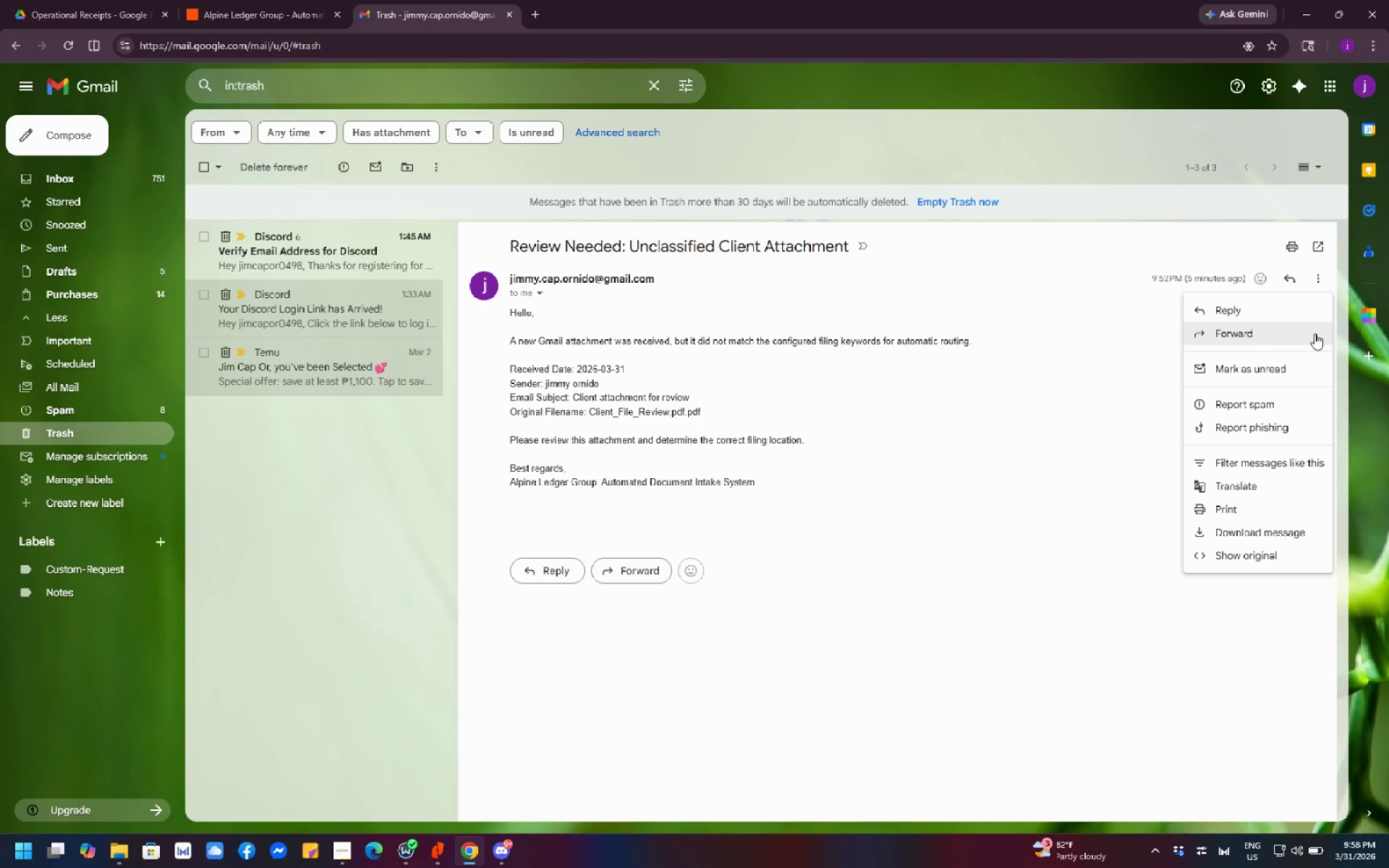 
left_click([1320, 276])
 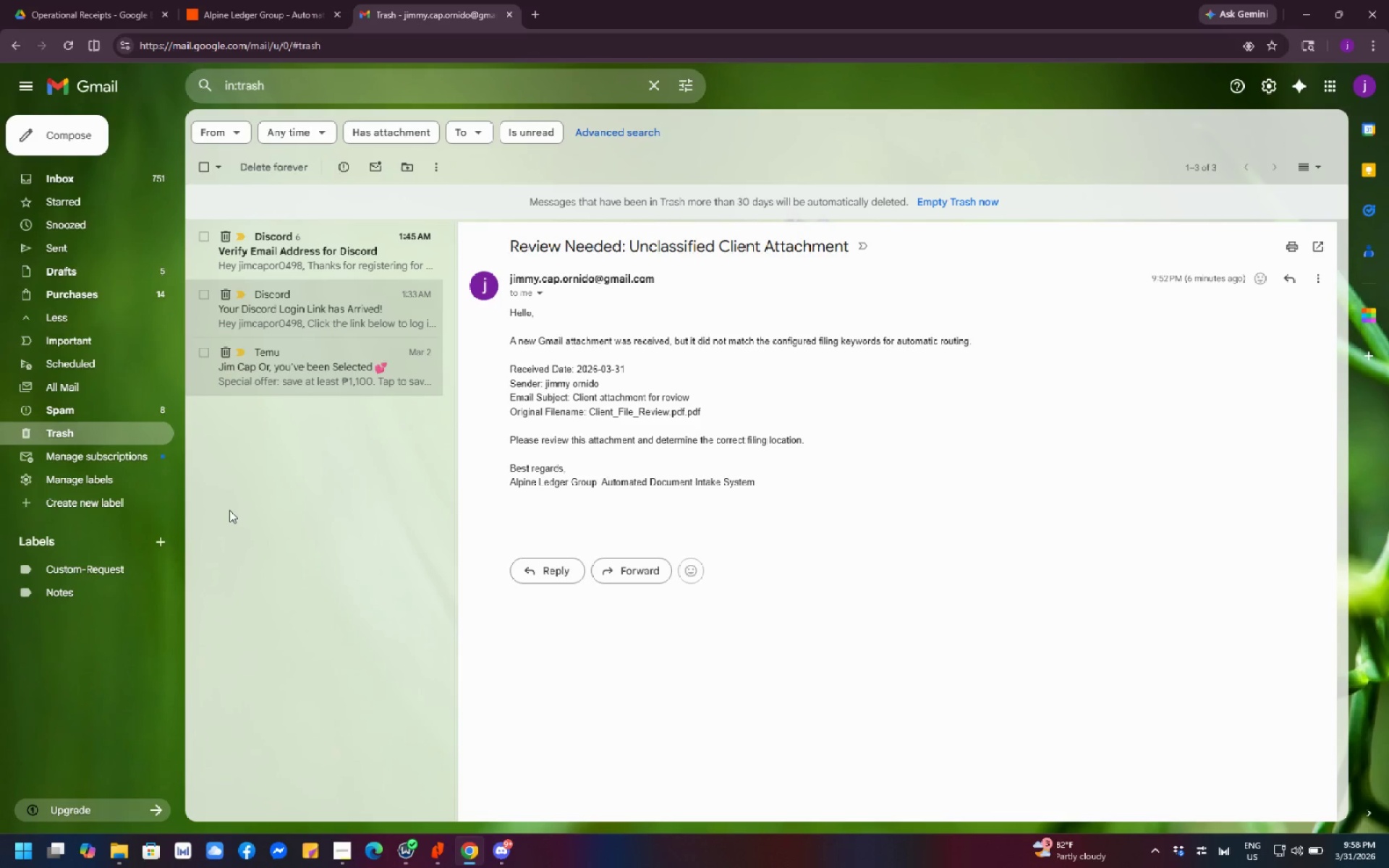 
wait(8.8)
 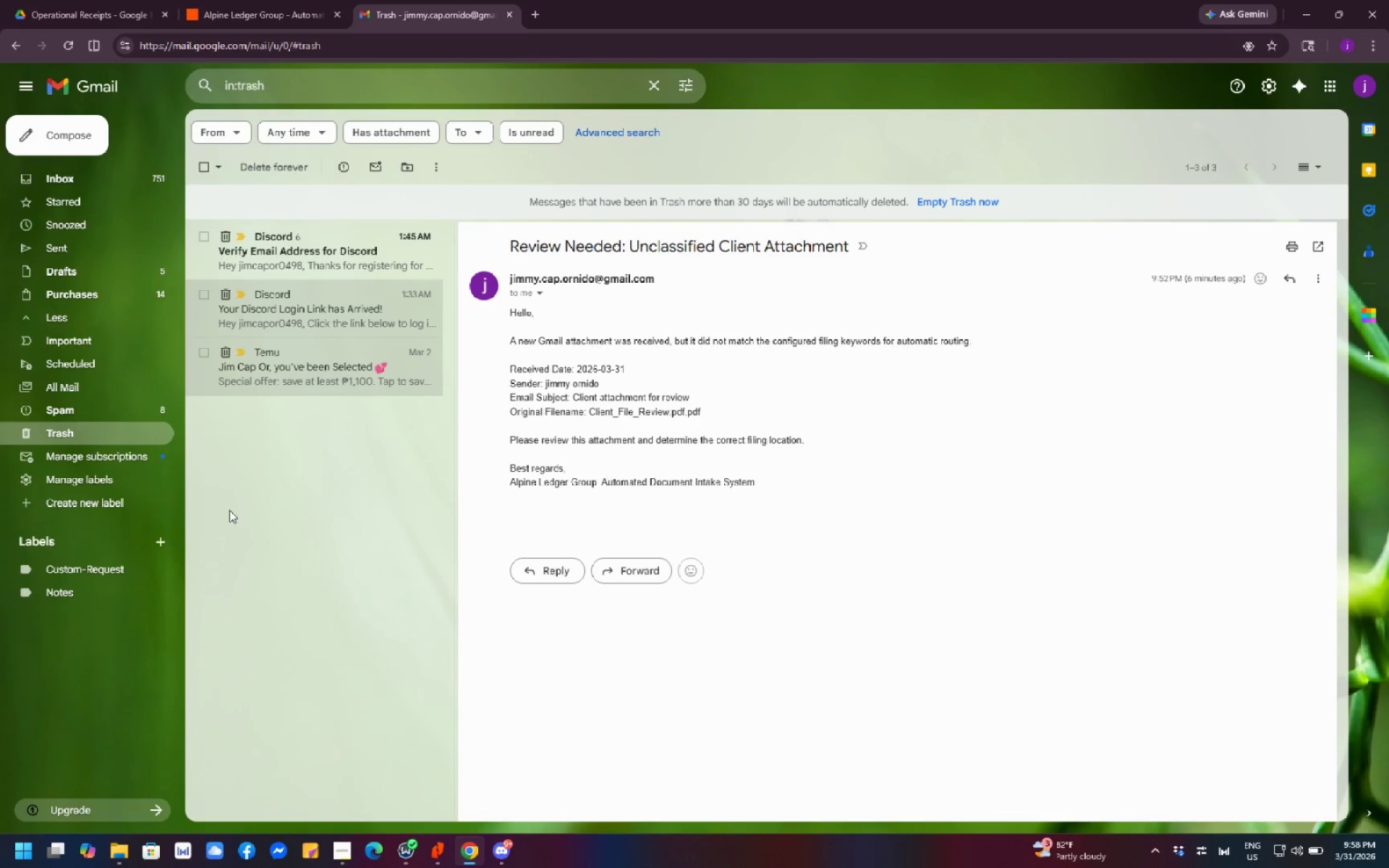 
left_click_drag(start_coordinate=[483, 240], to_coordinate=[495, 287])
 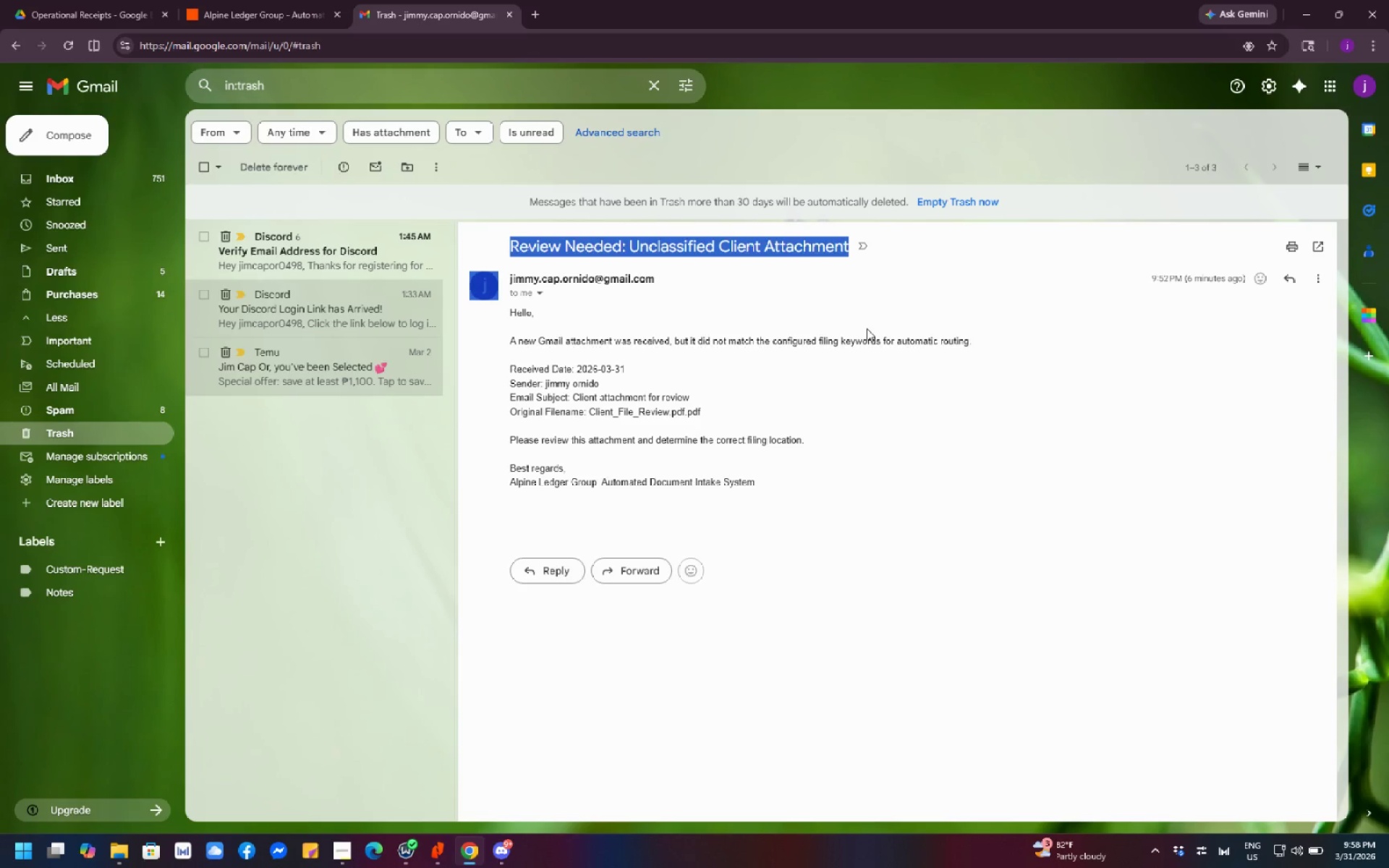 
left_click([860, 302])
 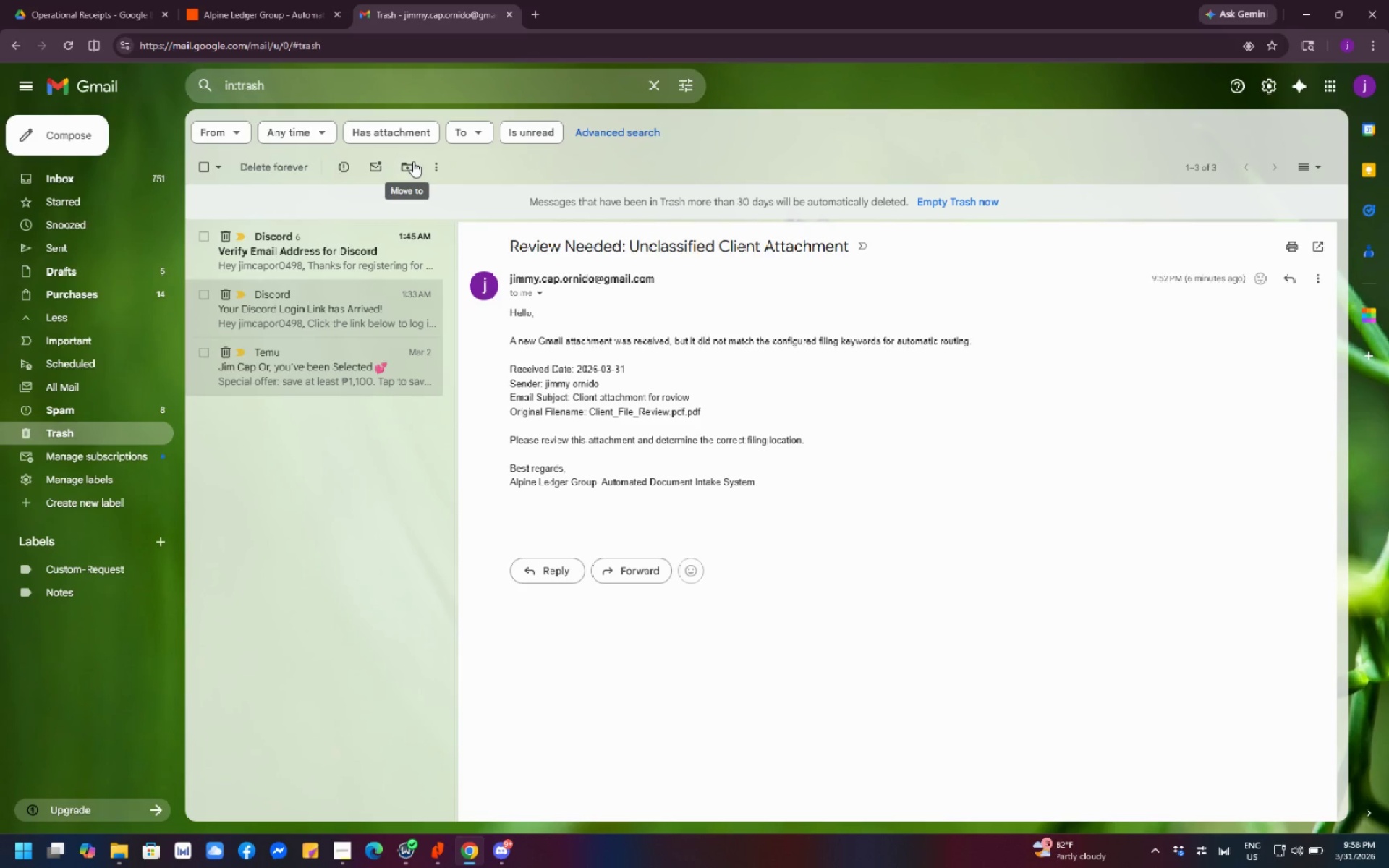 
left_click([411, 161])
 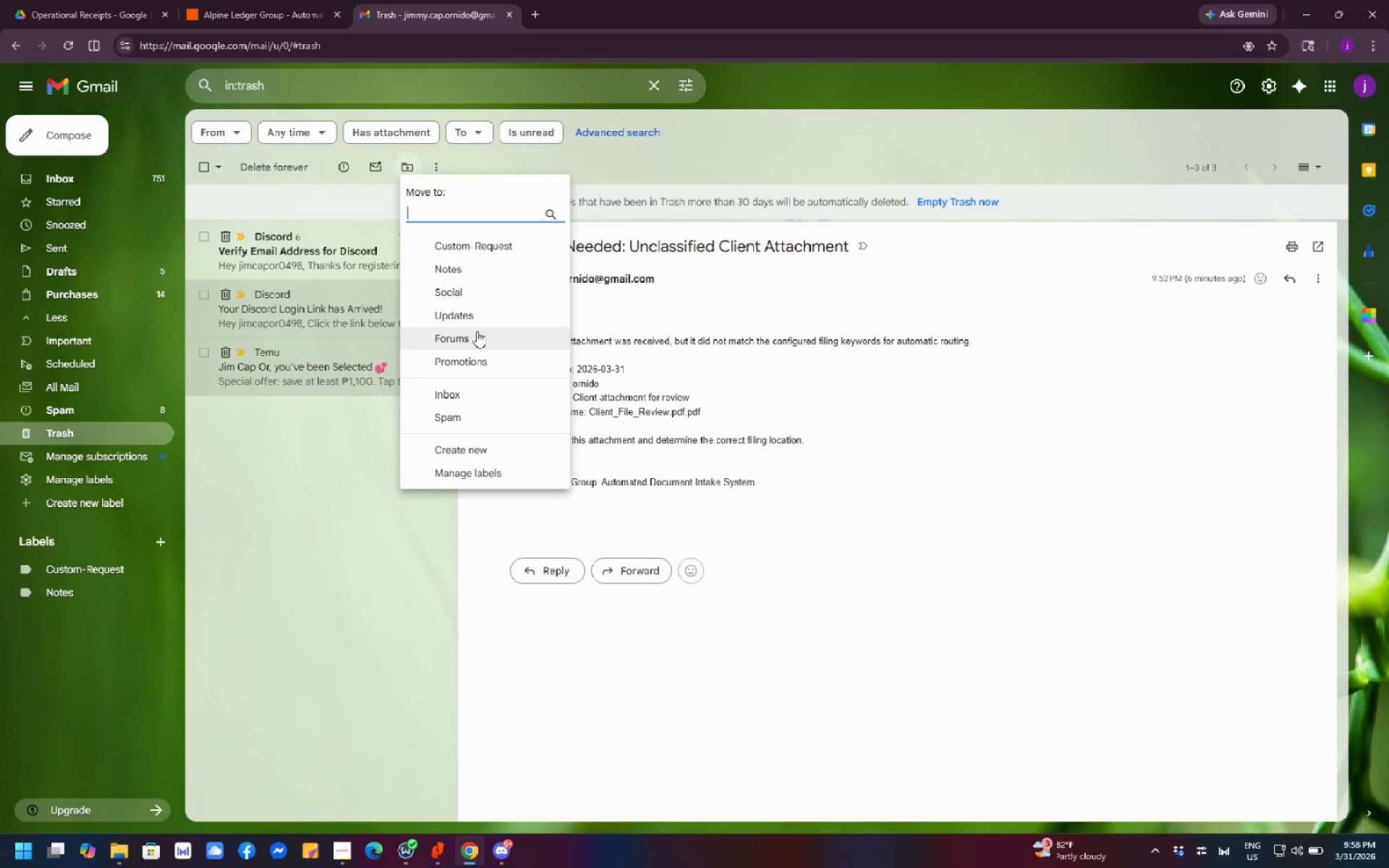 
left_click([478, 396])
 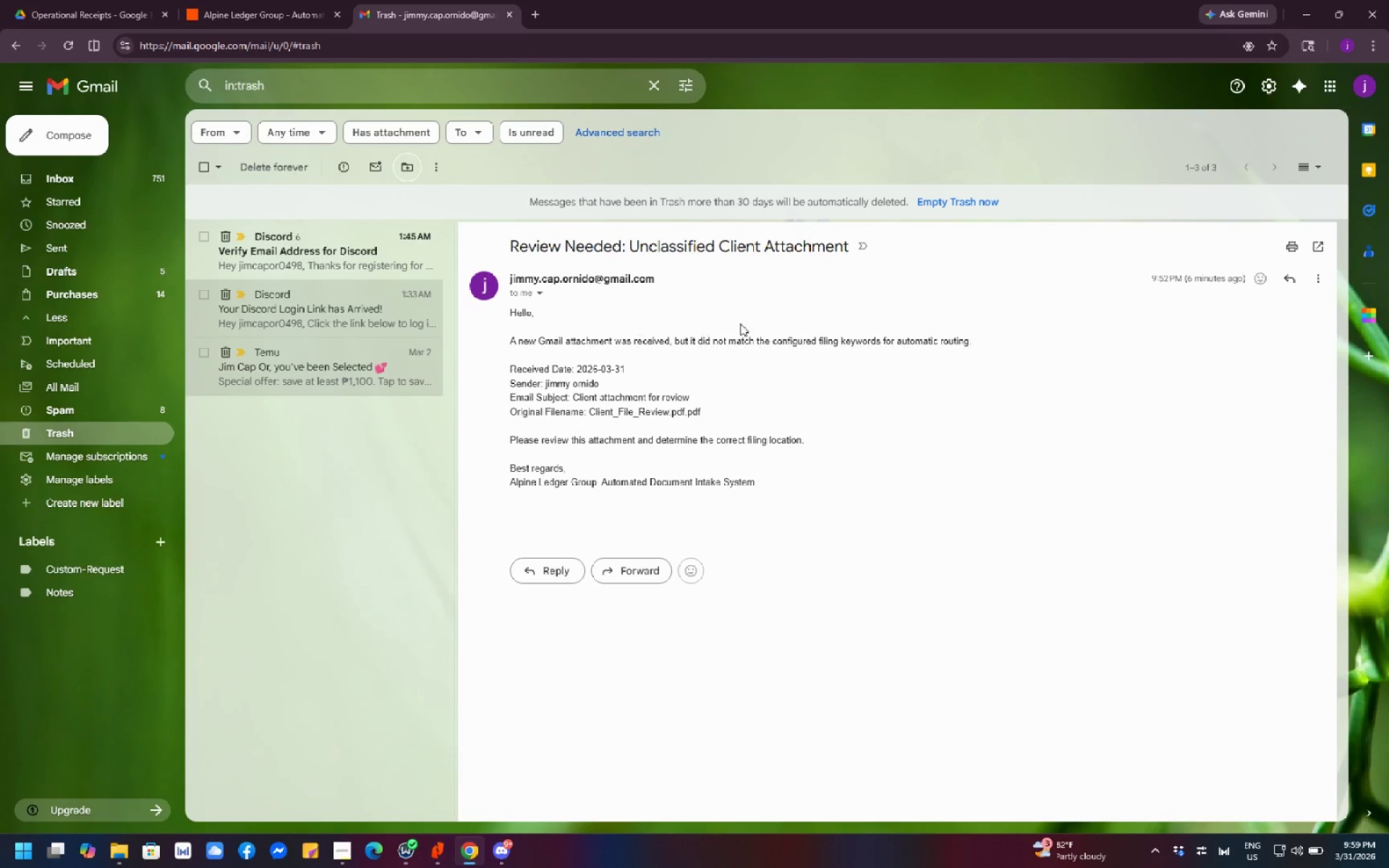 
wait(11.77)
 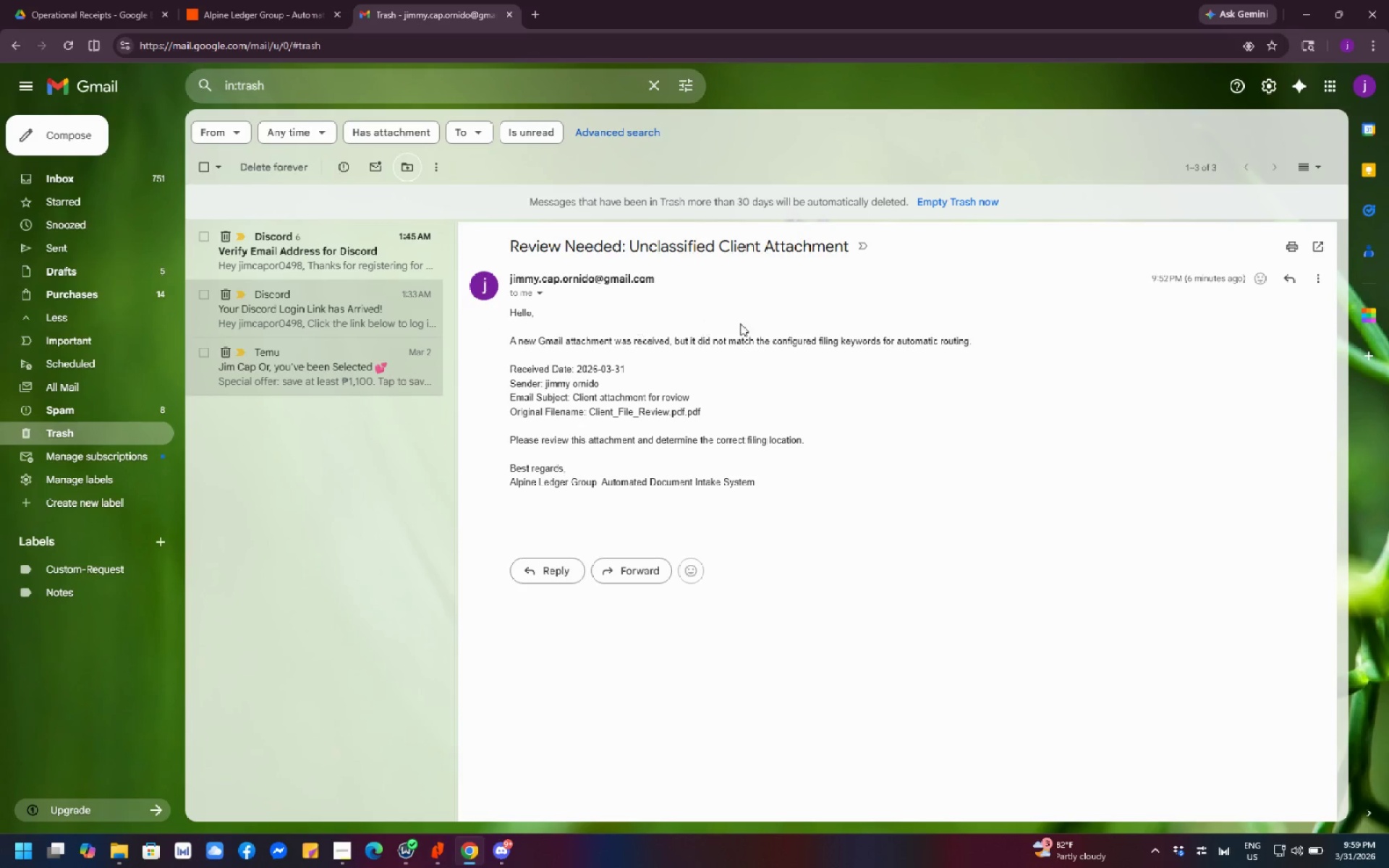 
left_click([67, 47])
 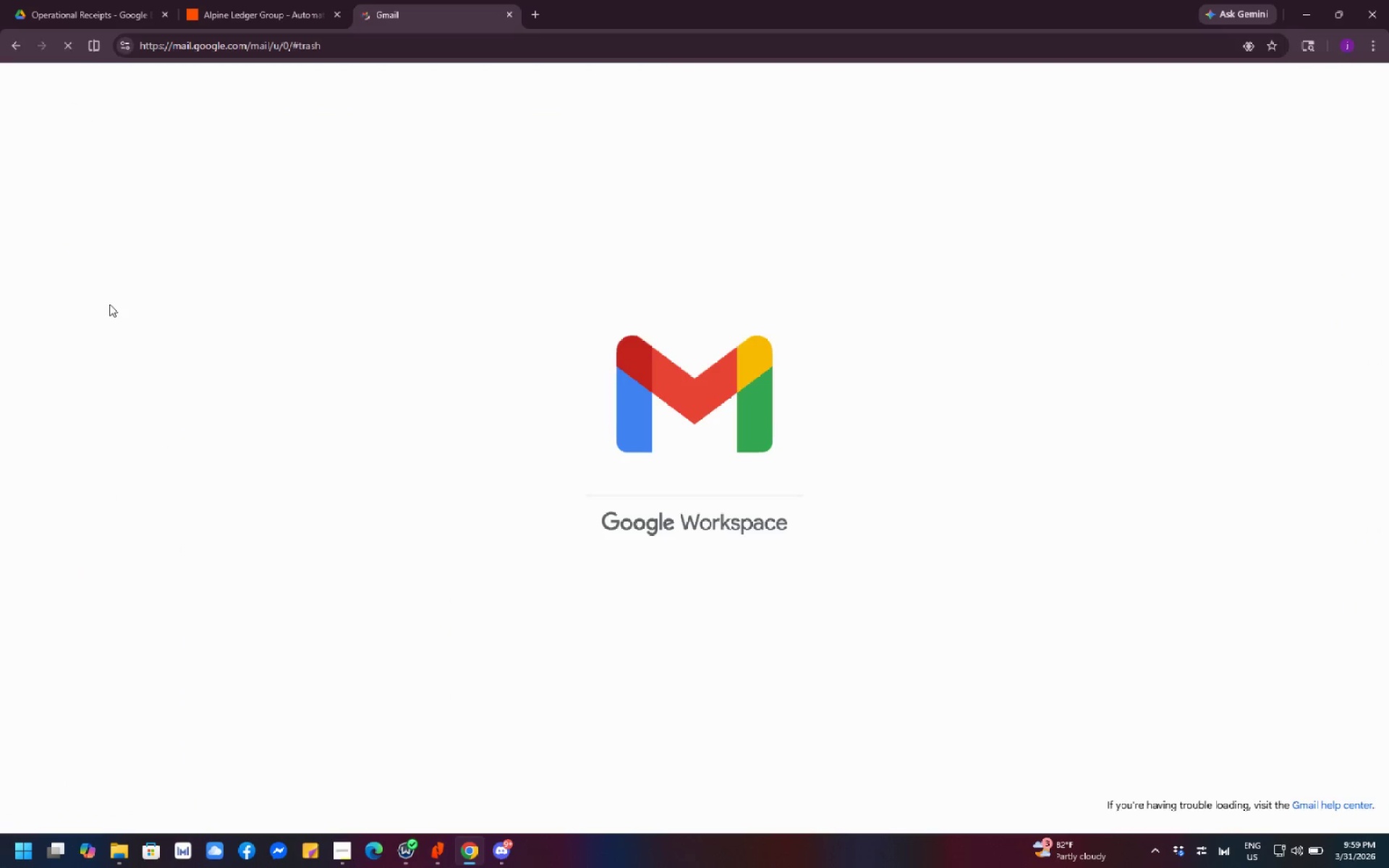 
left_click([241, 14])
 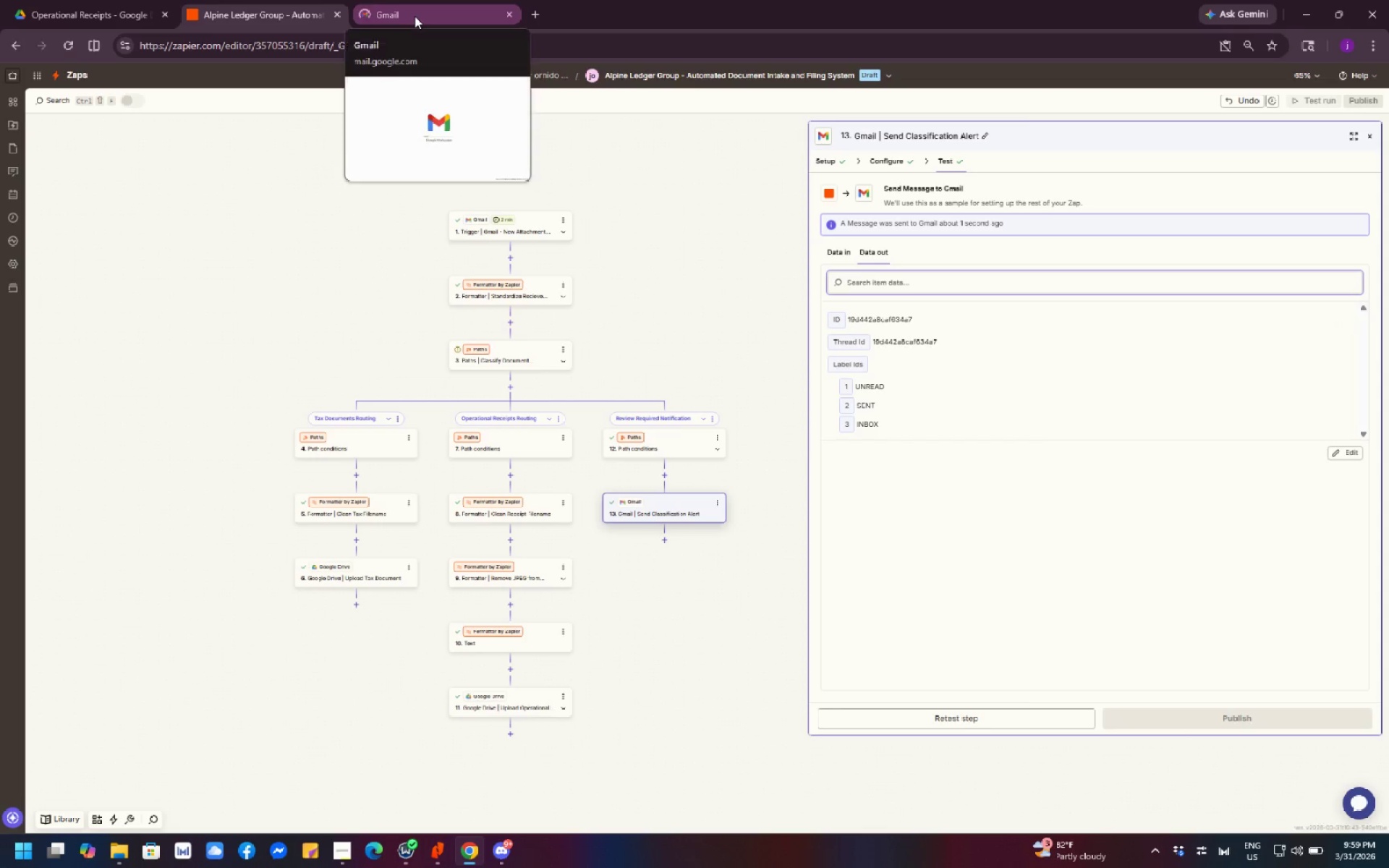 
left_click([415, 16])
 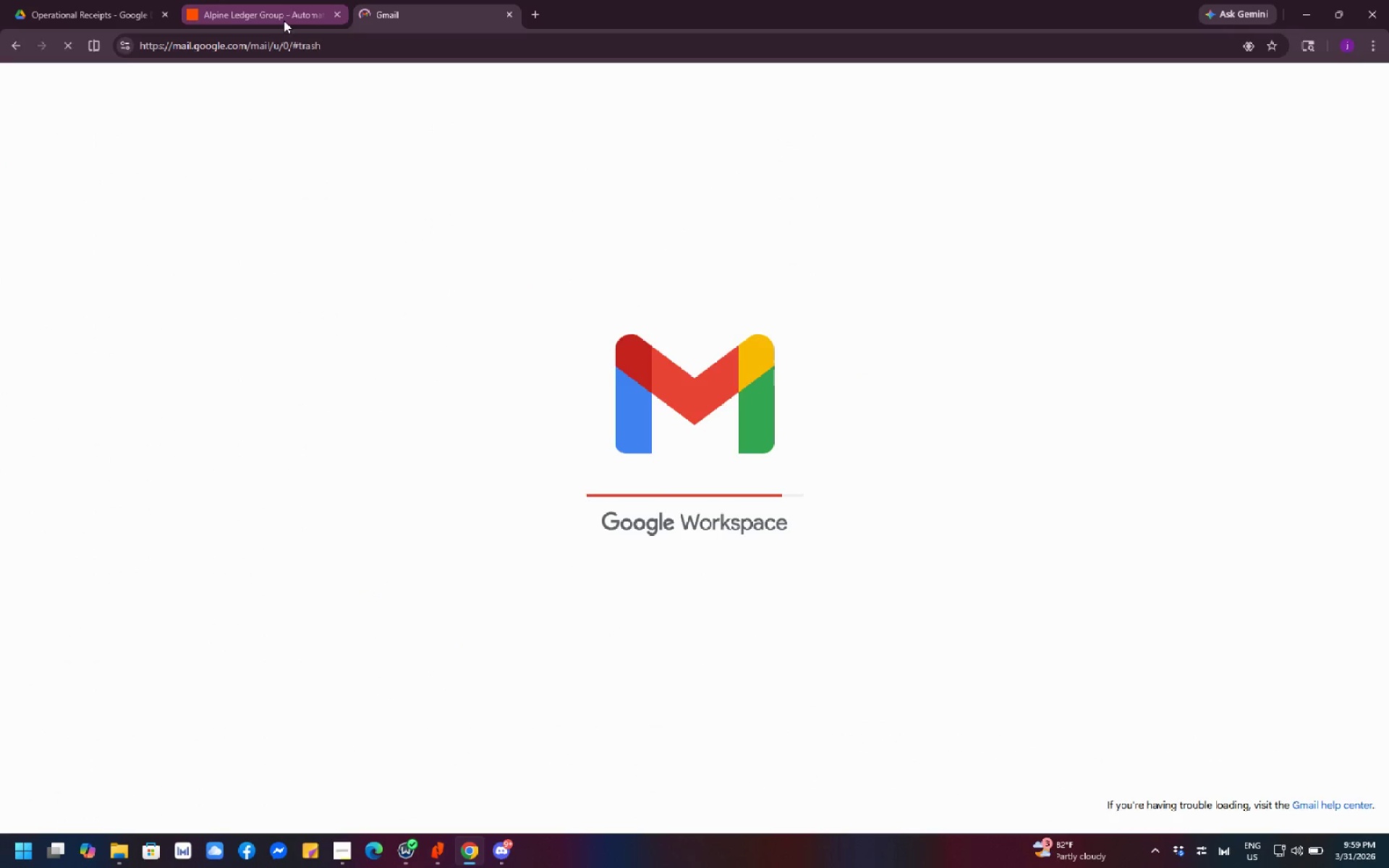 
left_click([270, 20])
 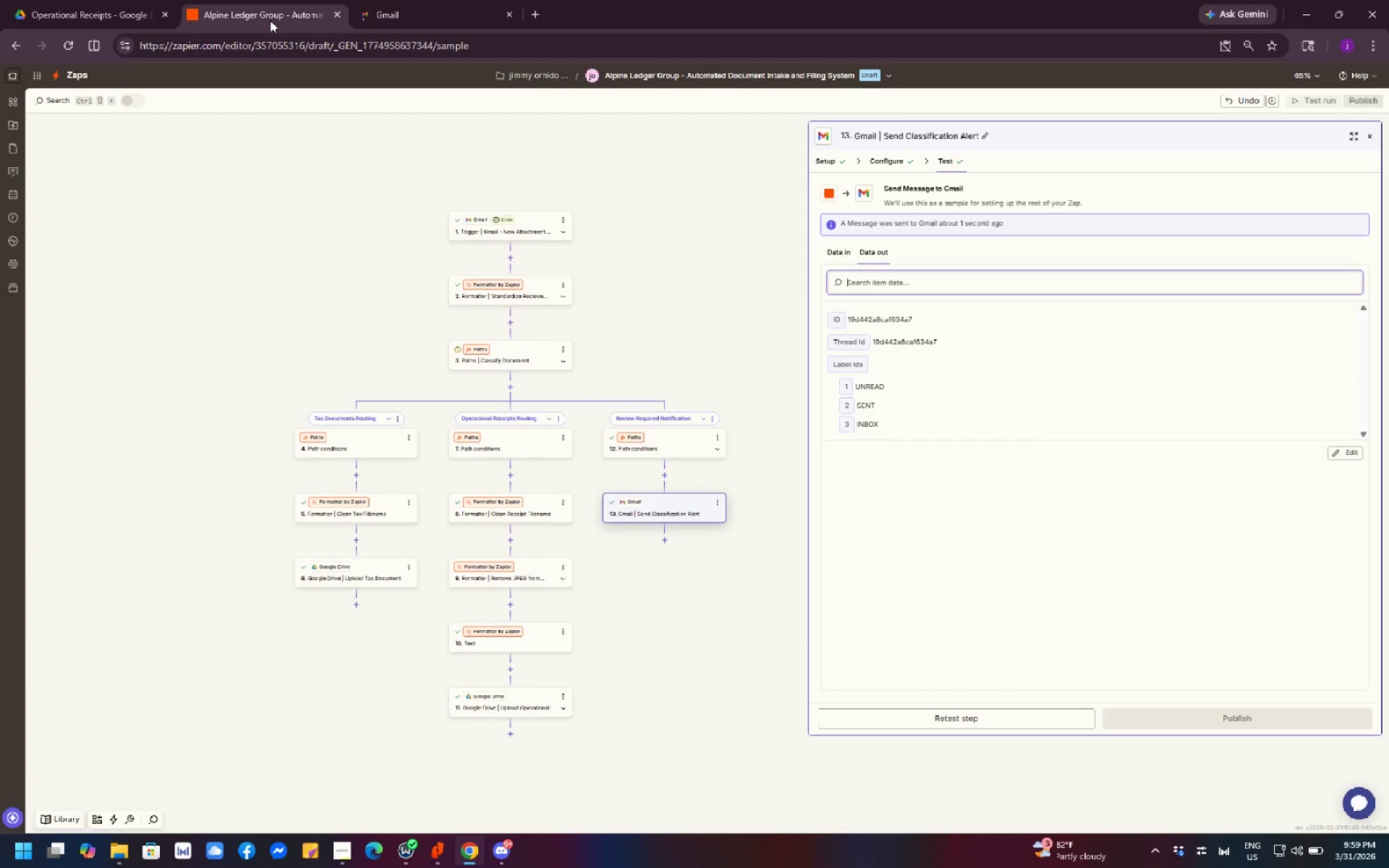 
left_click([111, 14])
 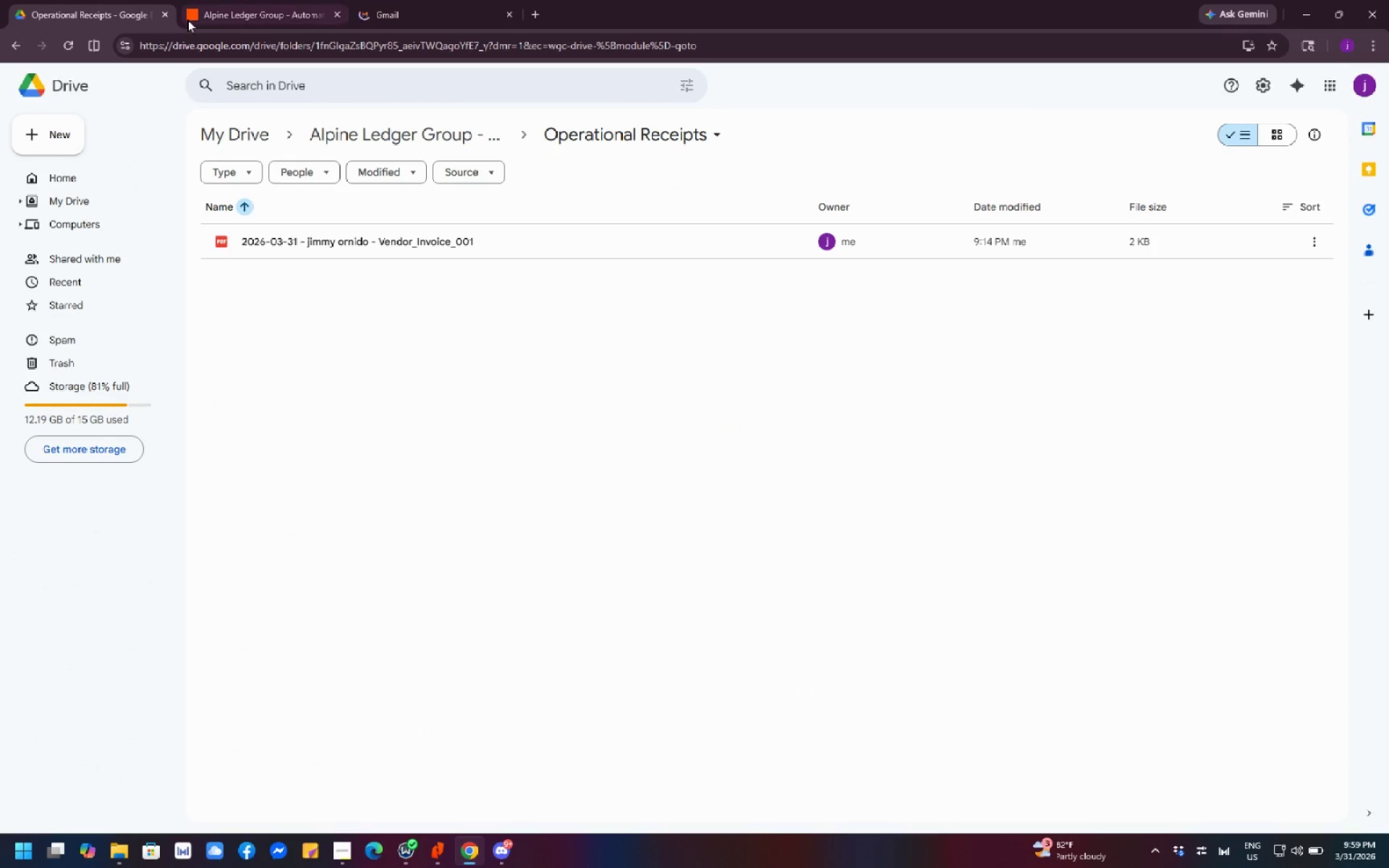 
left_click([226, 20])
 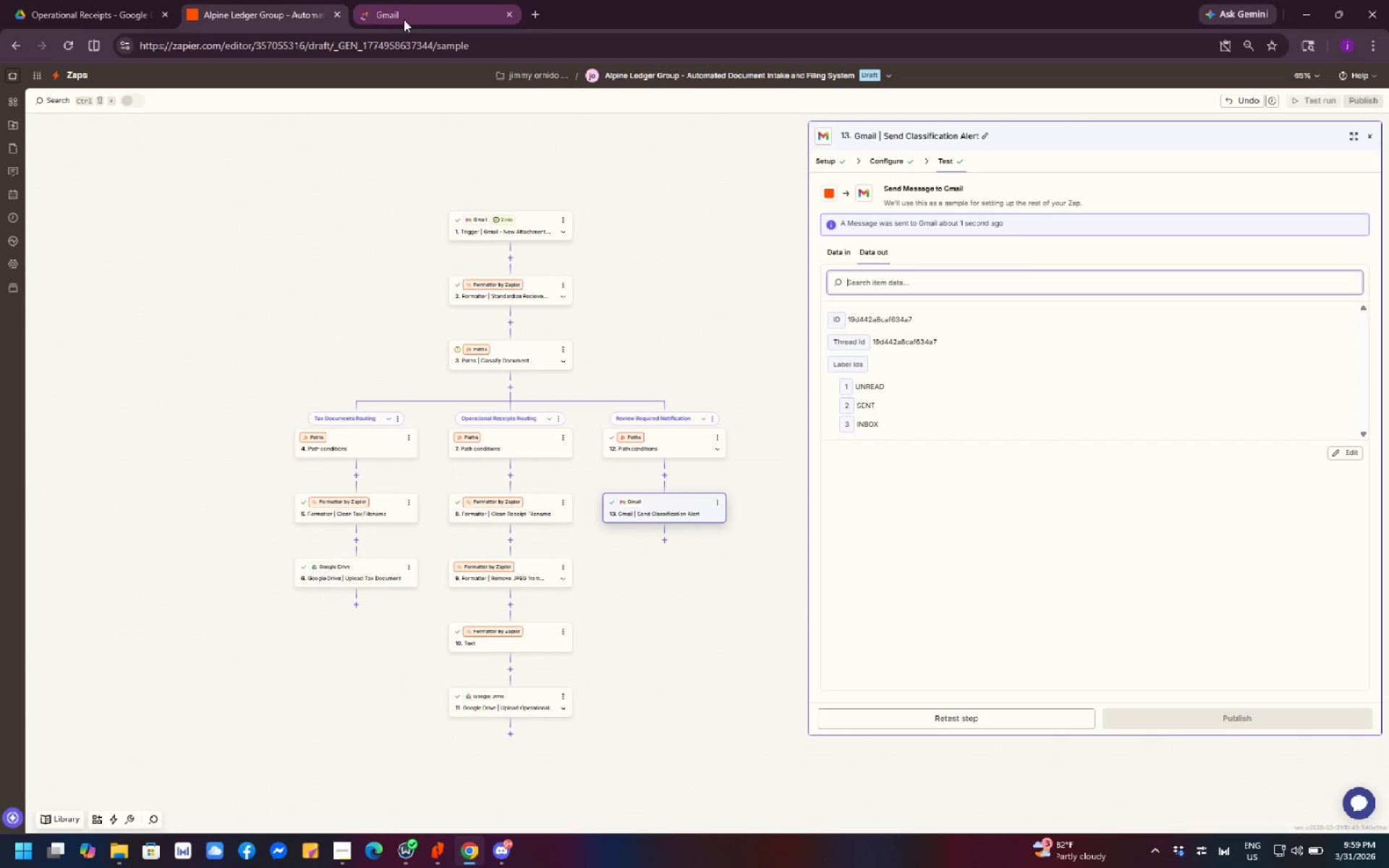 
left_click([409, 18])
 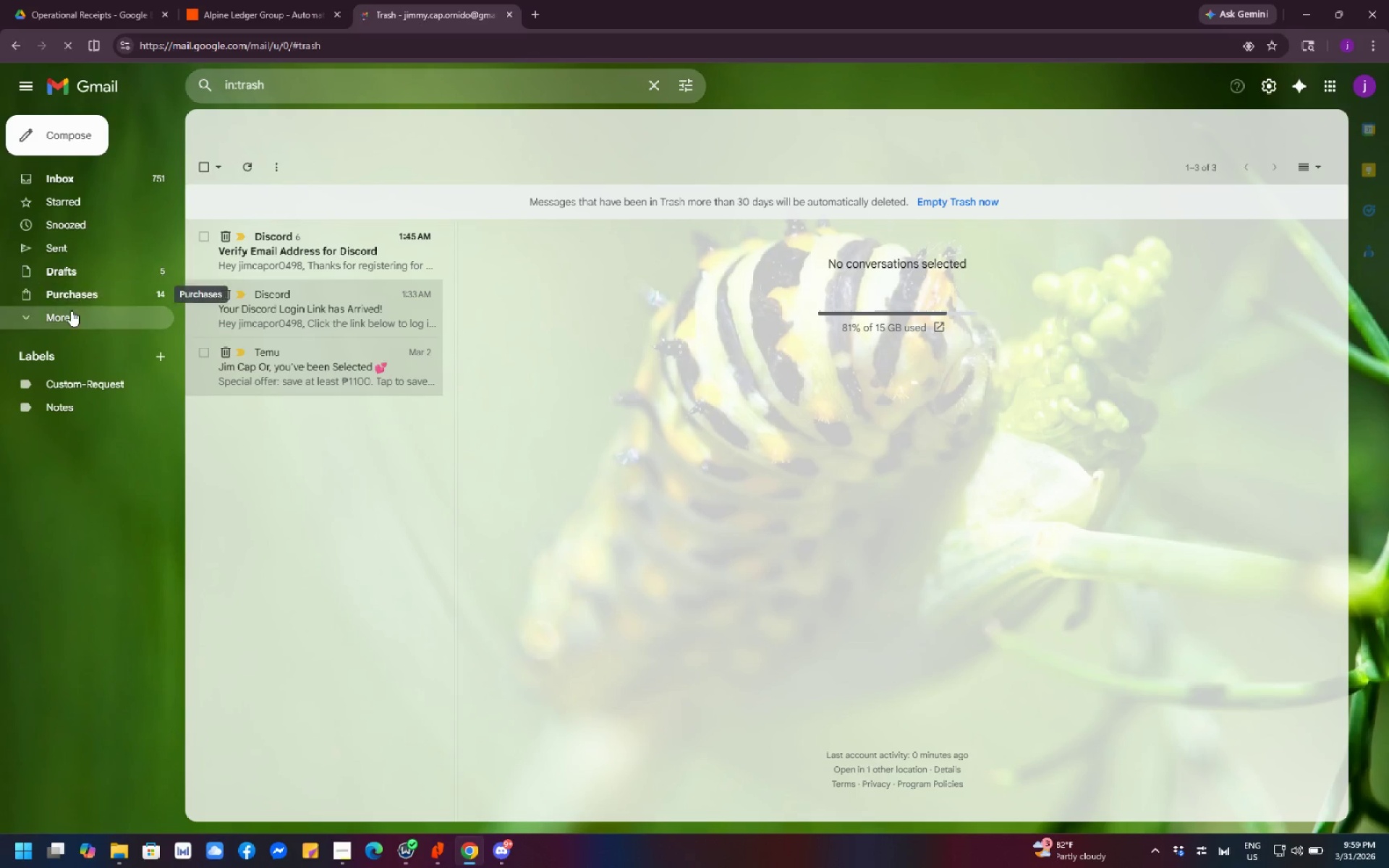 
wait(5.36)
 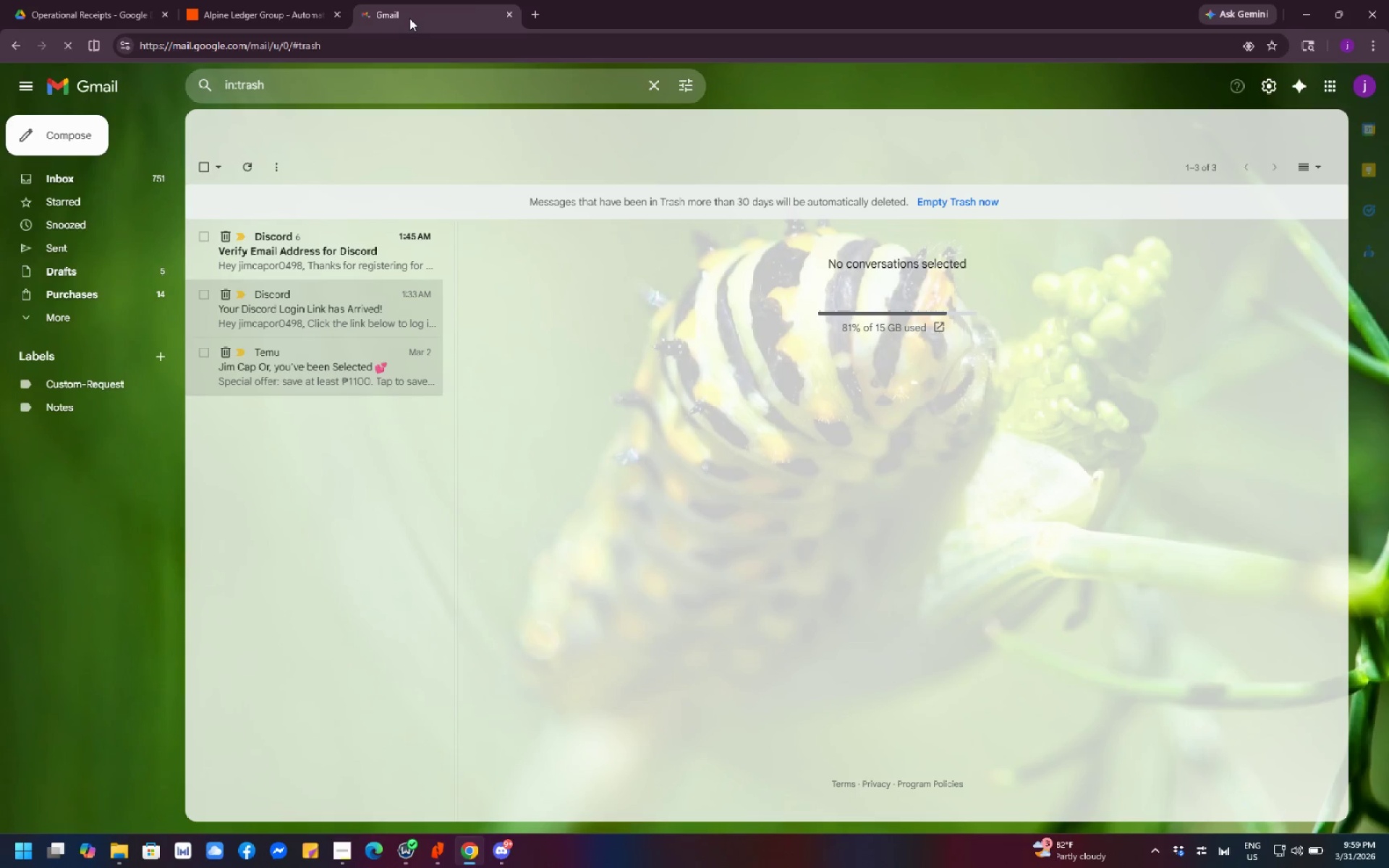 
left_click([80, 182])
 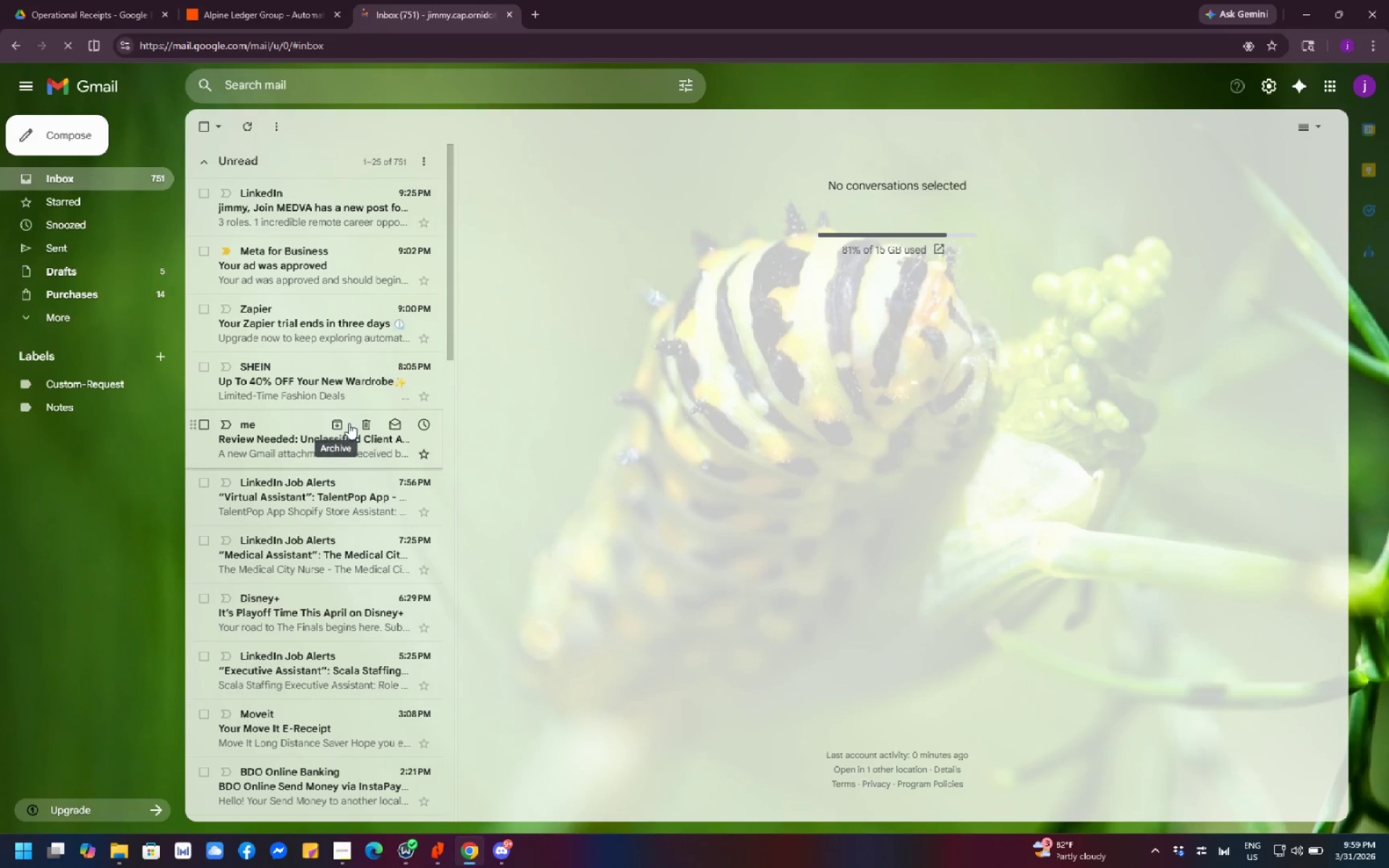 
wait(5.41)
 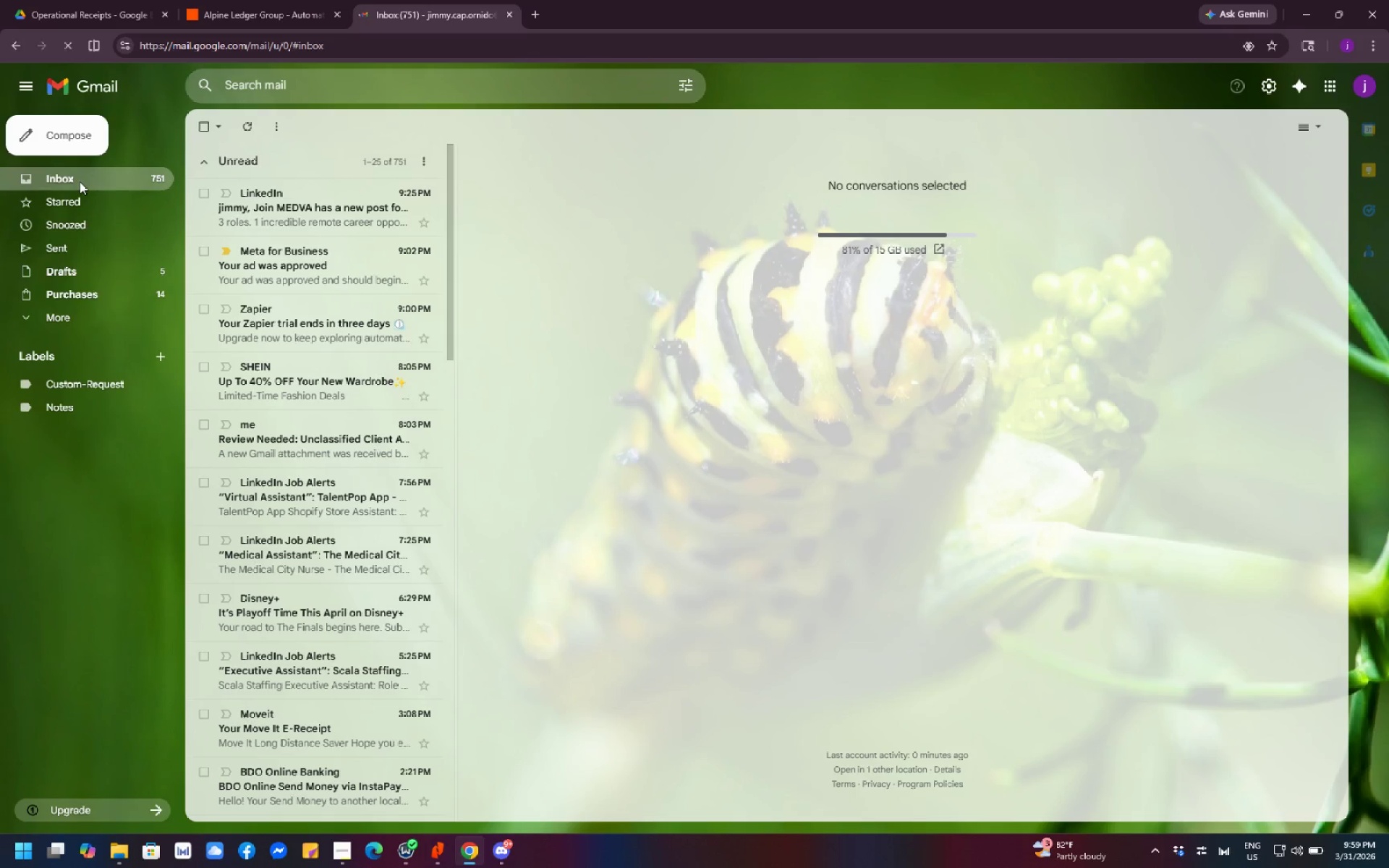 
scroll: coordinate [344, 420], scroll_direction: down, amount: 3.0
 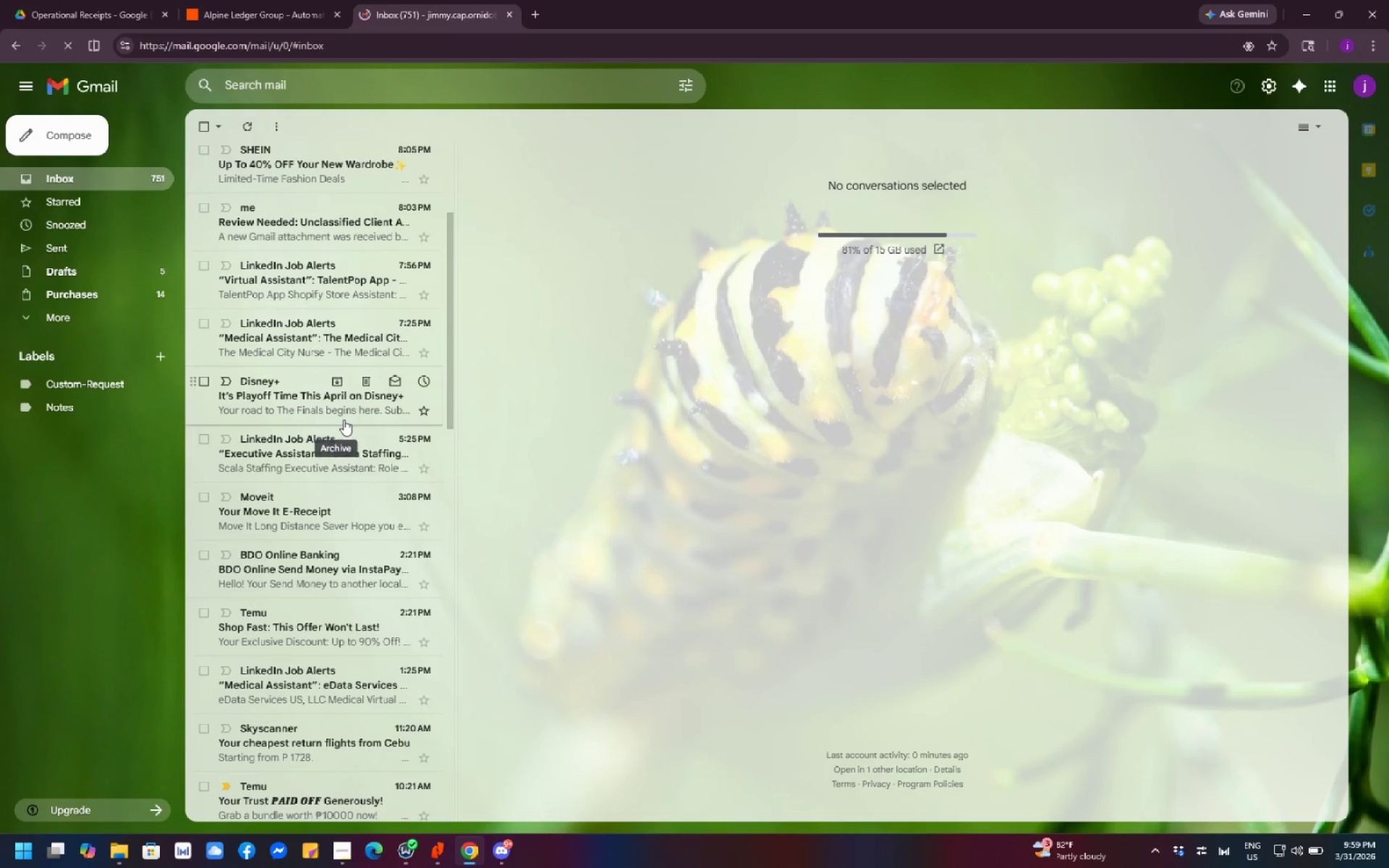 
scroll: coordinate [344, 420], scroll_direction: up, amount: 1.0
 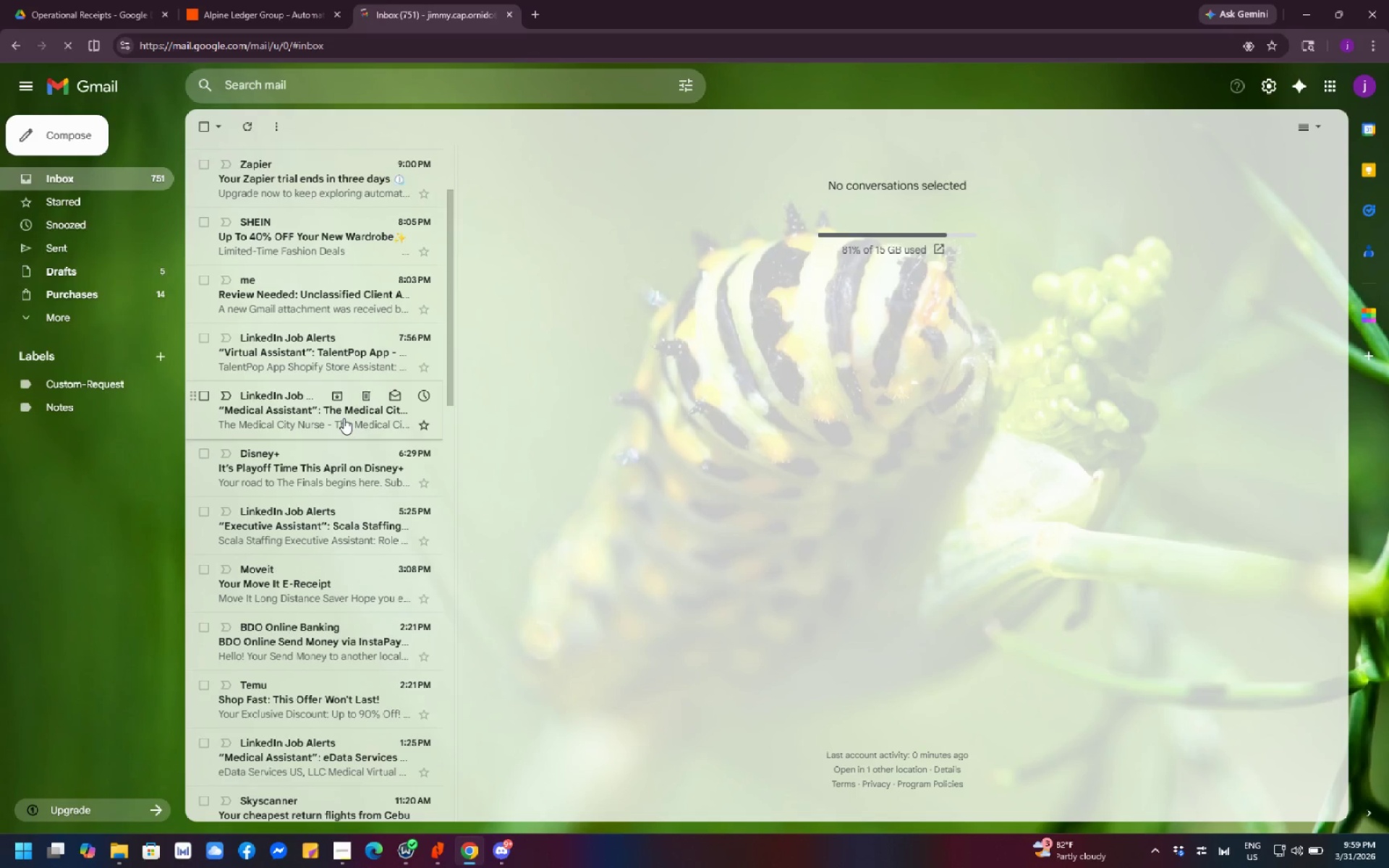 
scroll: coordinate [344, 418], scroll_direction: down, amount: 4.0
 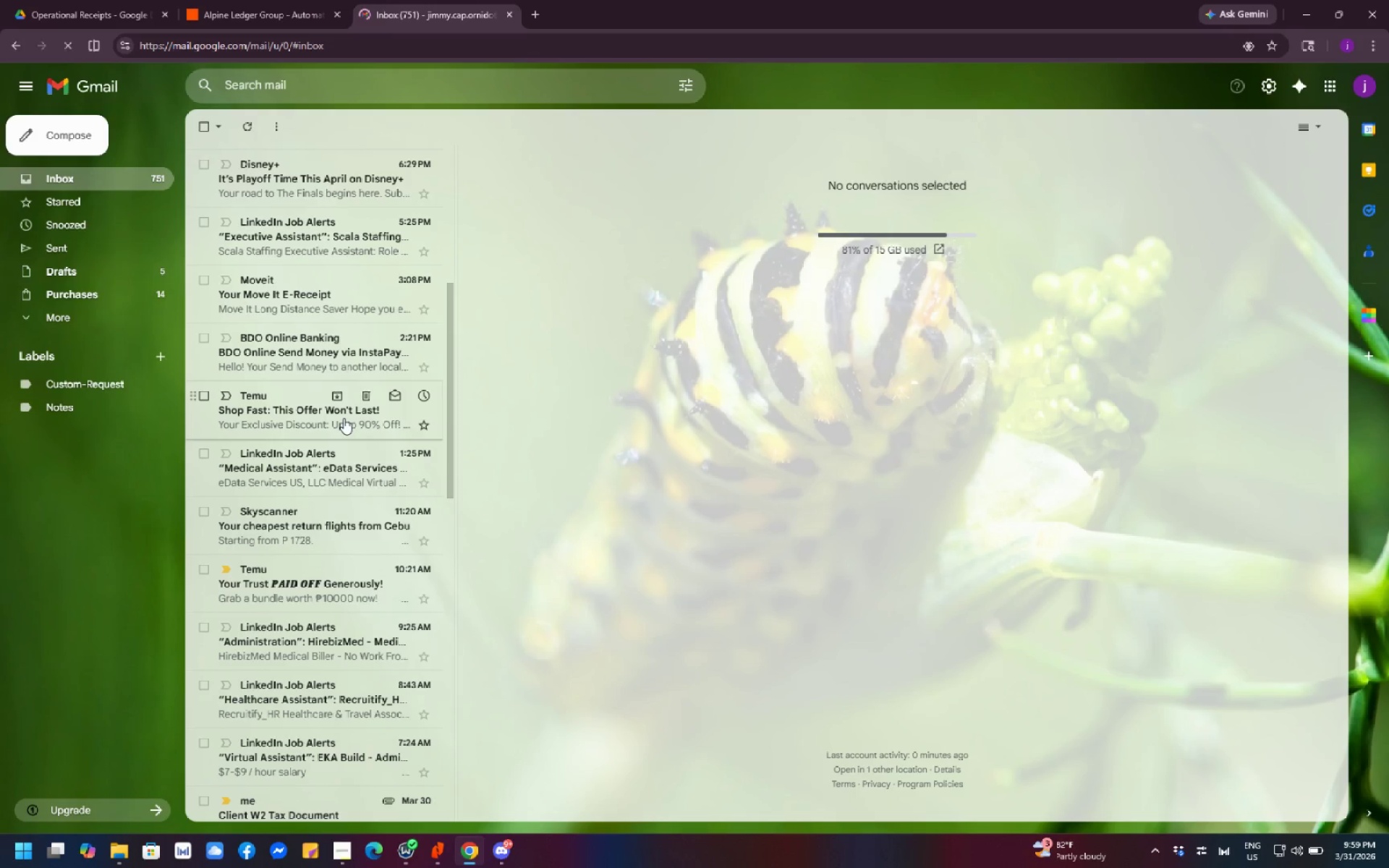 
scroll: coordinate [344, 418], scroll_direction: up, amount: 1.0
 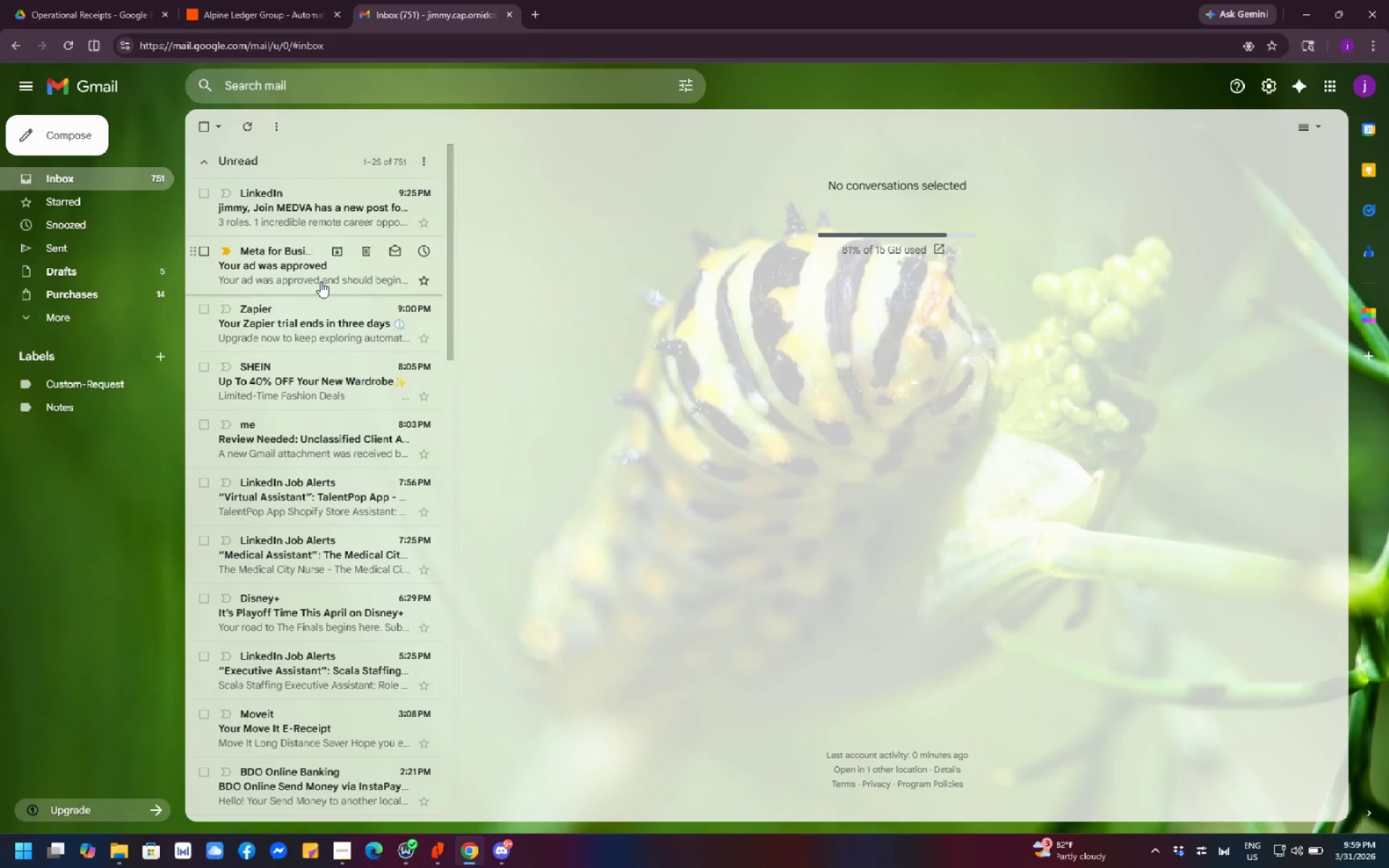 
left_click([313, 275])
 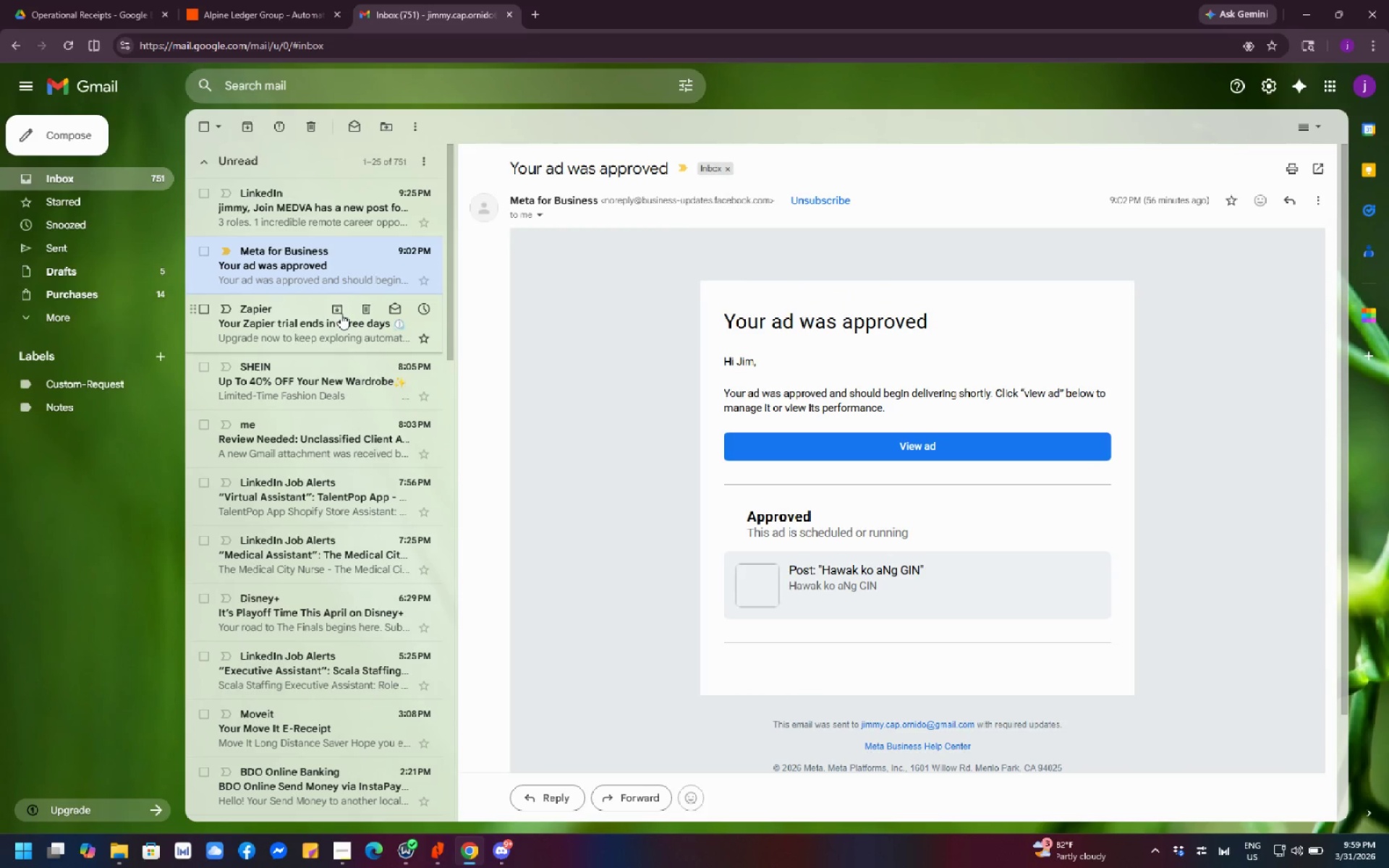 
left_click([335, 339])
 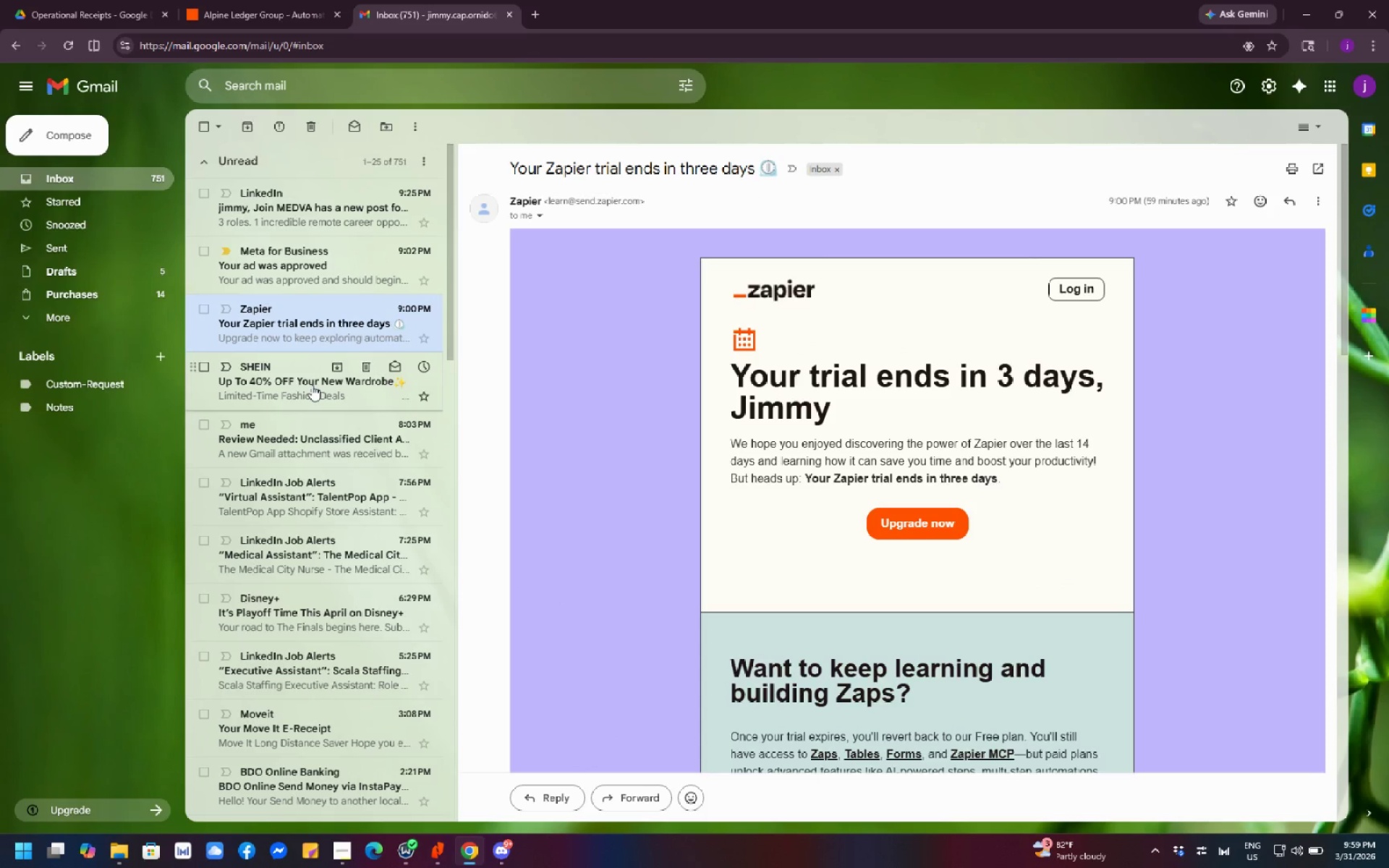 
left_click([312, 385])
 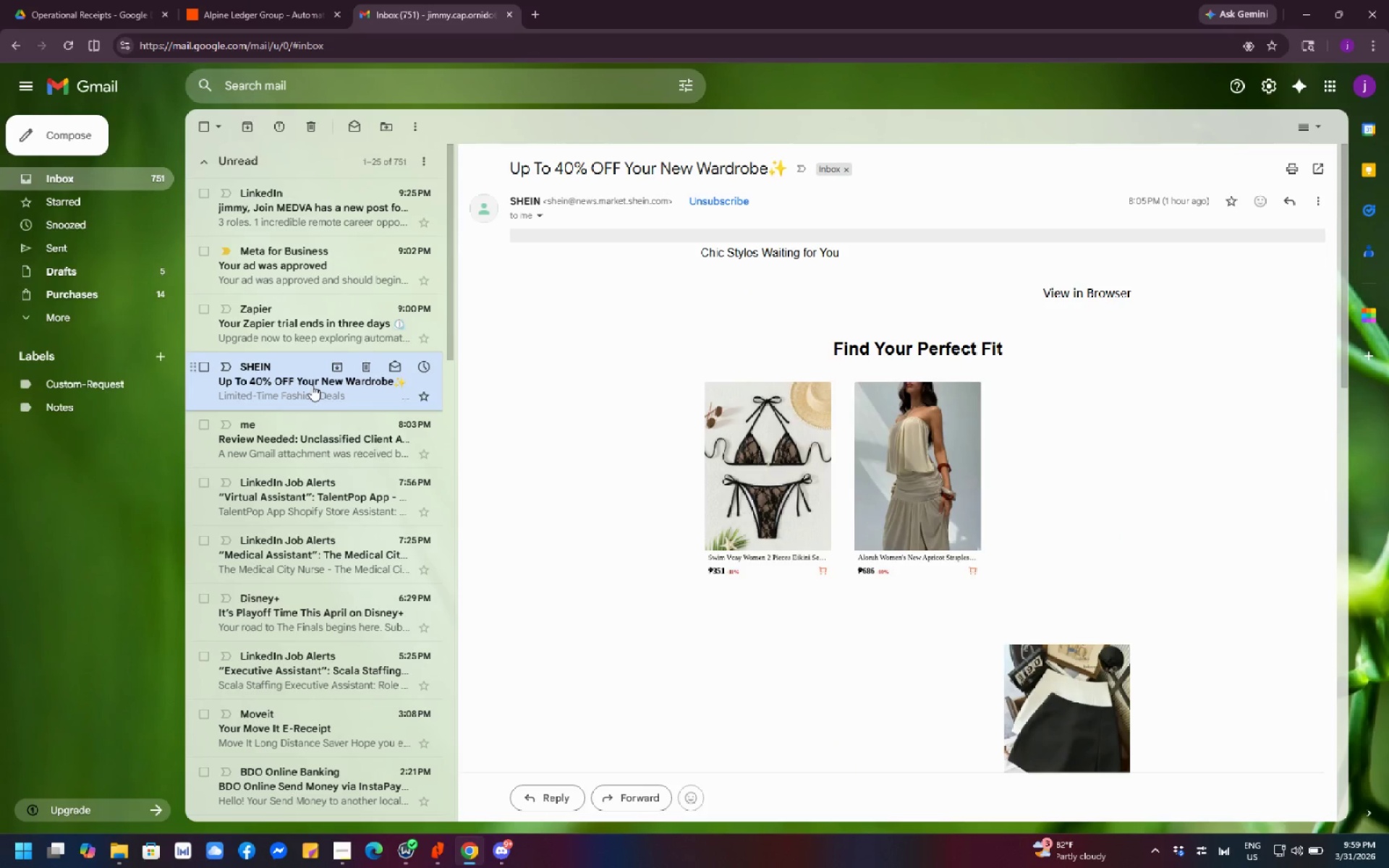 
left_click([298, 431])
 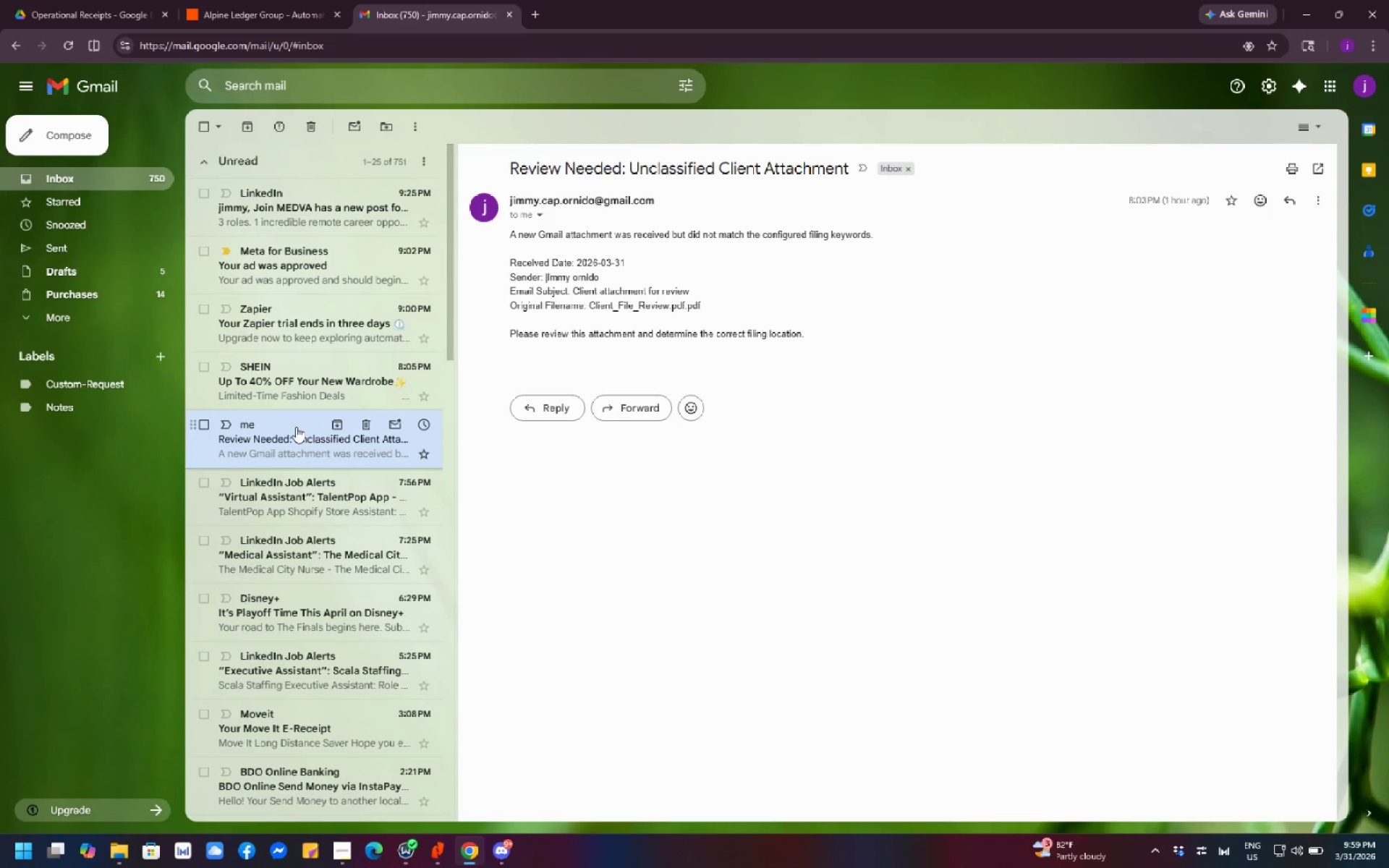 
wait(11.88)
 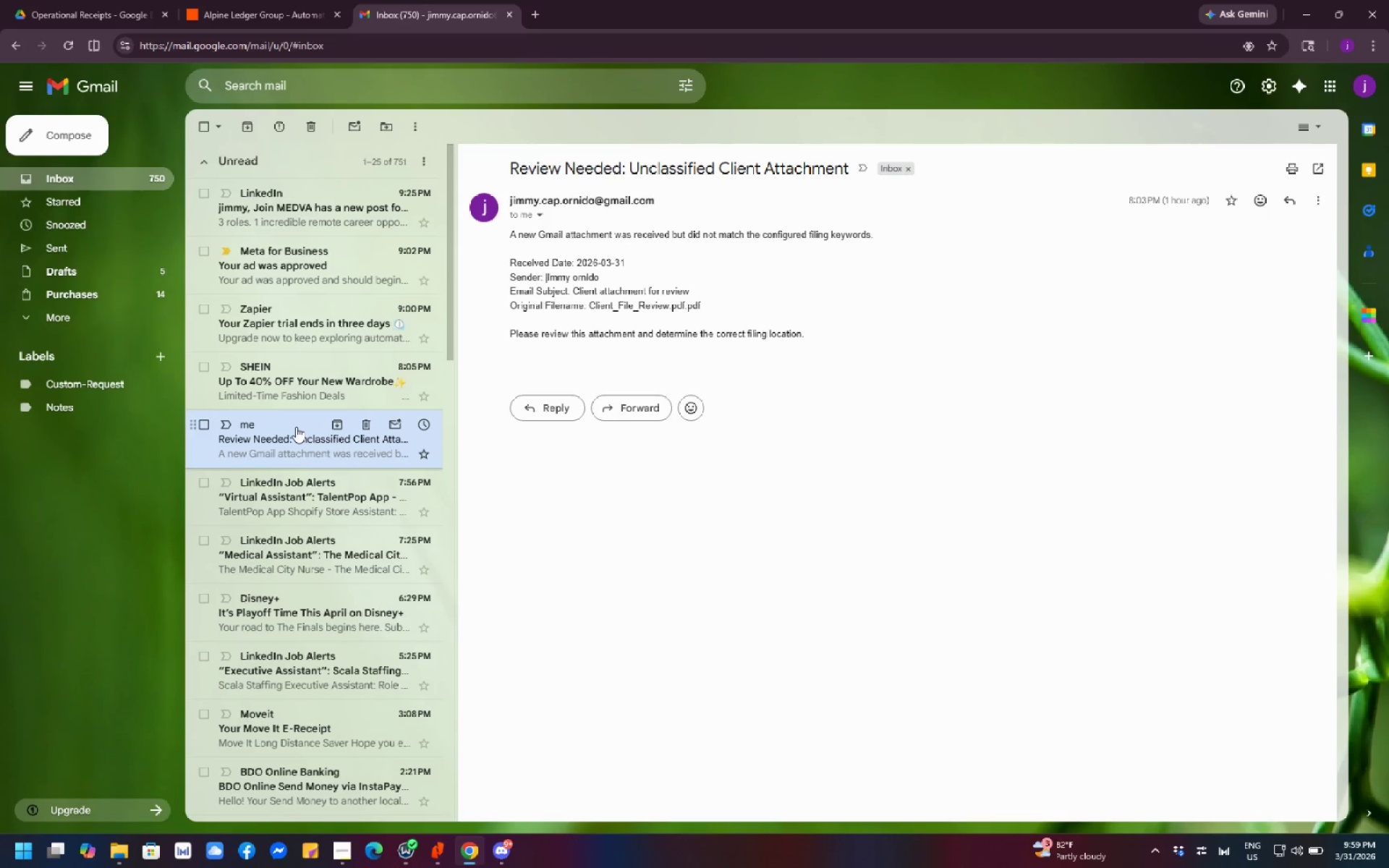 
left_click([300, 543])
 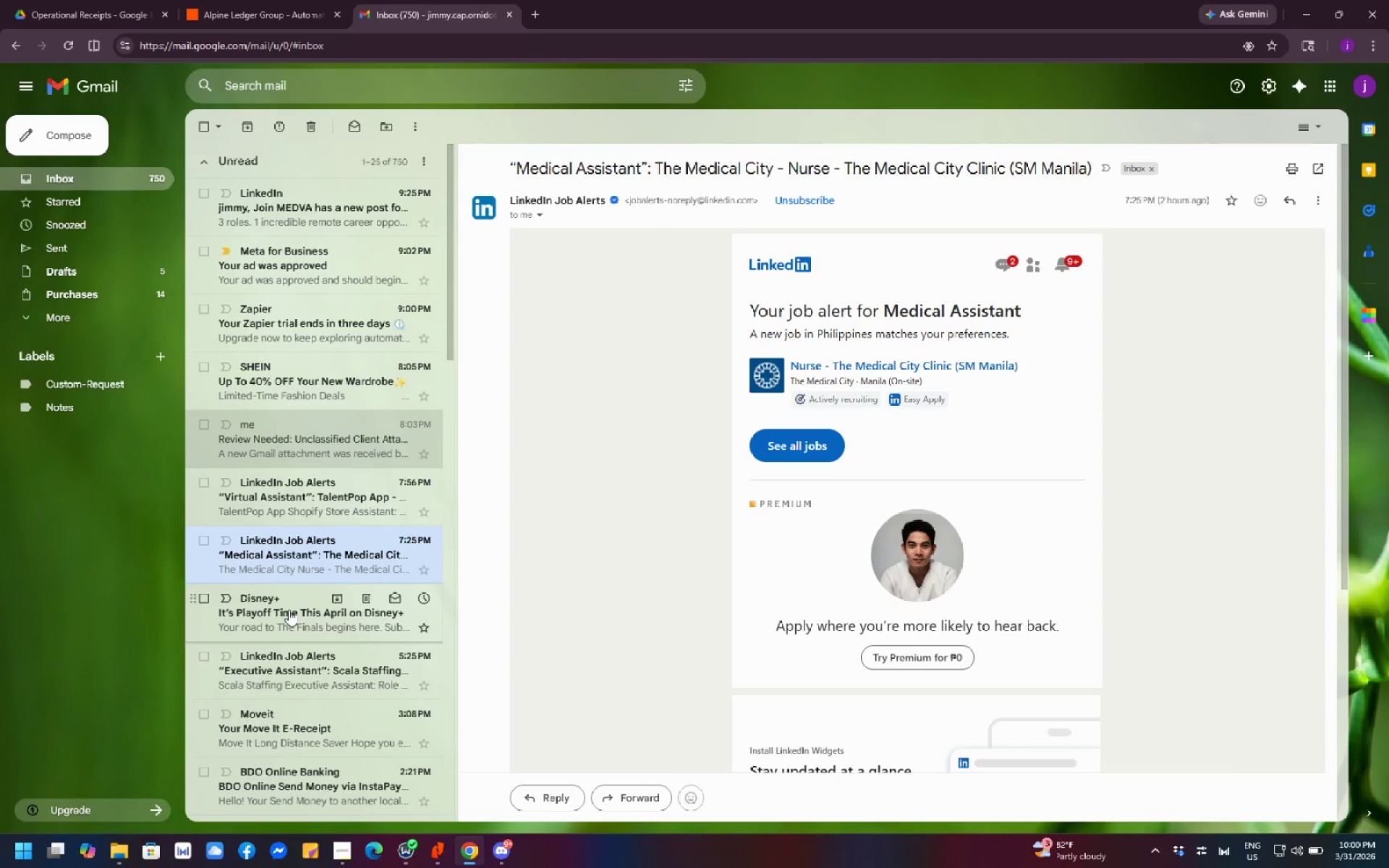 
scroll: coordinate [286, 590], scroll_direction: down, amount: 3.0
 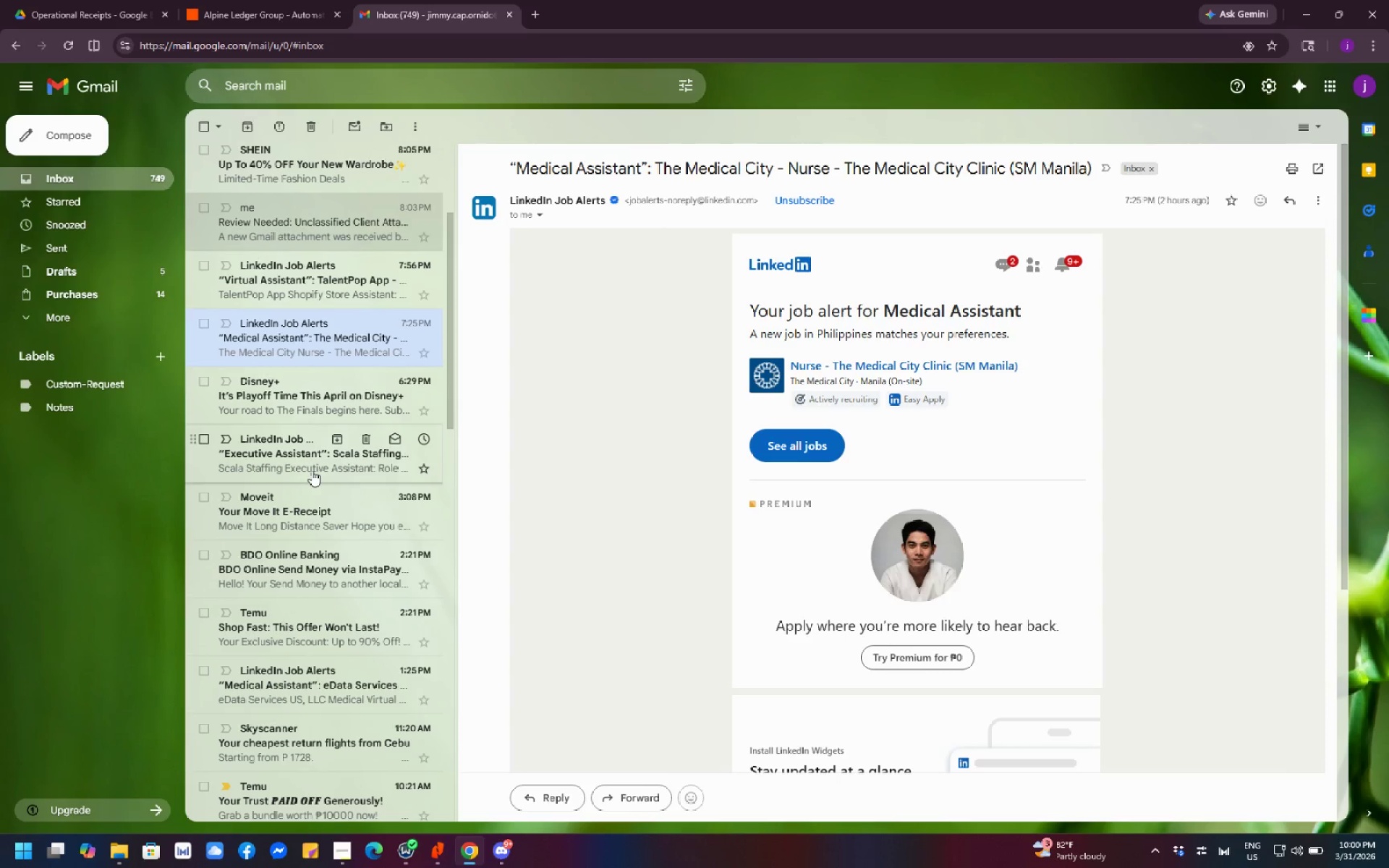 
scroll: coordinate [312, 457], scroll_direction: up, amount: 6.0
 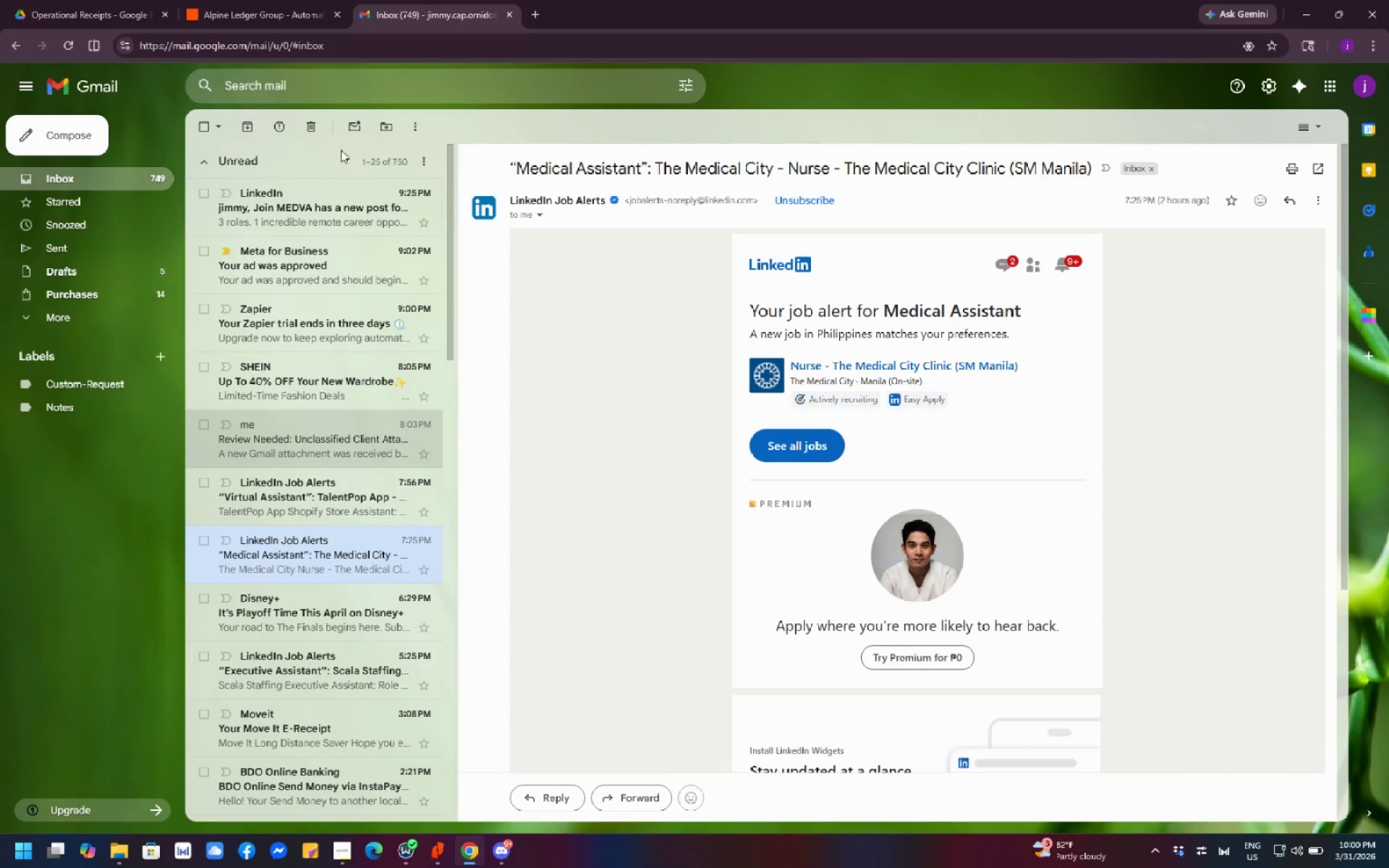 
left_click([378, 86])
 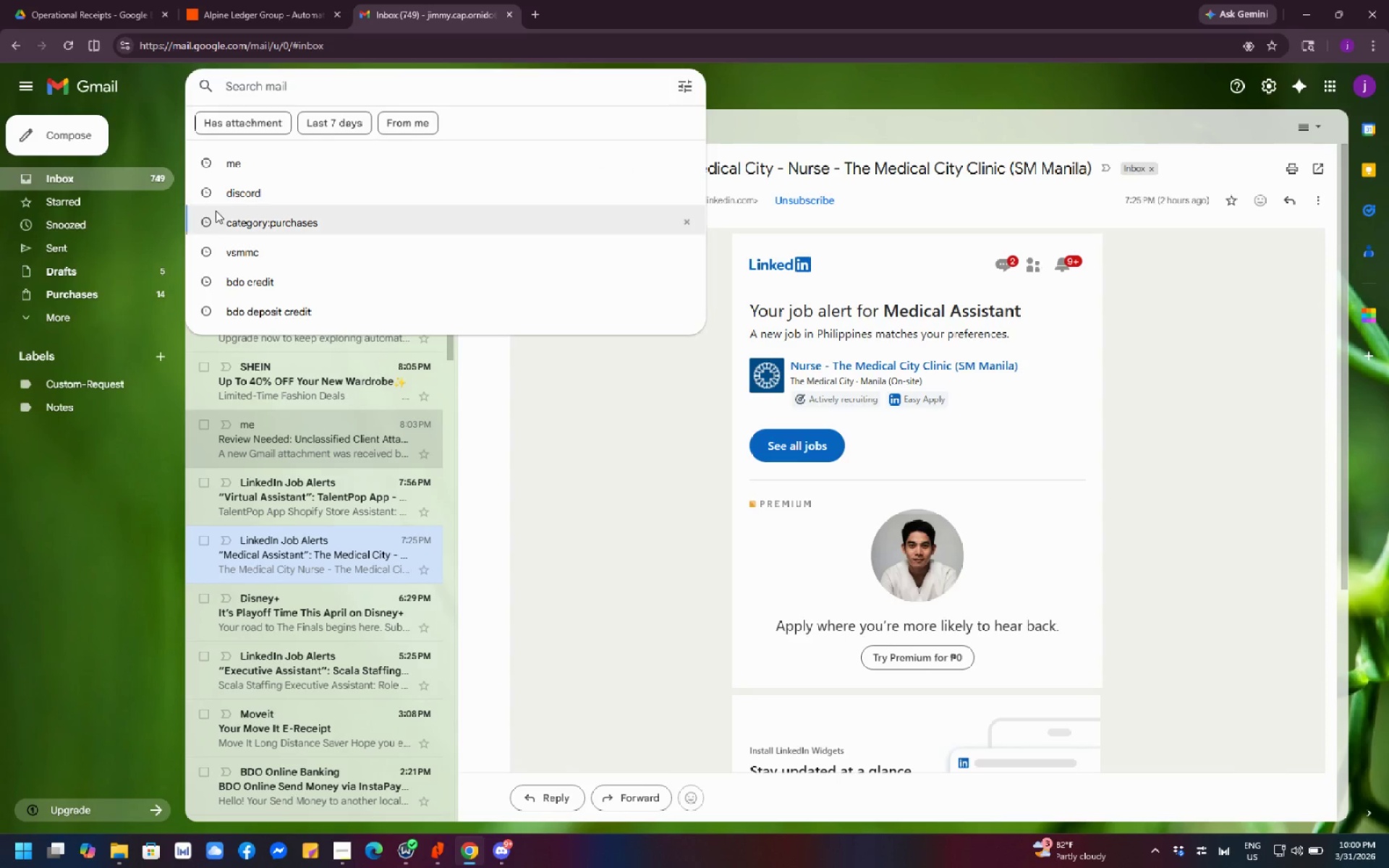 
left_click([87, 182])
 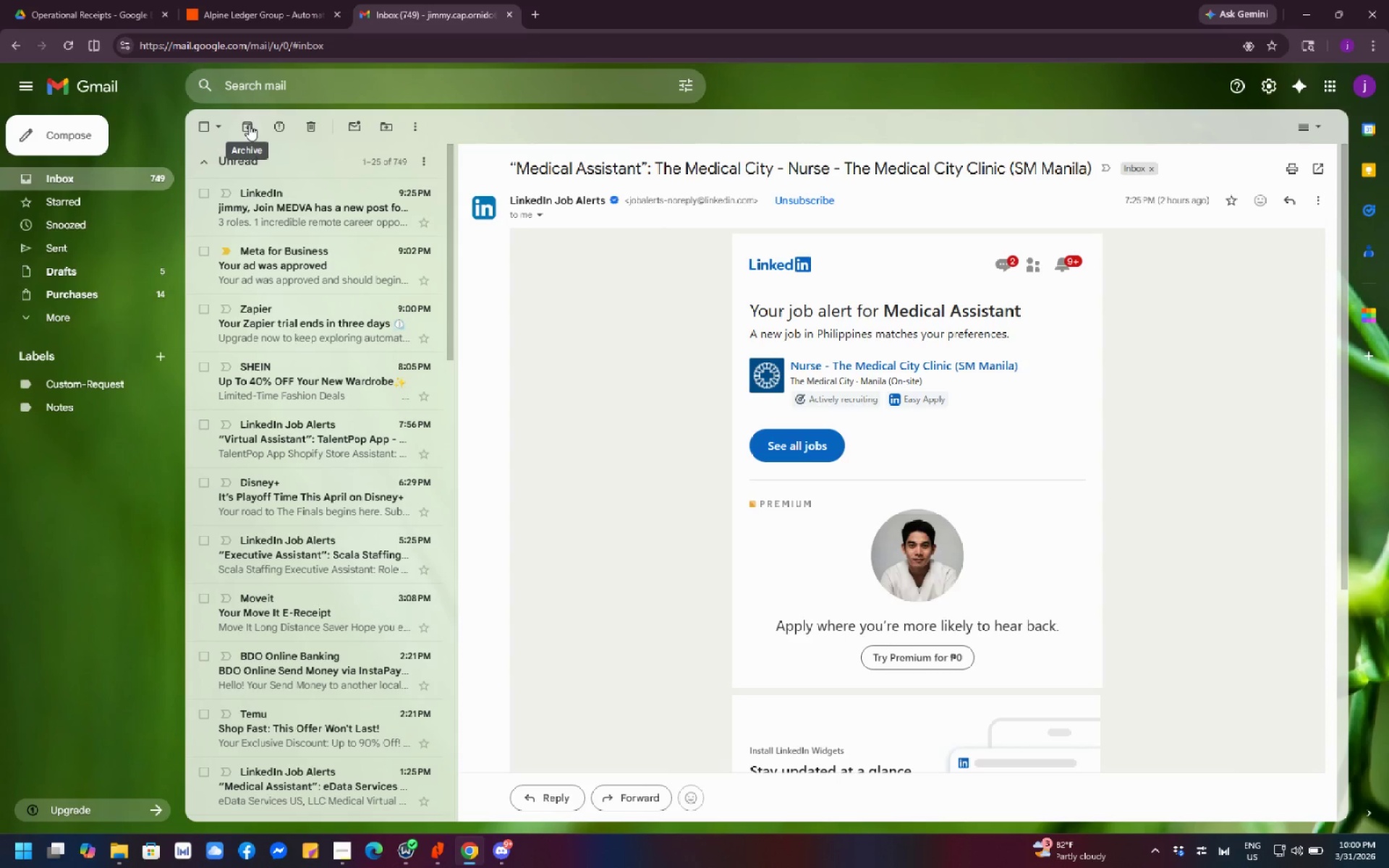 
left_click([249, 124])
 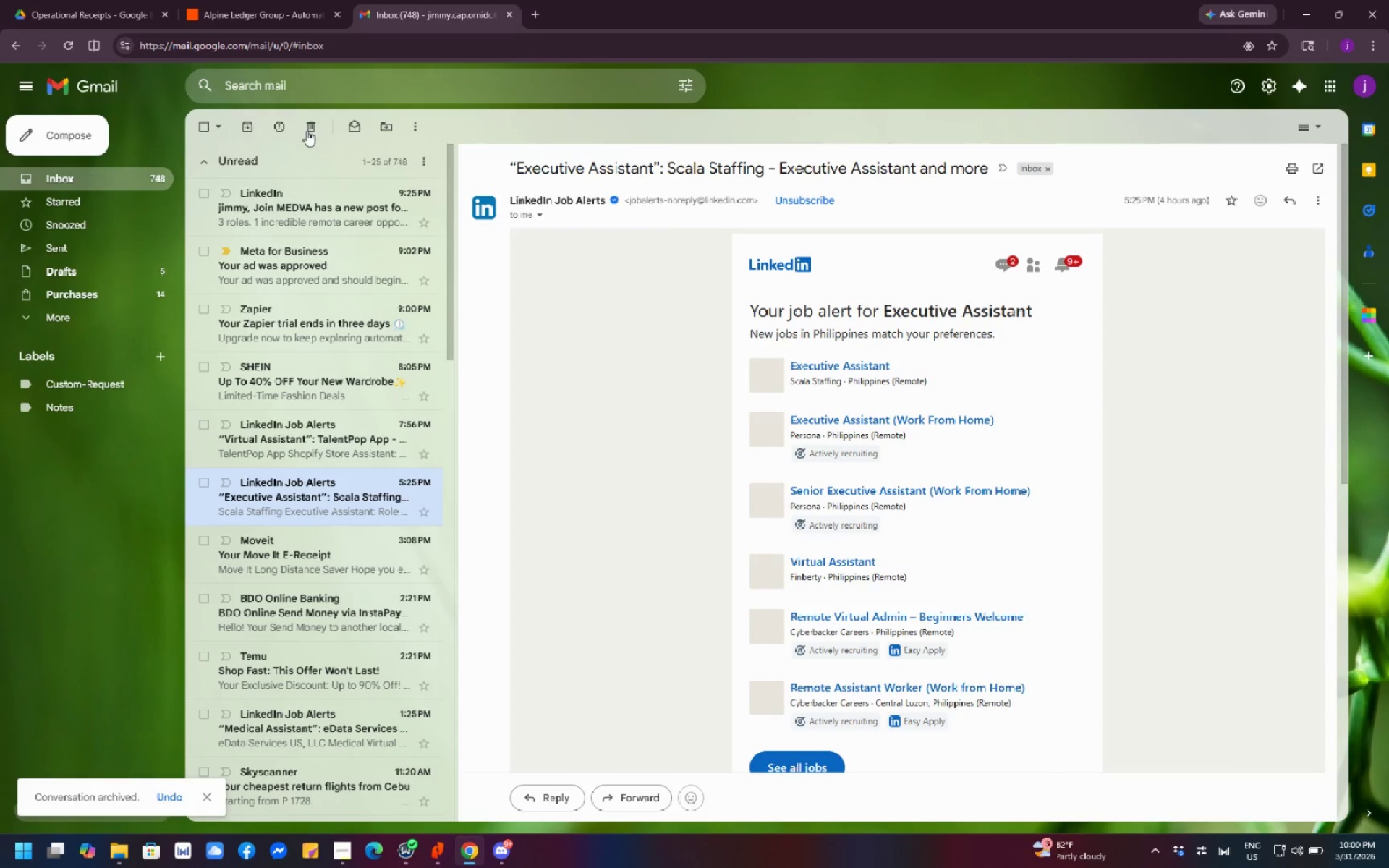 
left_click([414, 122])
 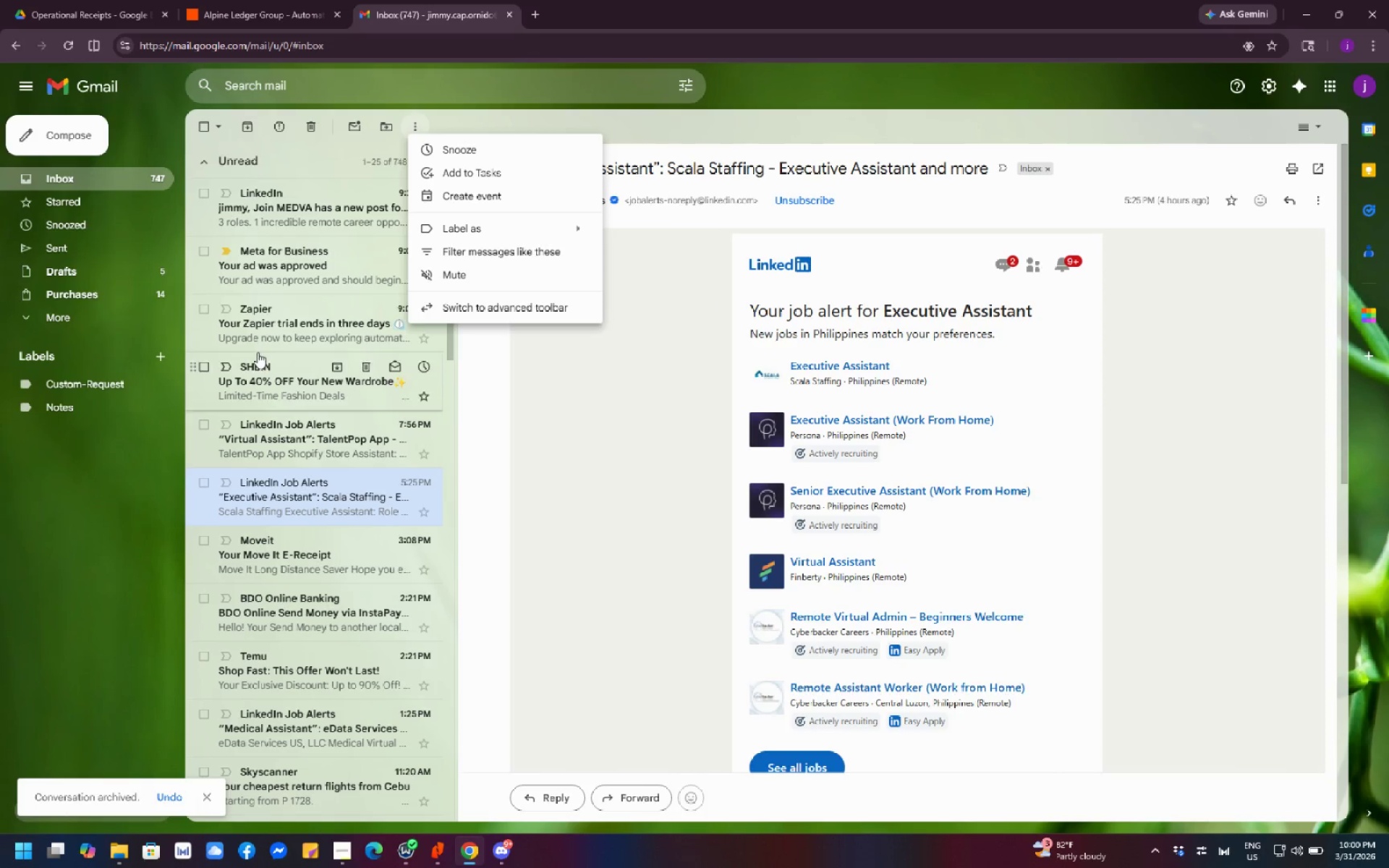 
wait(5.17)
 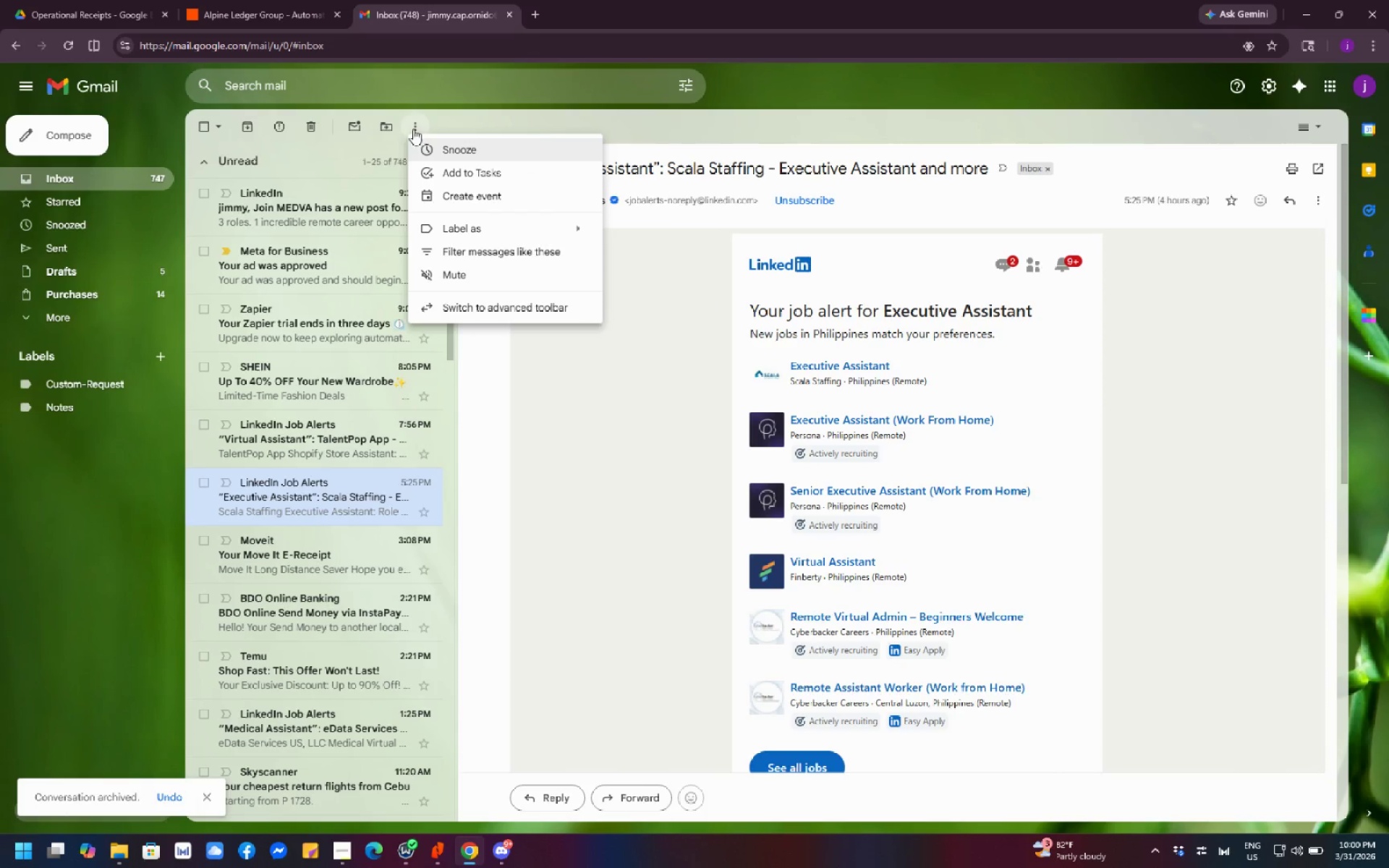 
left_click([197, 137])
 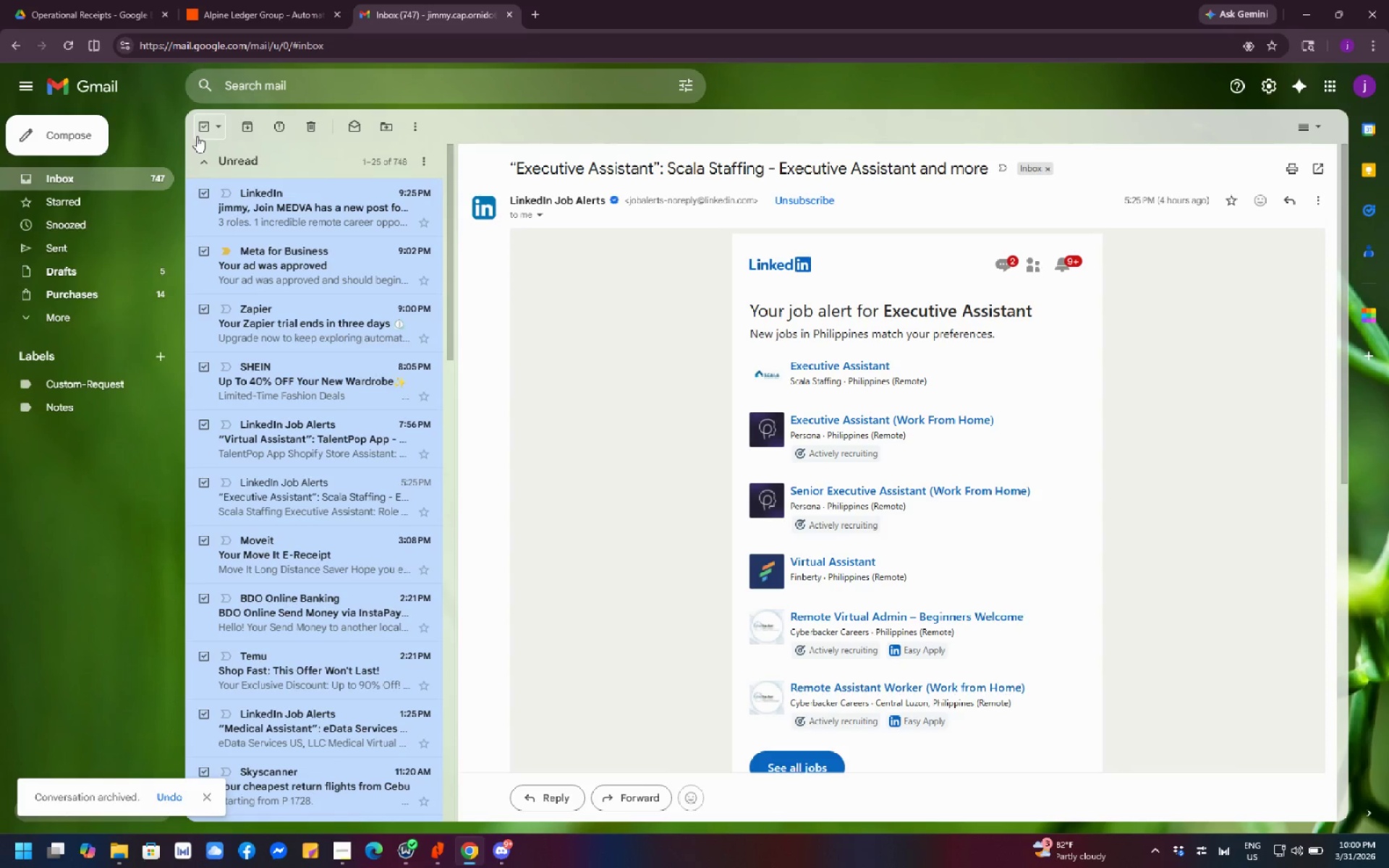 
left_click([200, 134])
 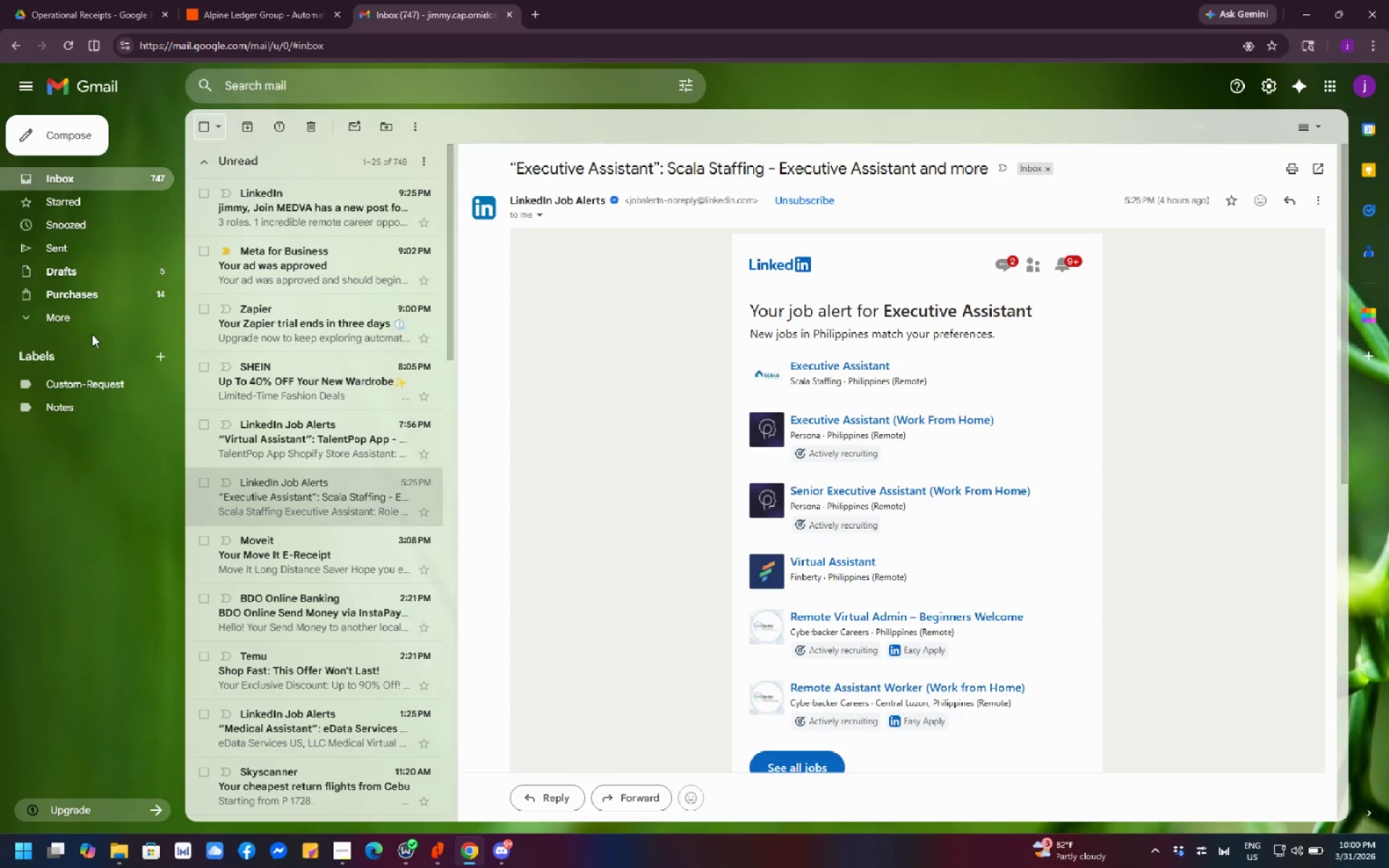 
left_click([62, 312])
 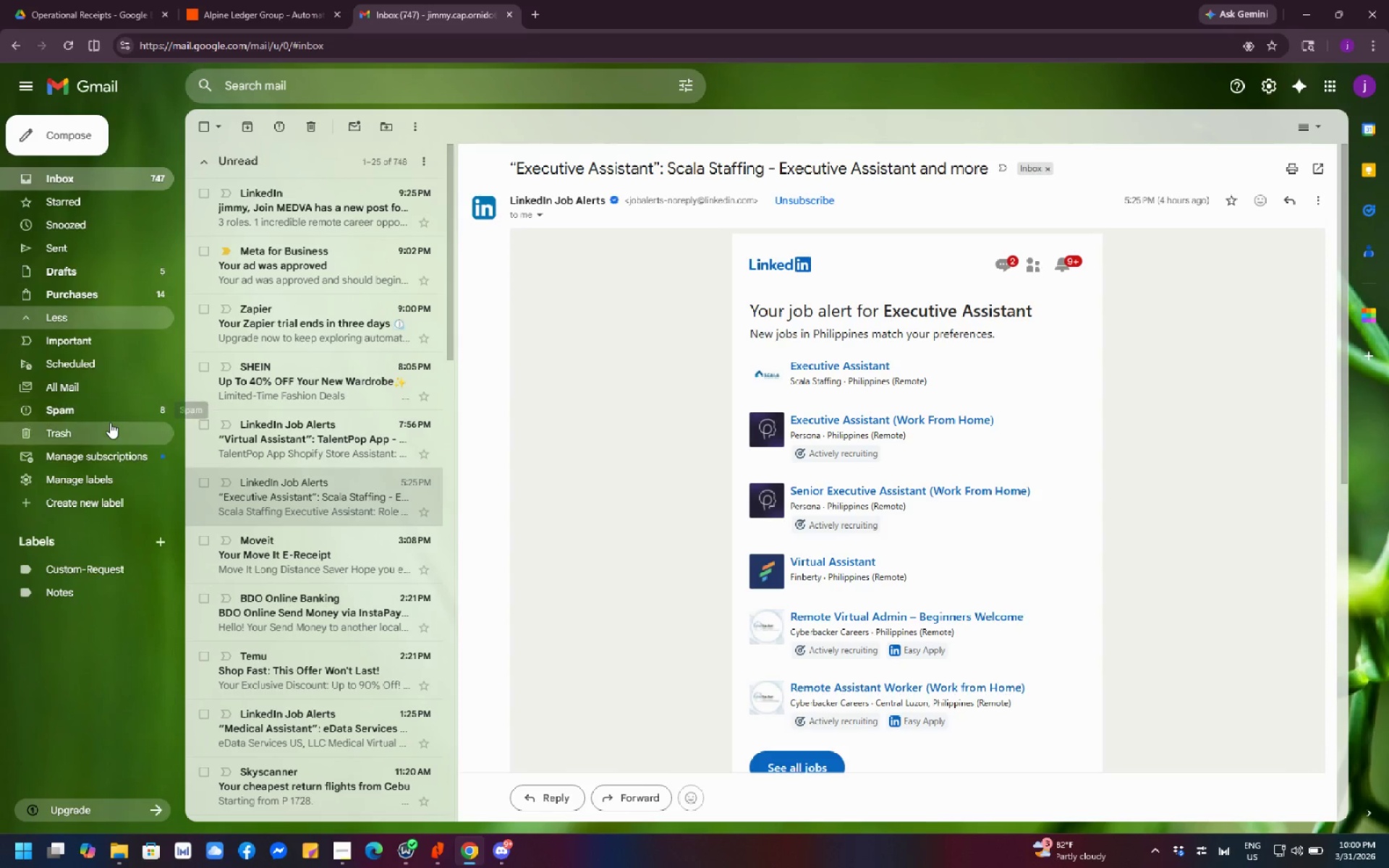 
left_click([110, 430])
 